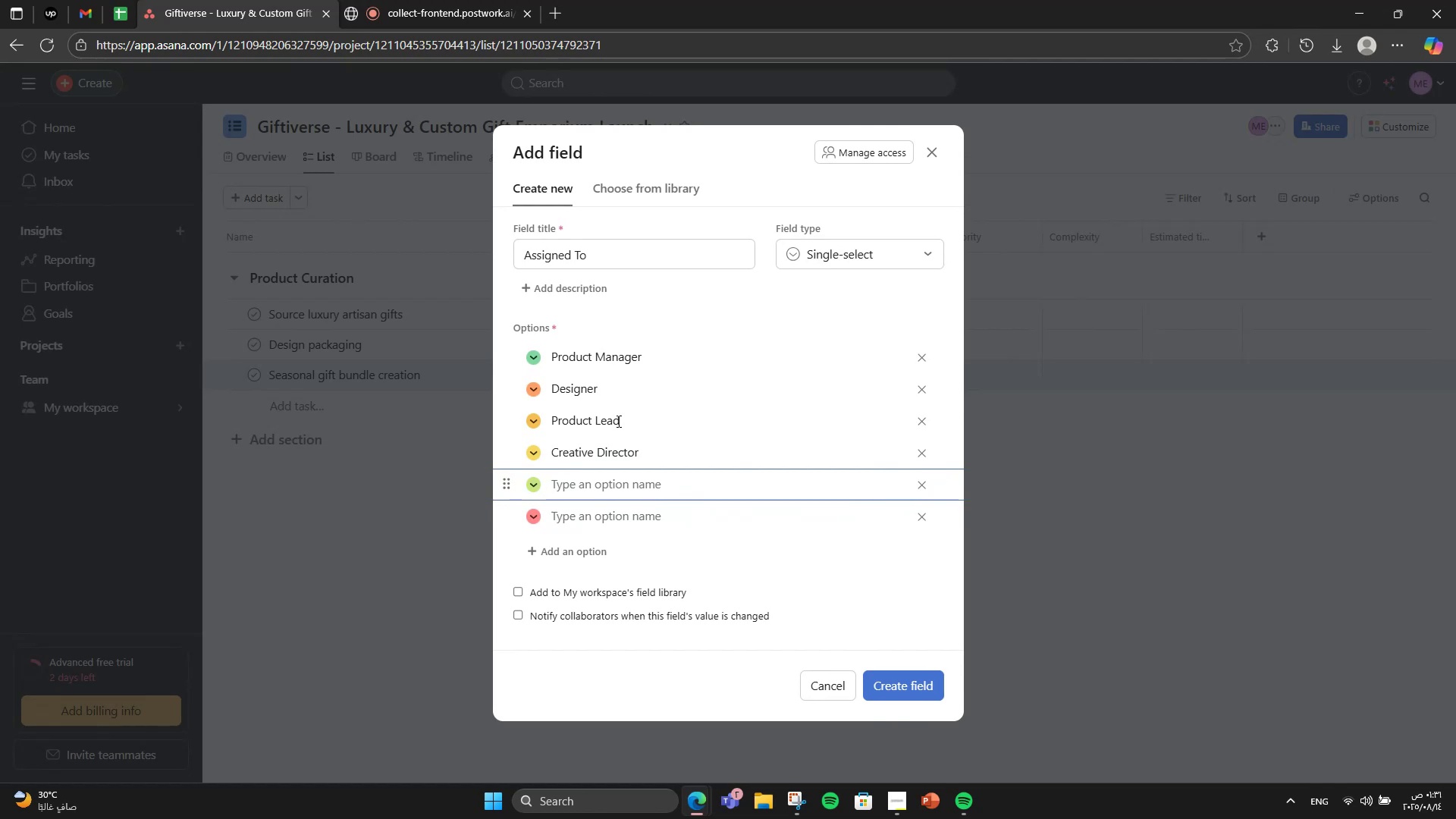 
type(Store Designer)
 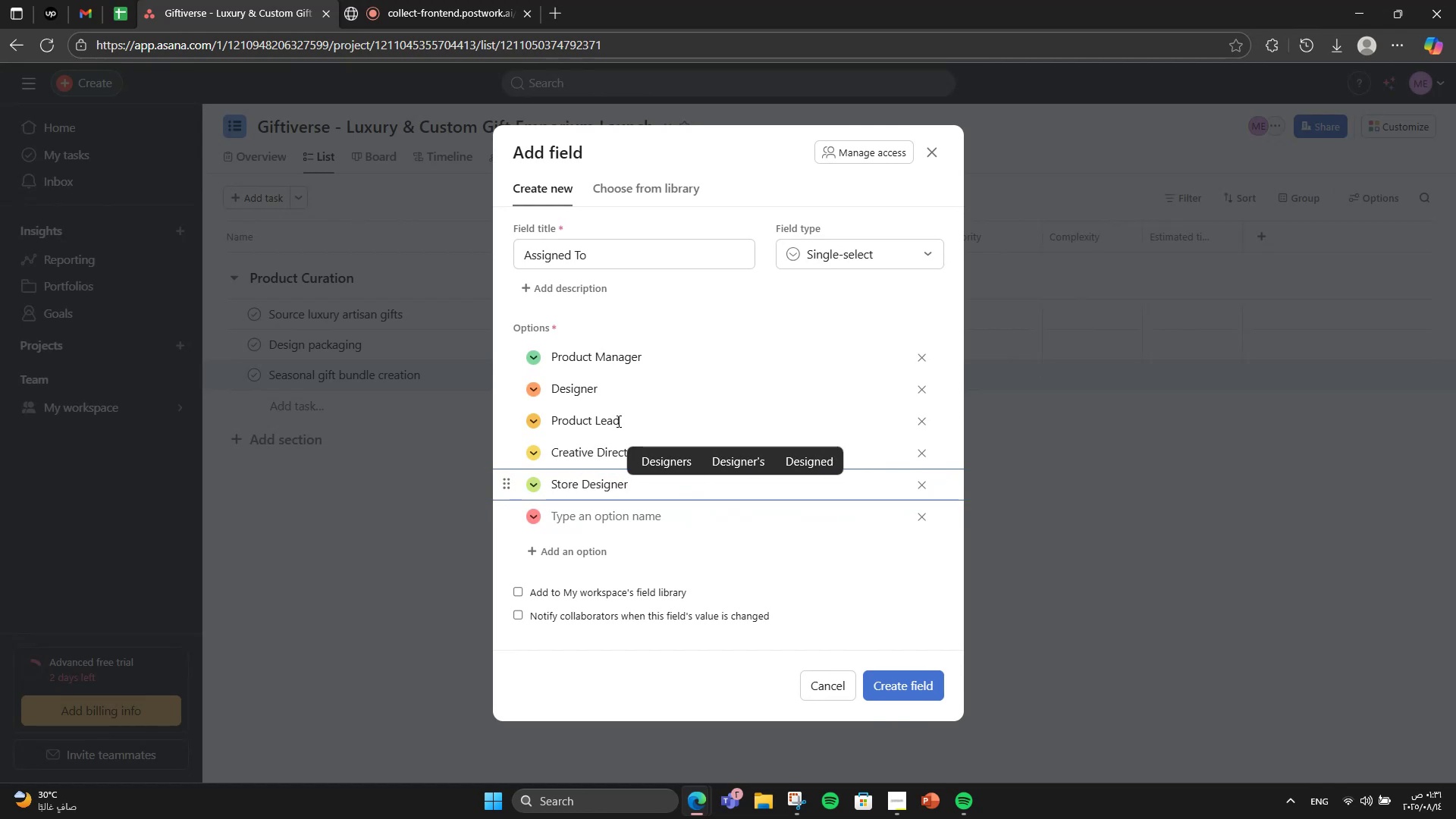 
key(Enter)
 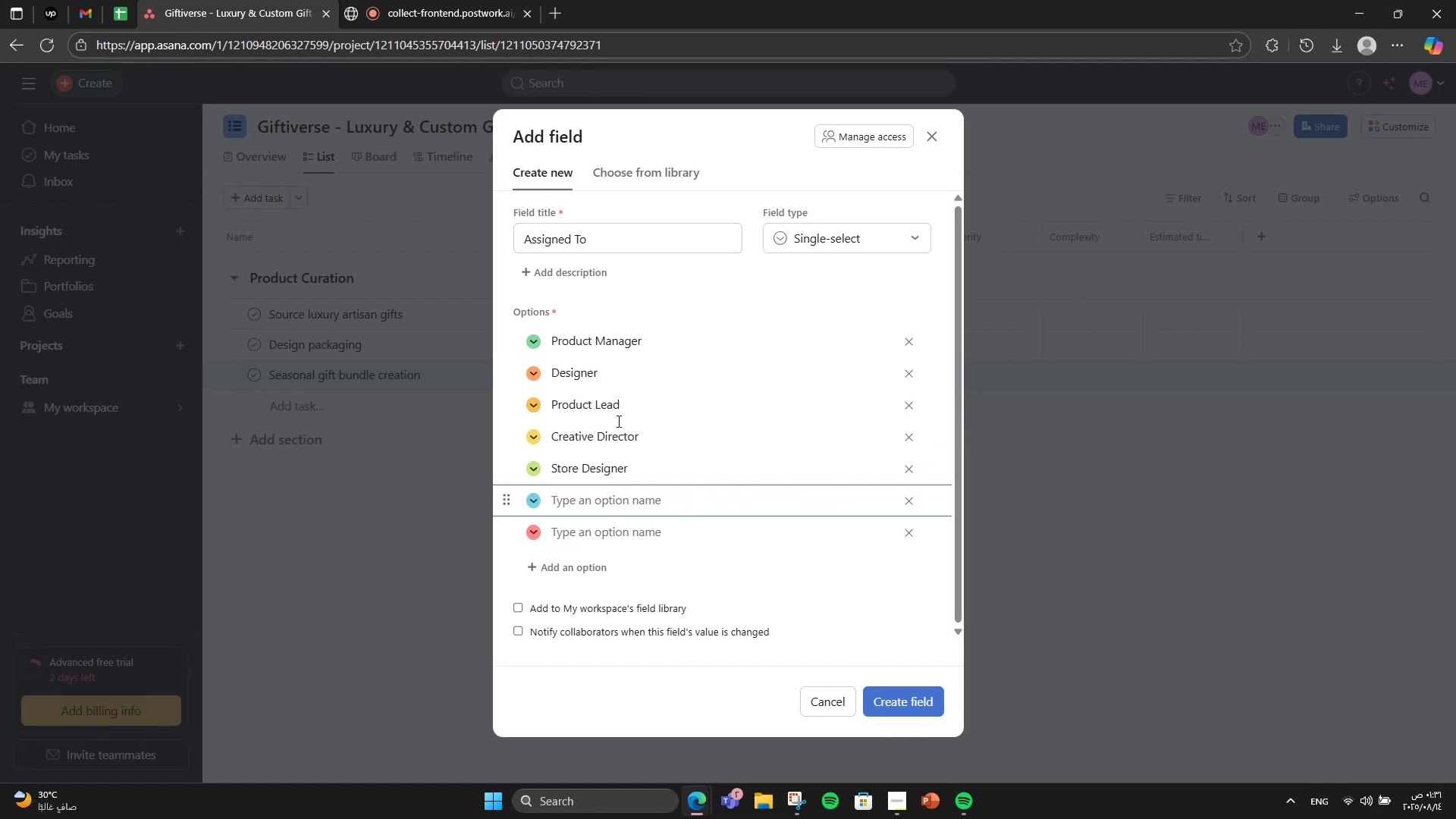 
type(IT Specialisy)
key(Backspace)
type(t)
 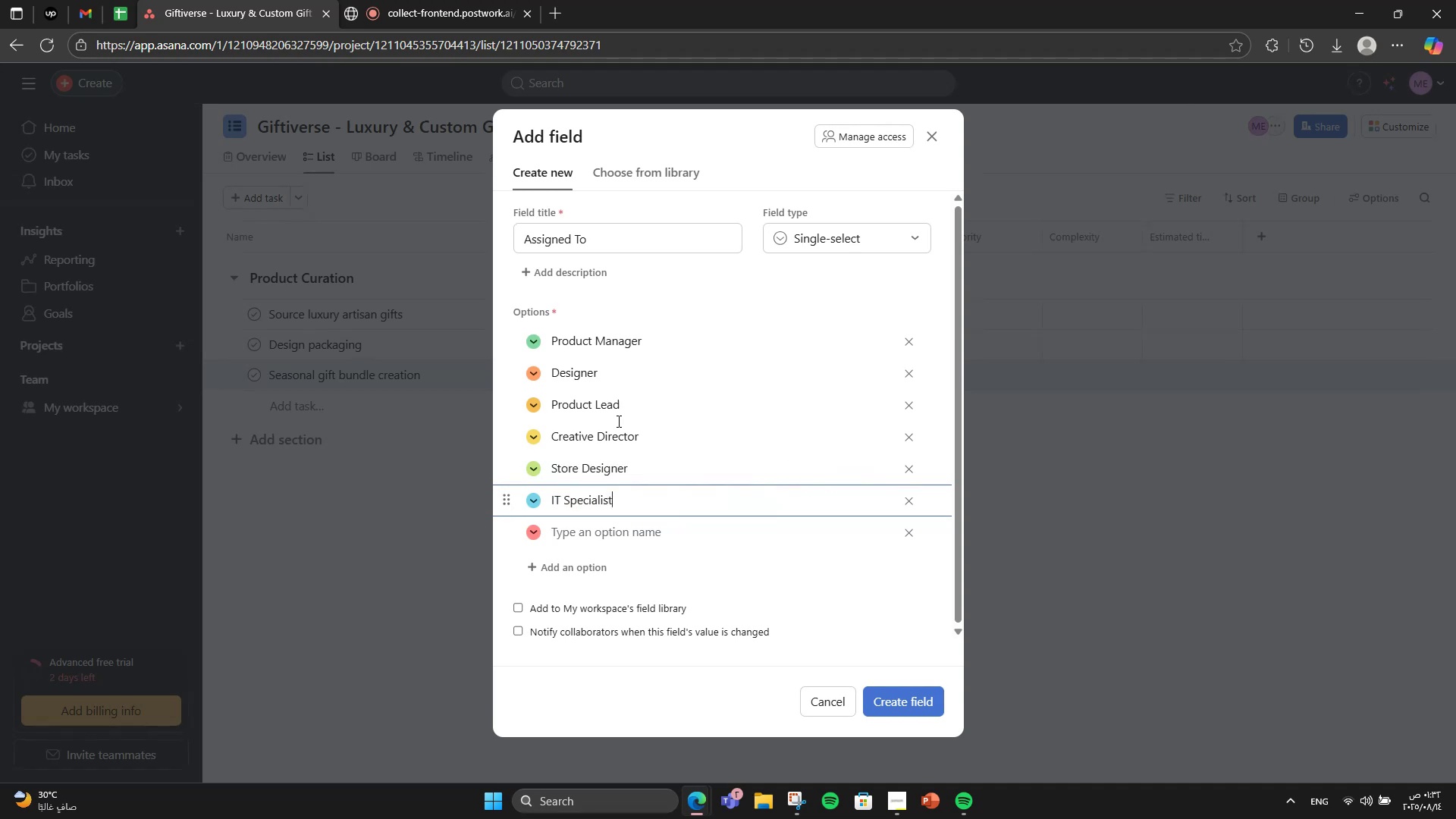 
key(Enter)
 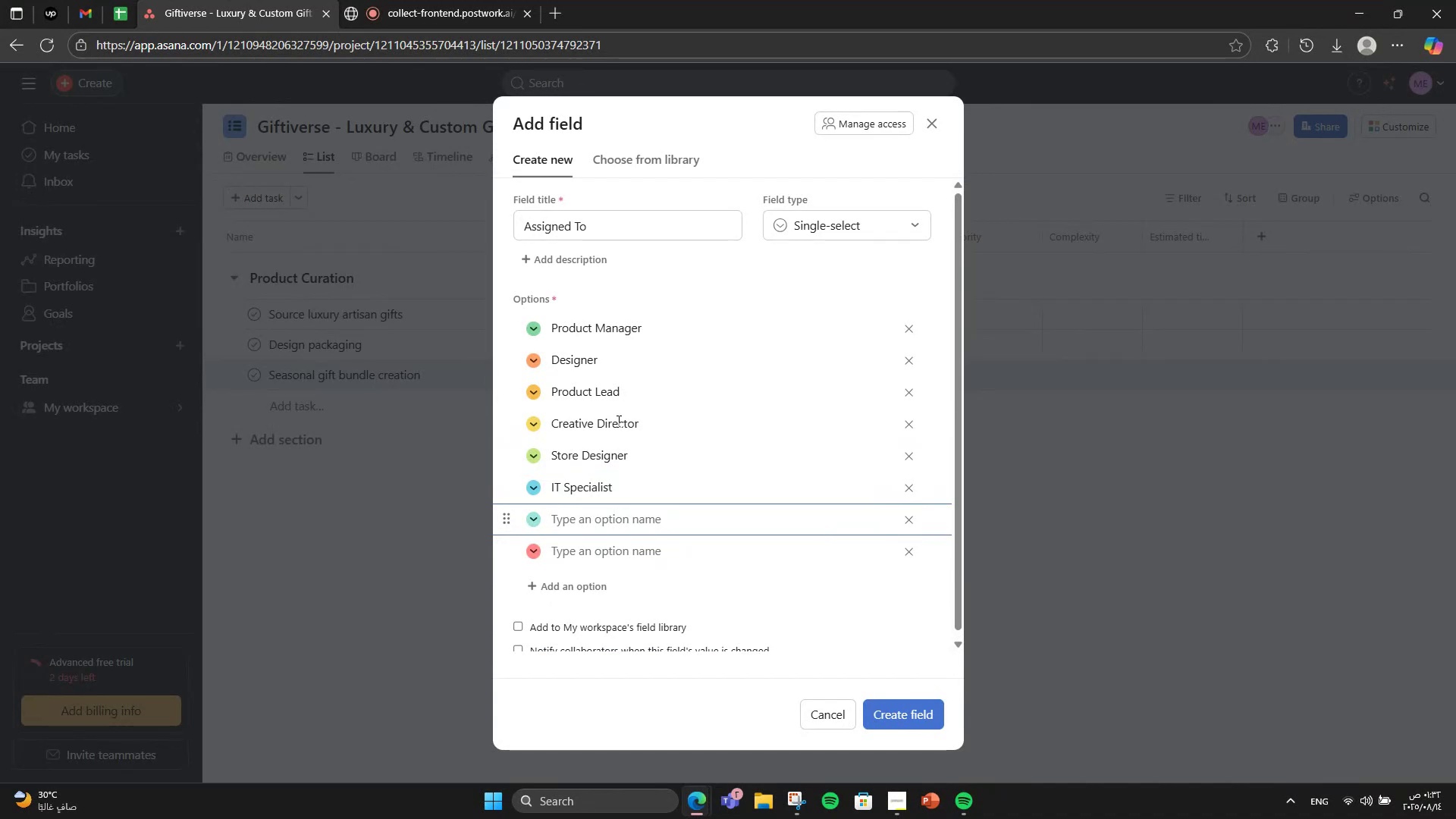 
type(Store Designer)
 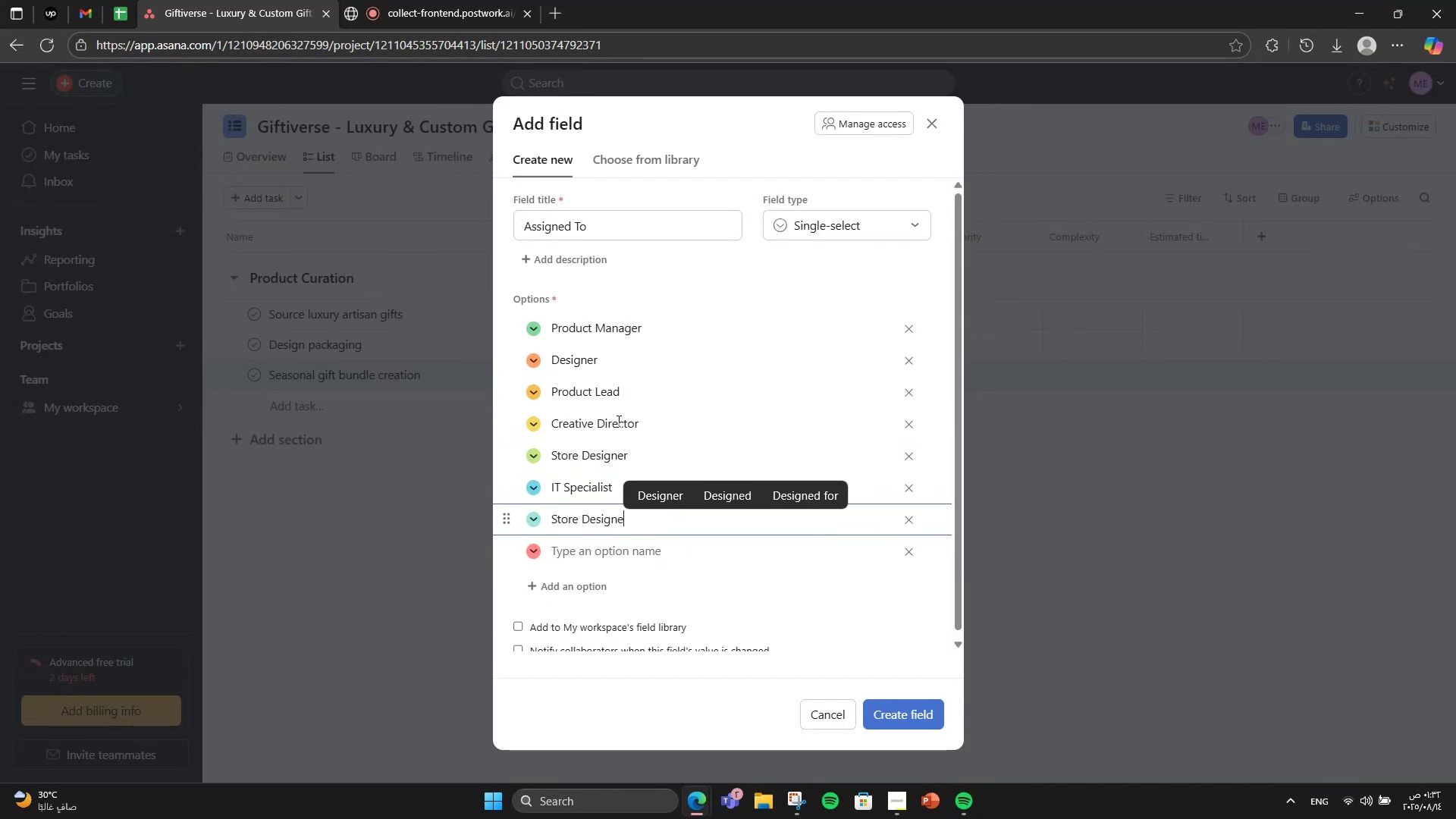 
key(Enter)
 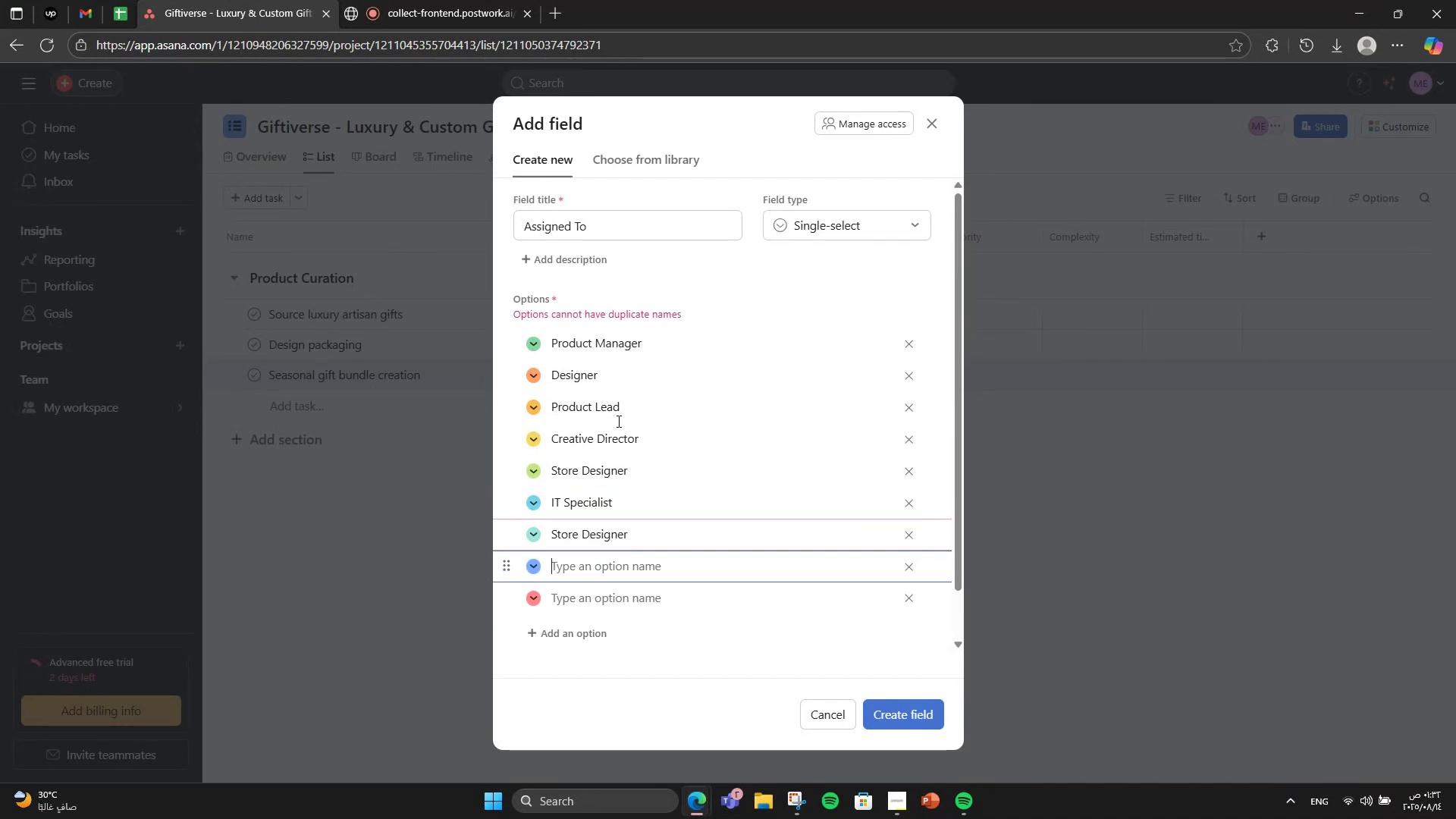 
hold_key(key=Backspace, duration=0.66)
 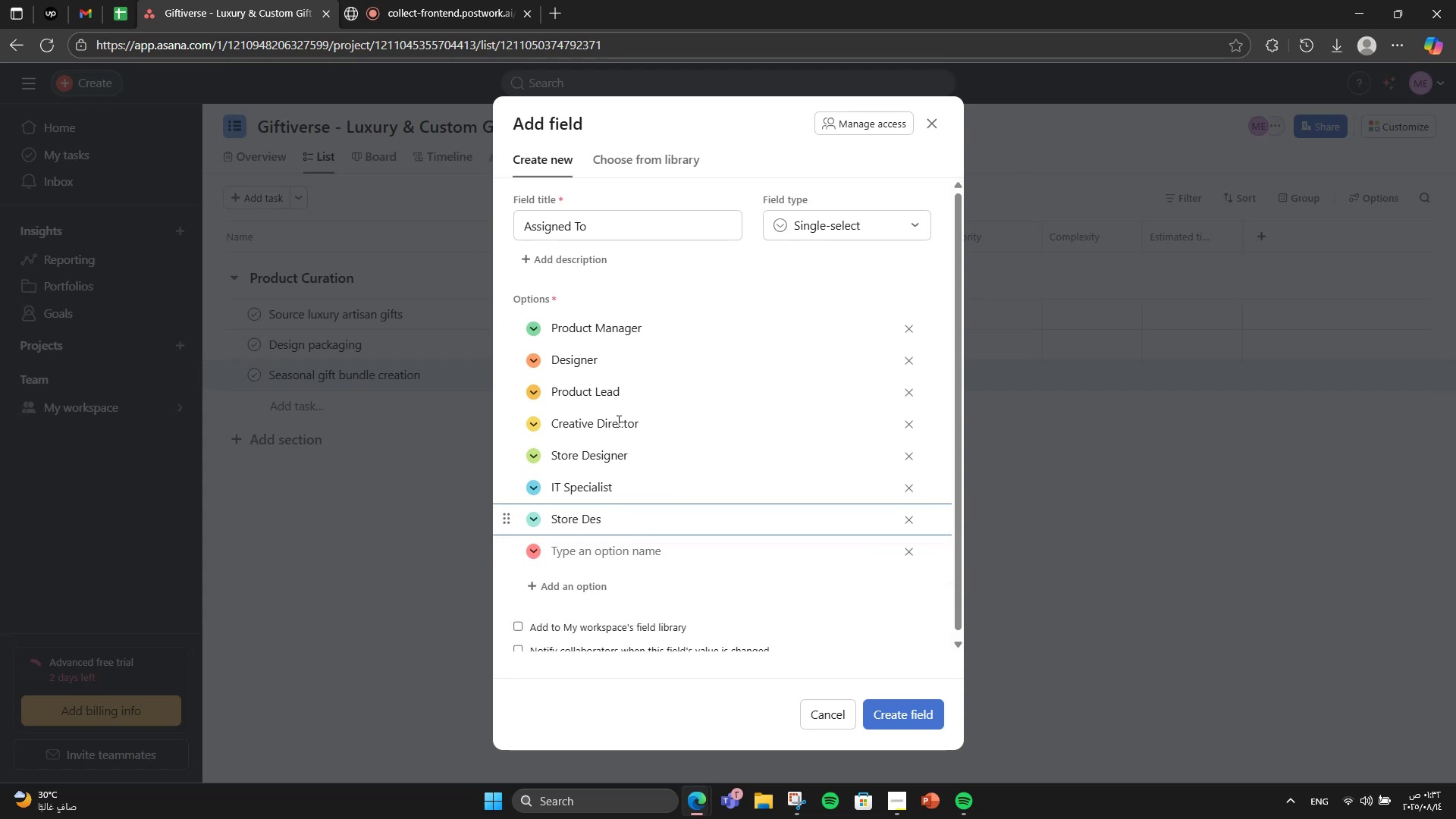 
key(Backspace)
key(Backspace)
key(Backspace)
key(Backspace)
key(Backspace)
key(Backspace)
key(Backspace)
key(Backspace)
key(Backspace)
type(HR Manager)
 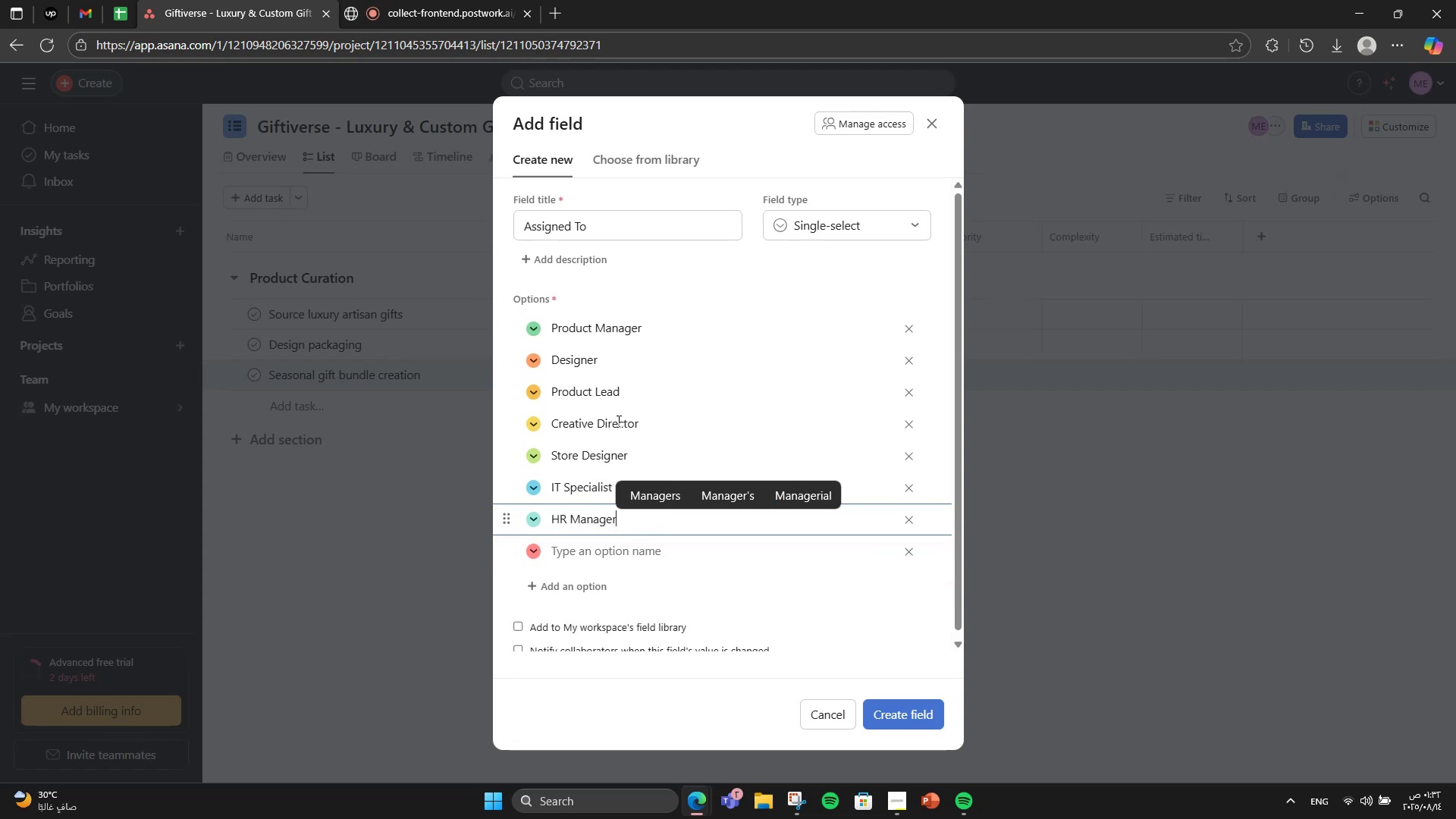 
key(Enter)
 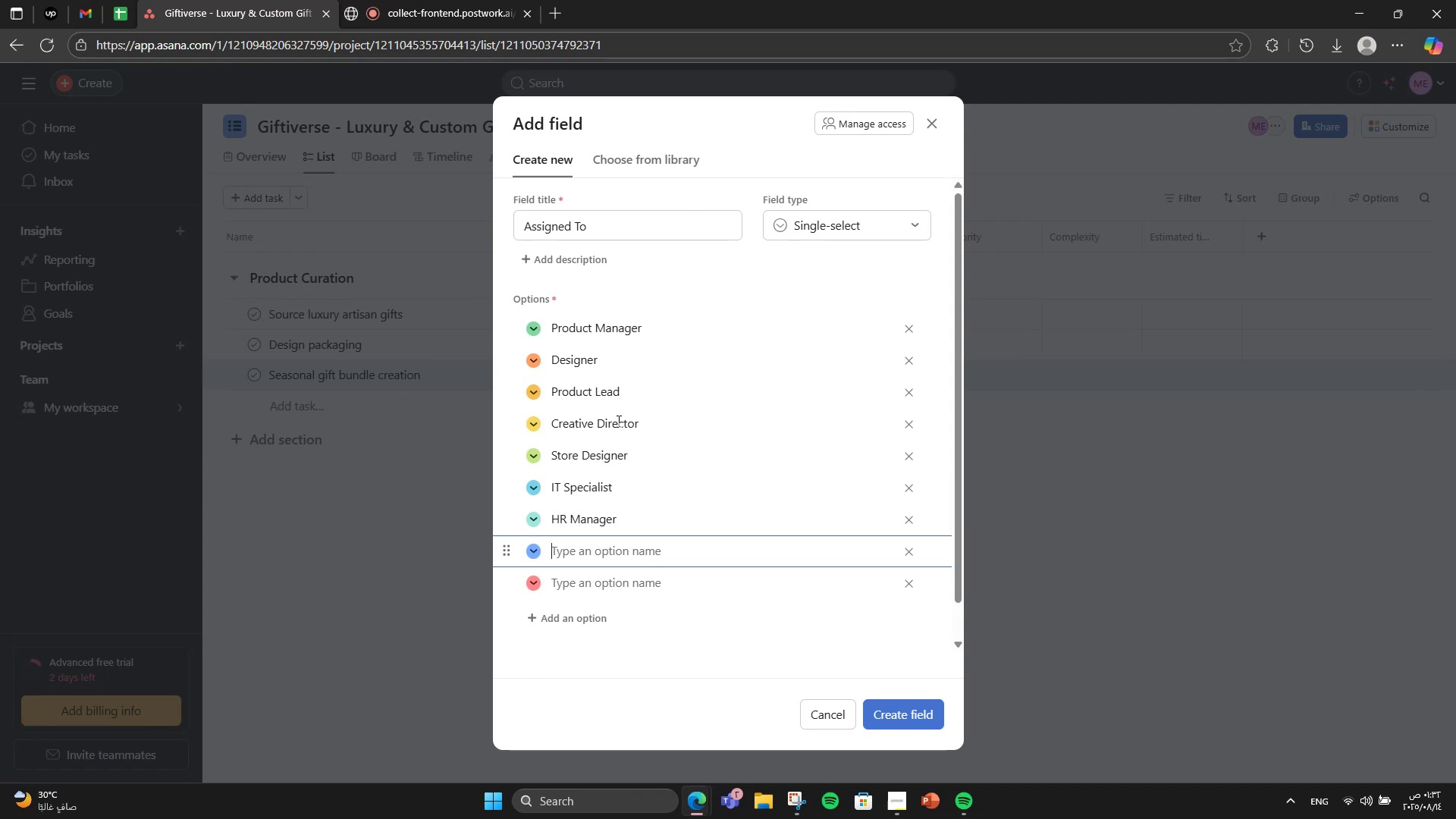 
wait(6.29)
 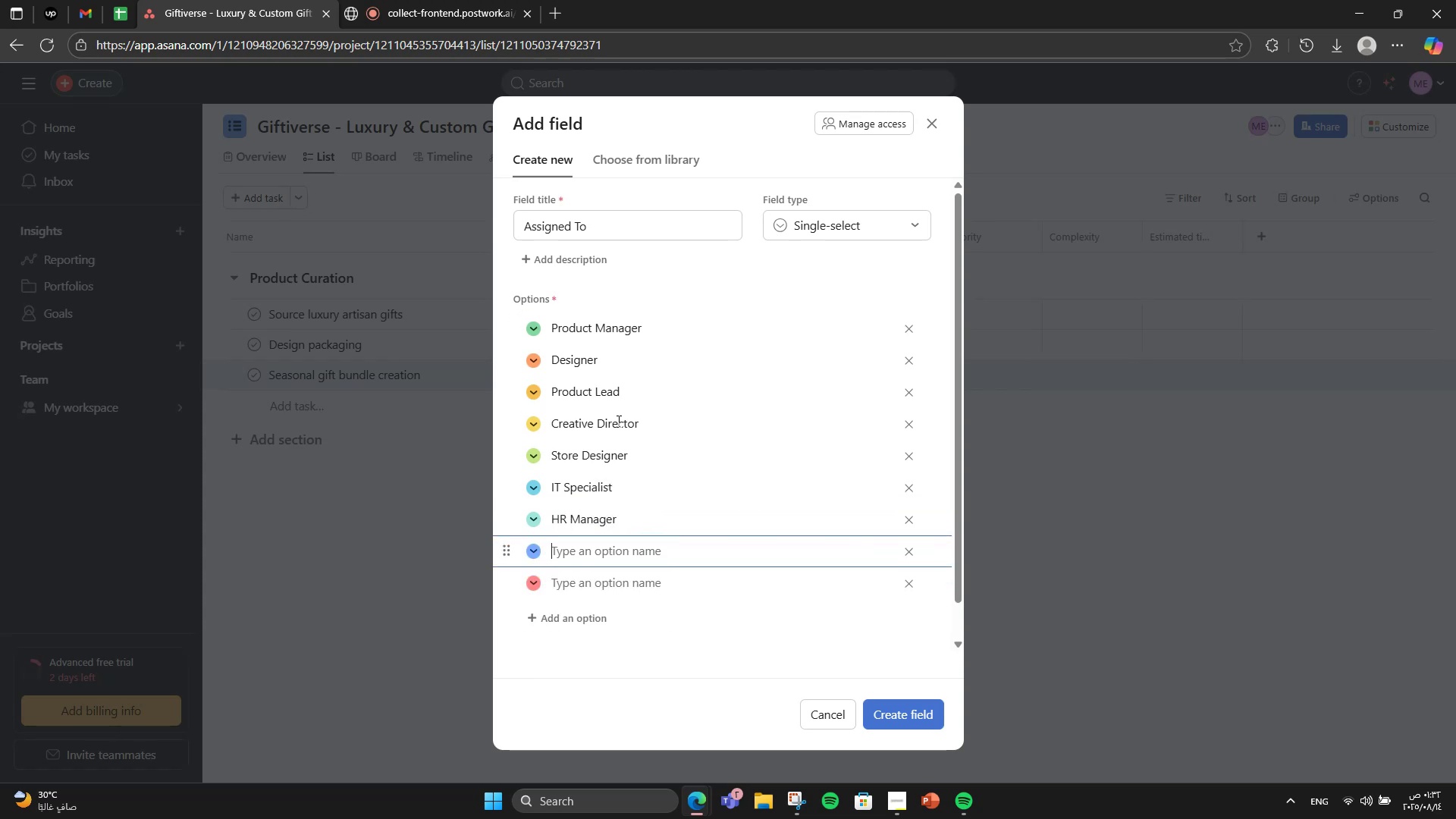 
type(DE)
key(Backspace)
type(ev Team )
key(Backspace)
 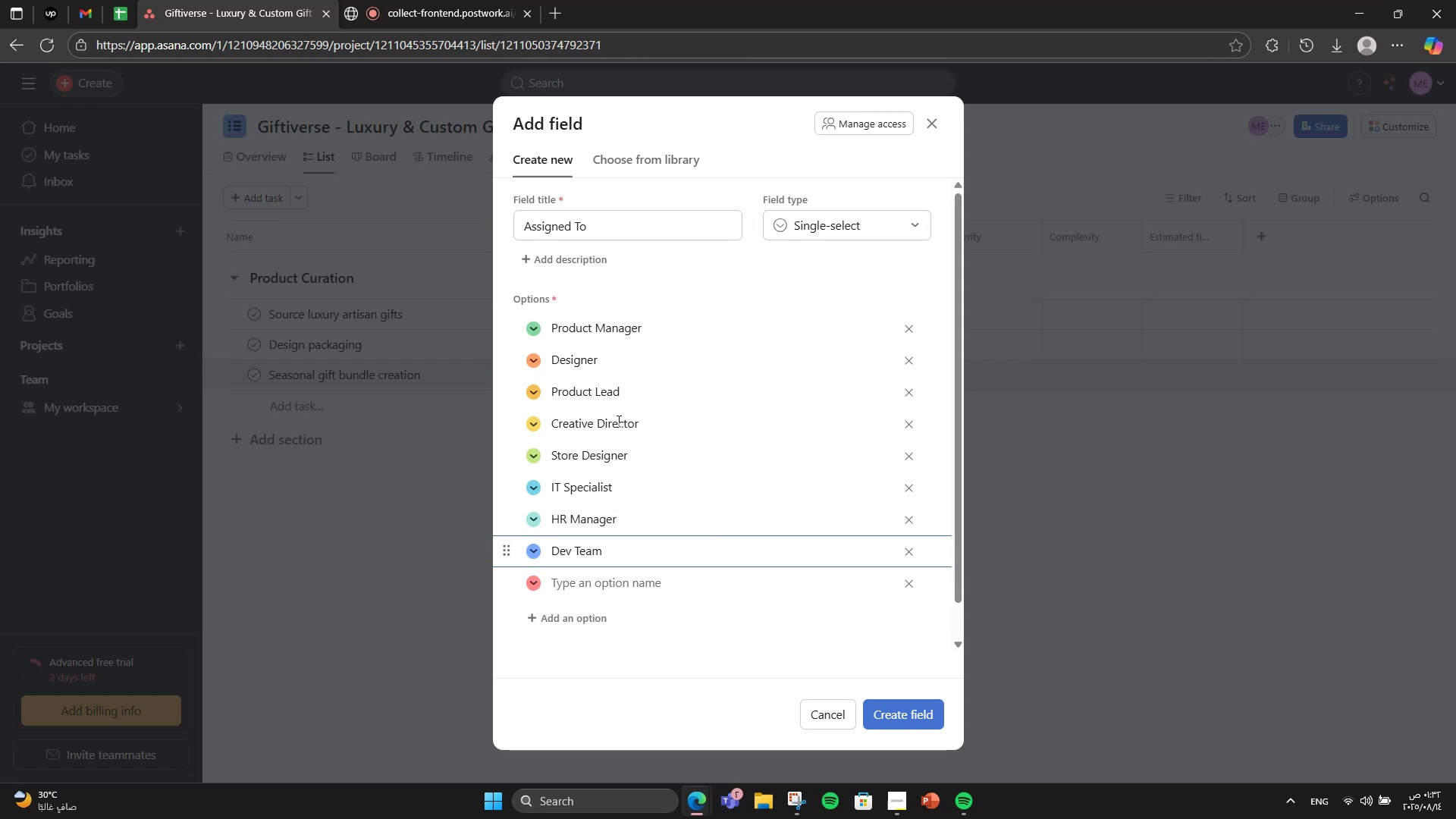 
key(Enter)
 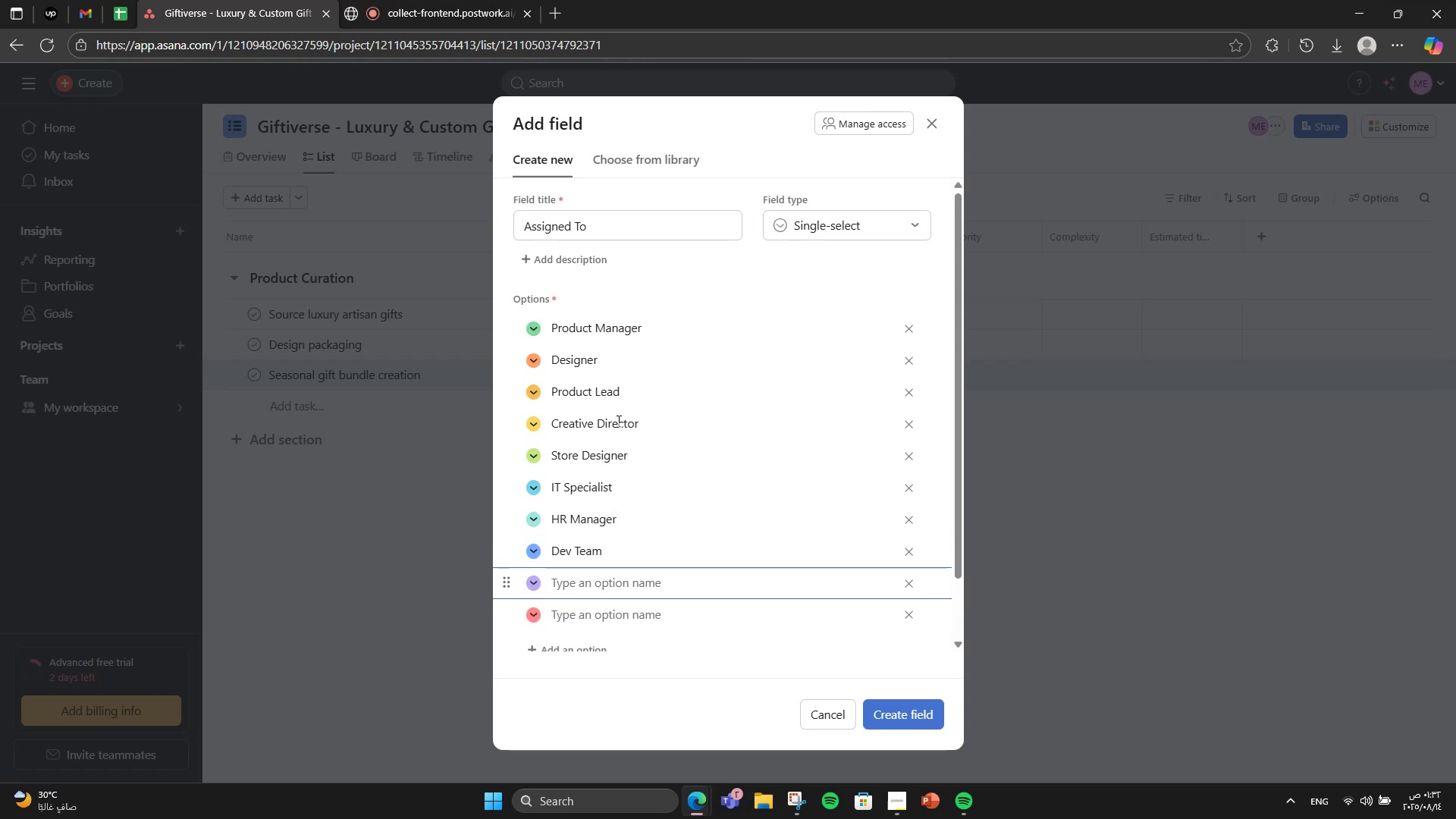 
type(Backend Developer)
 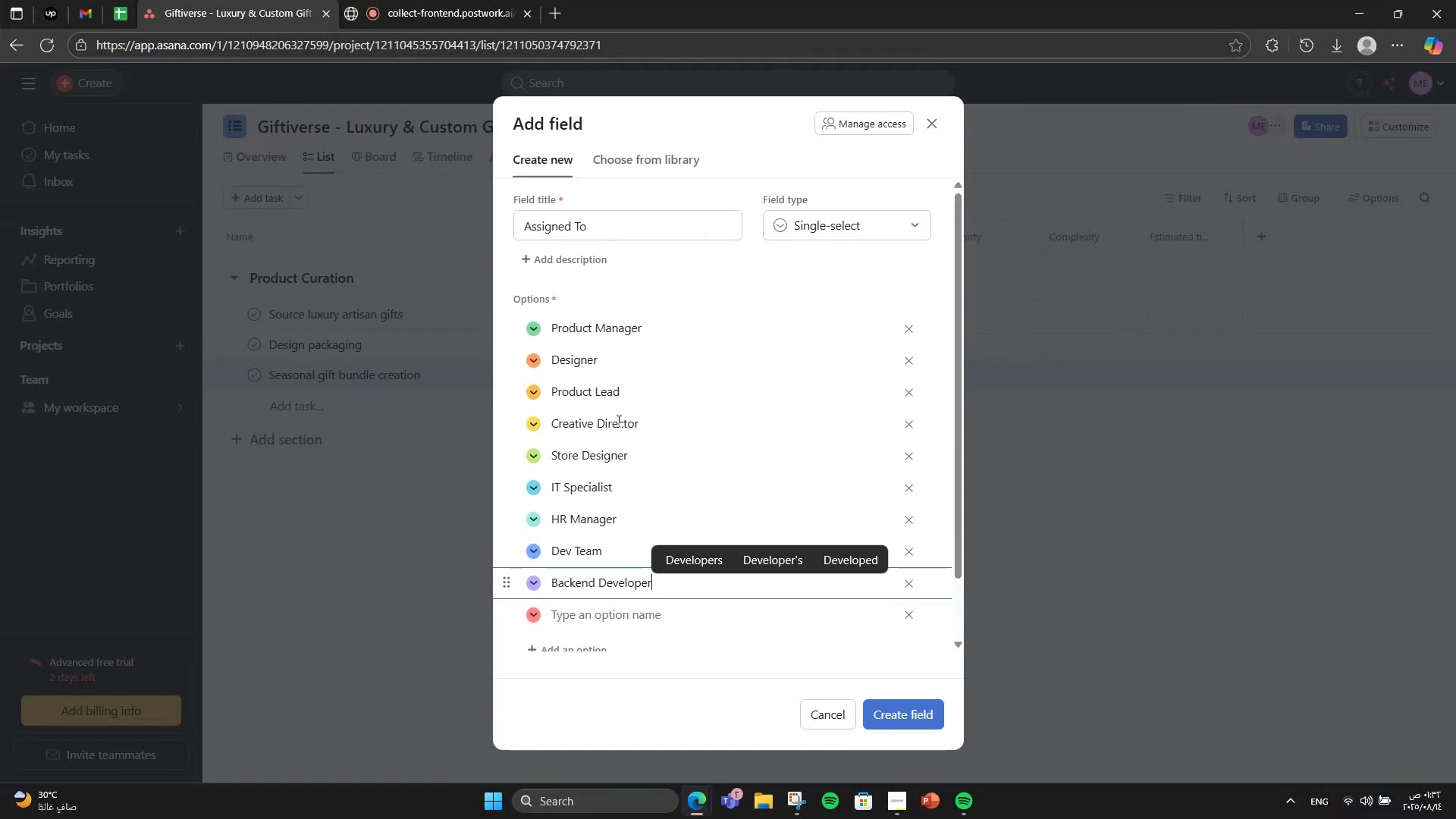 
key(Enter)
 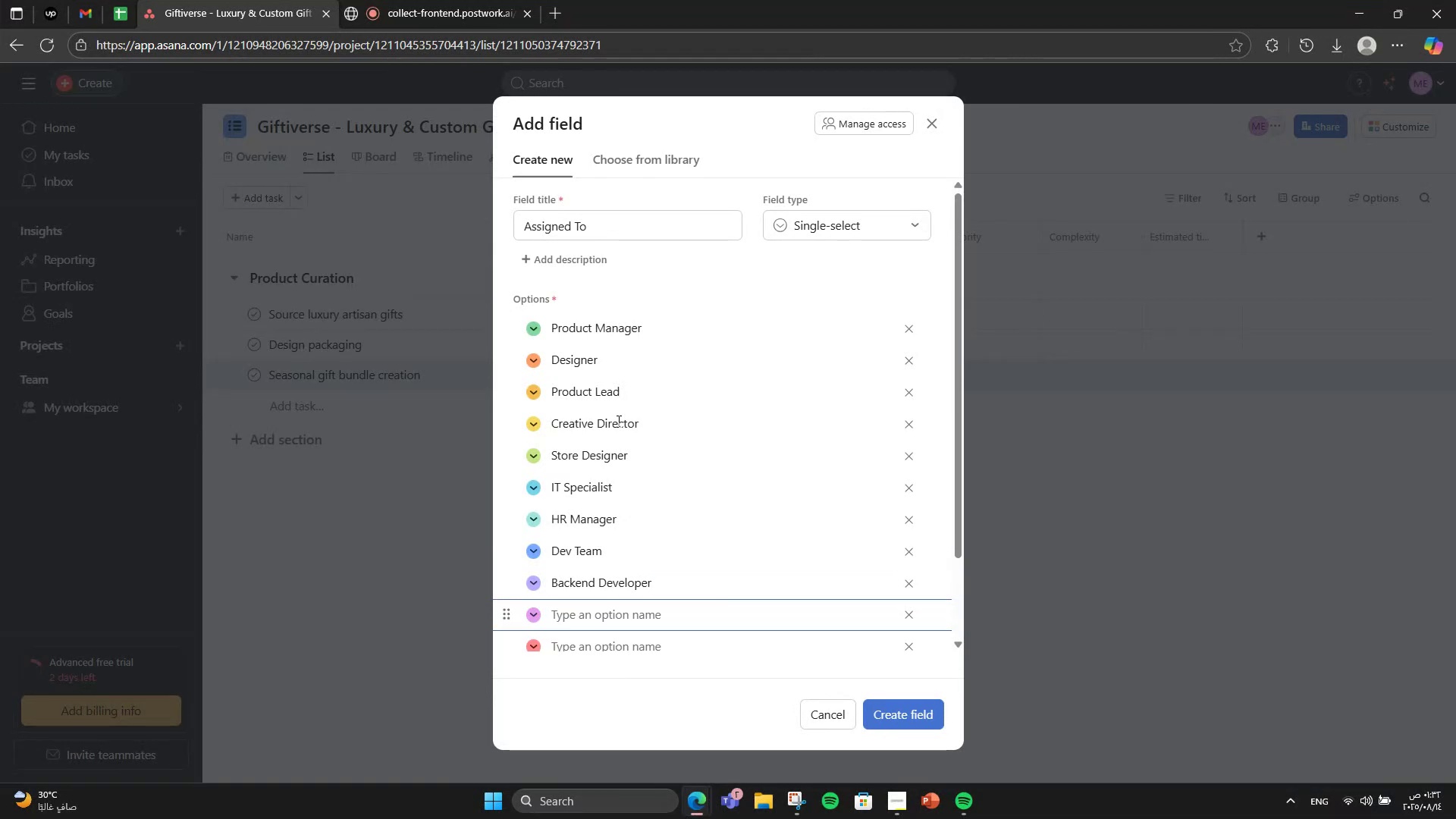 
type(Mobile Dev Team)
 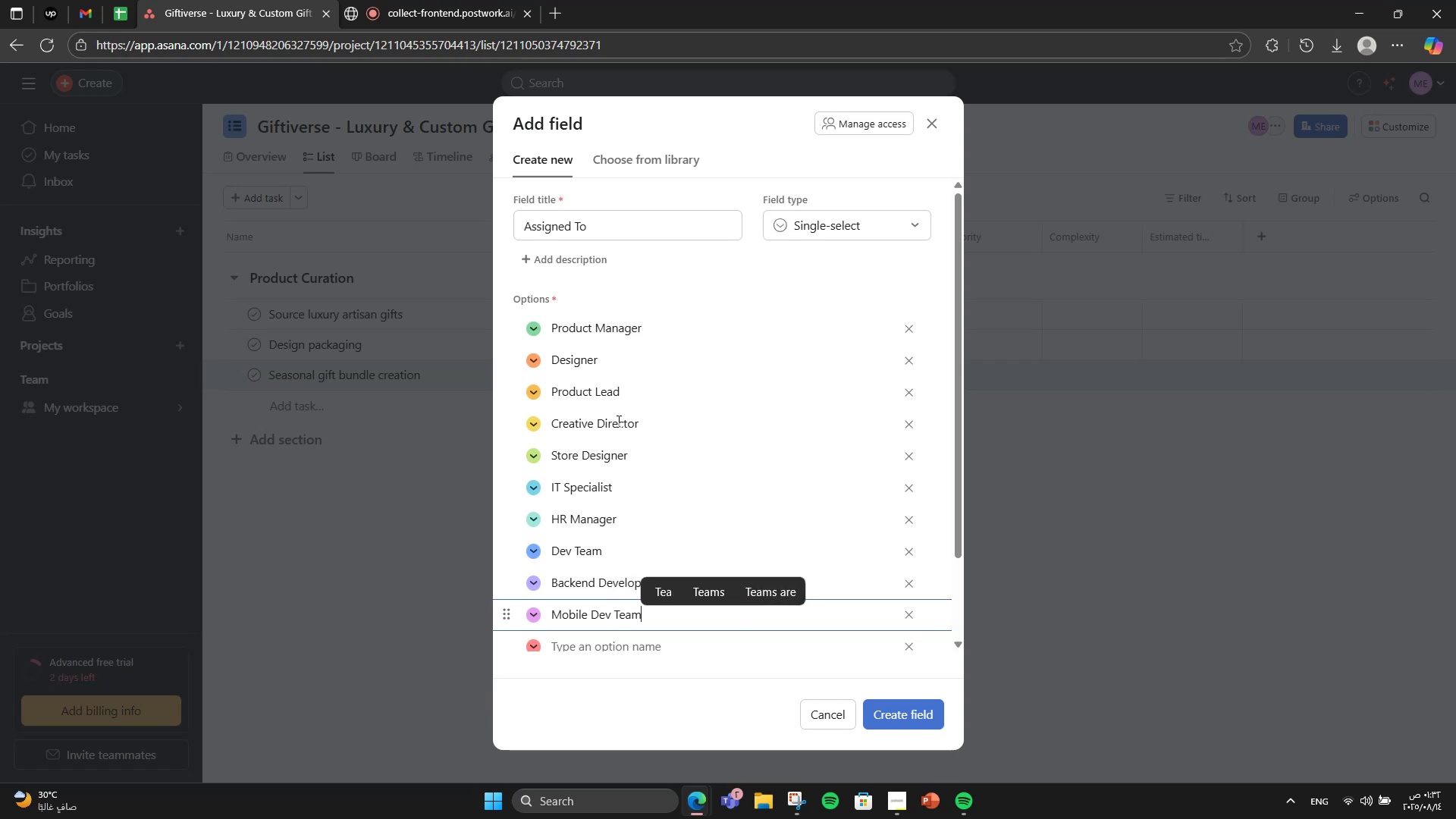 
key(Enter)
 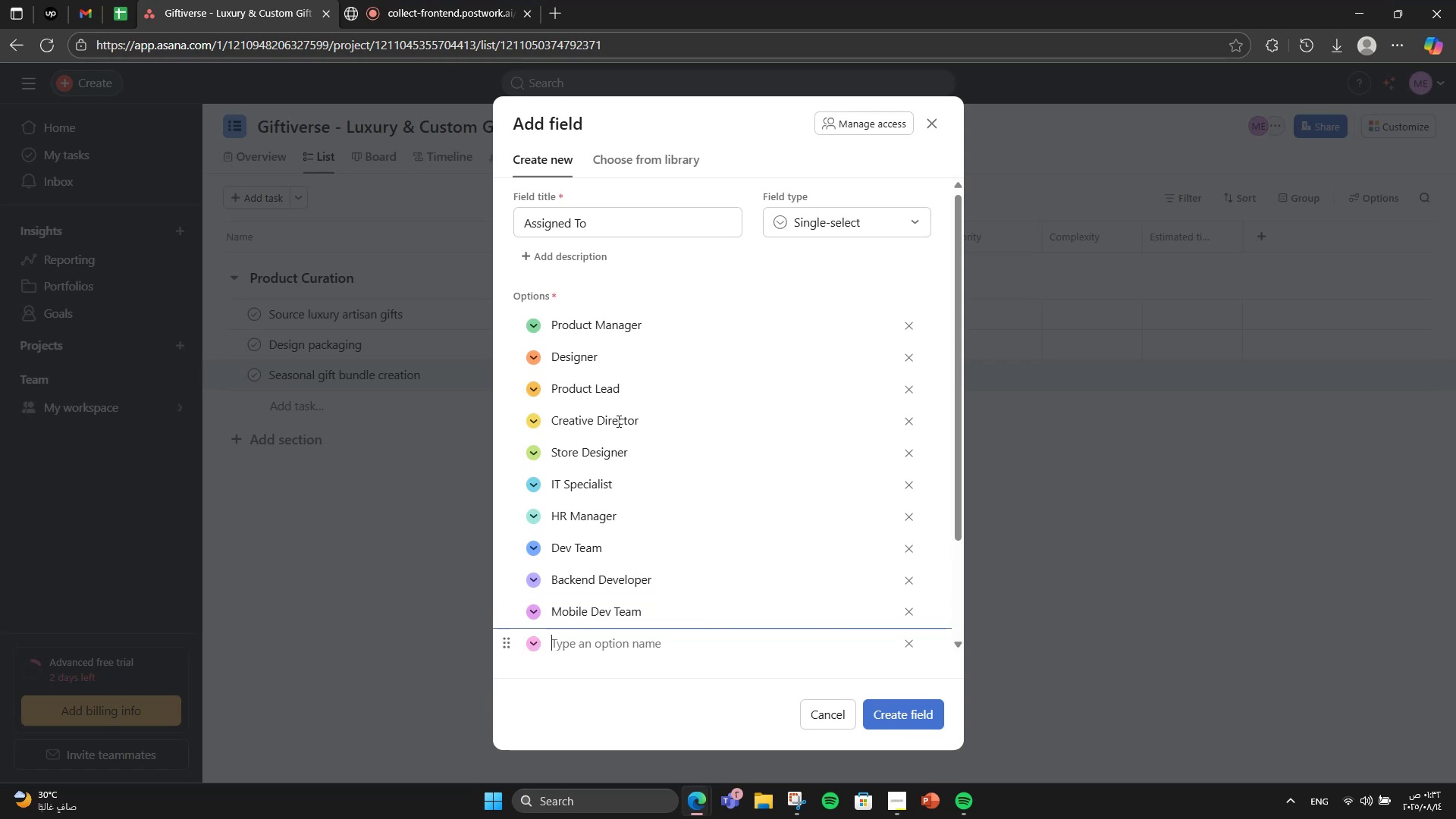 
type(DevOps)
 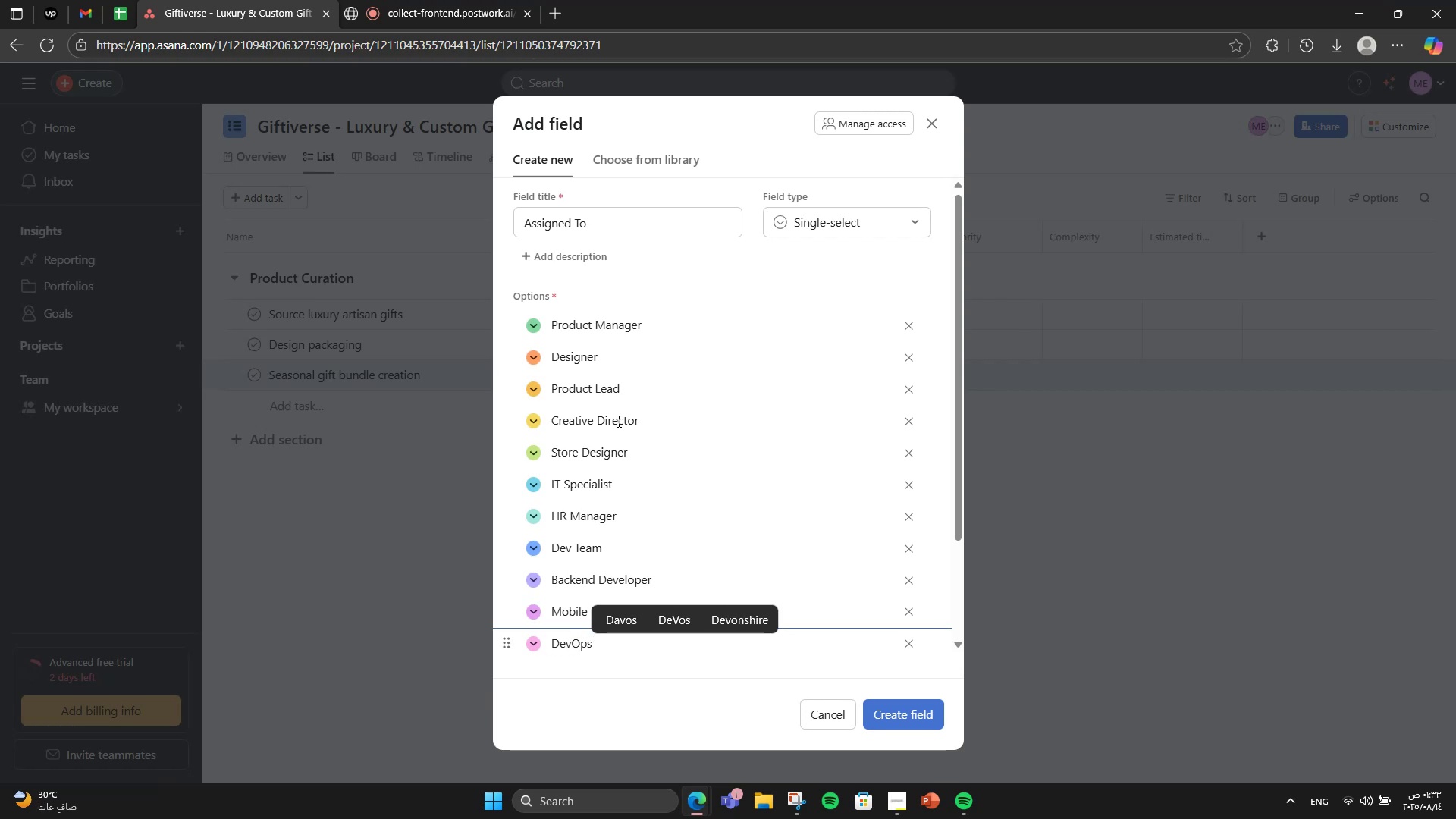 
wait(5.65)
 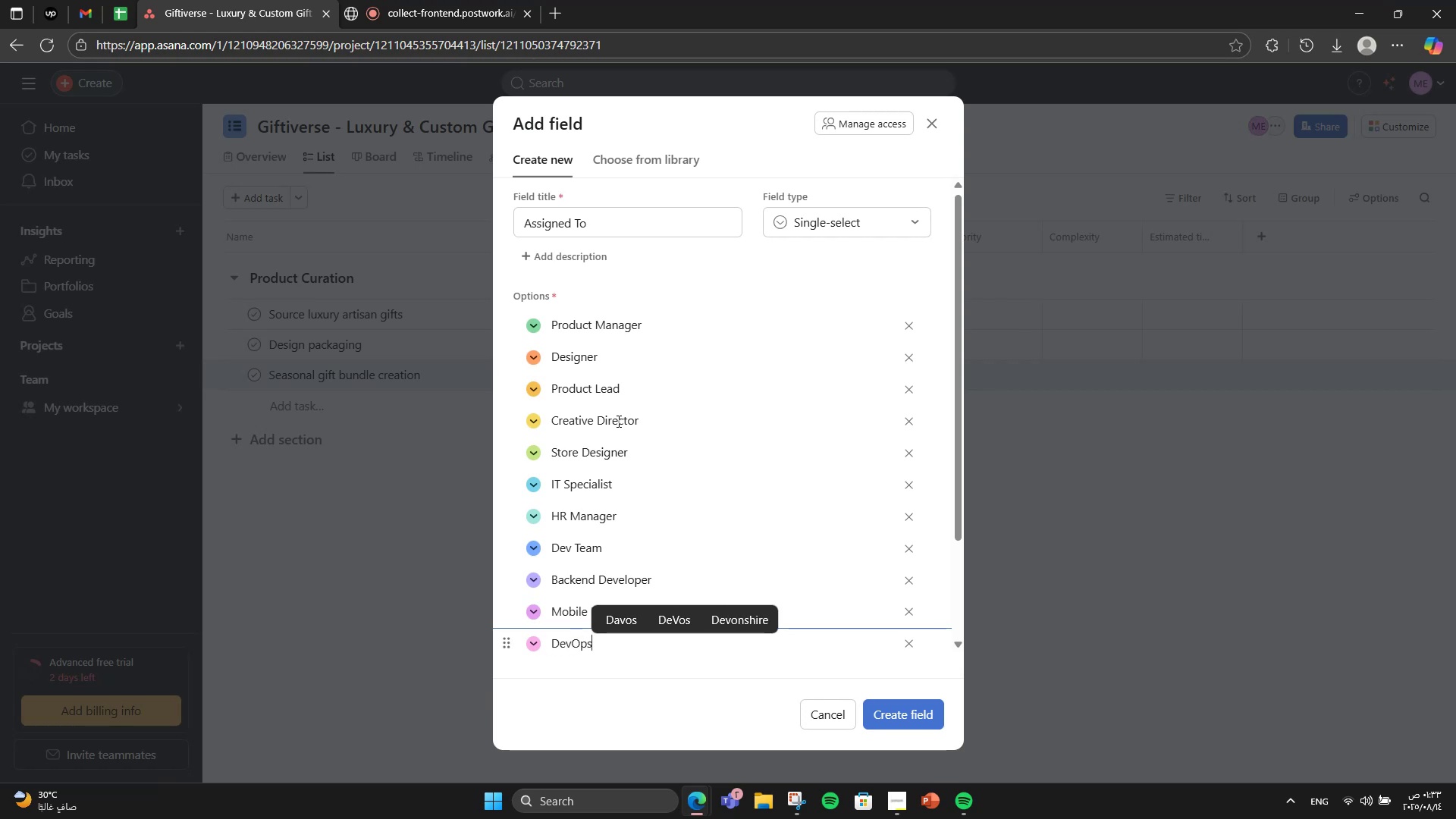 
key(Enter)
 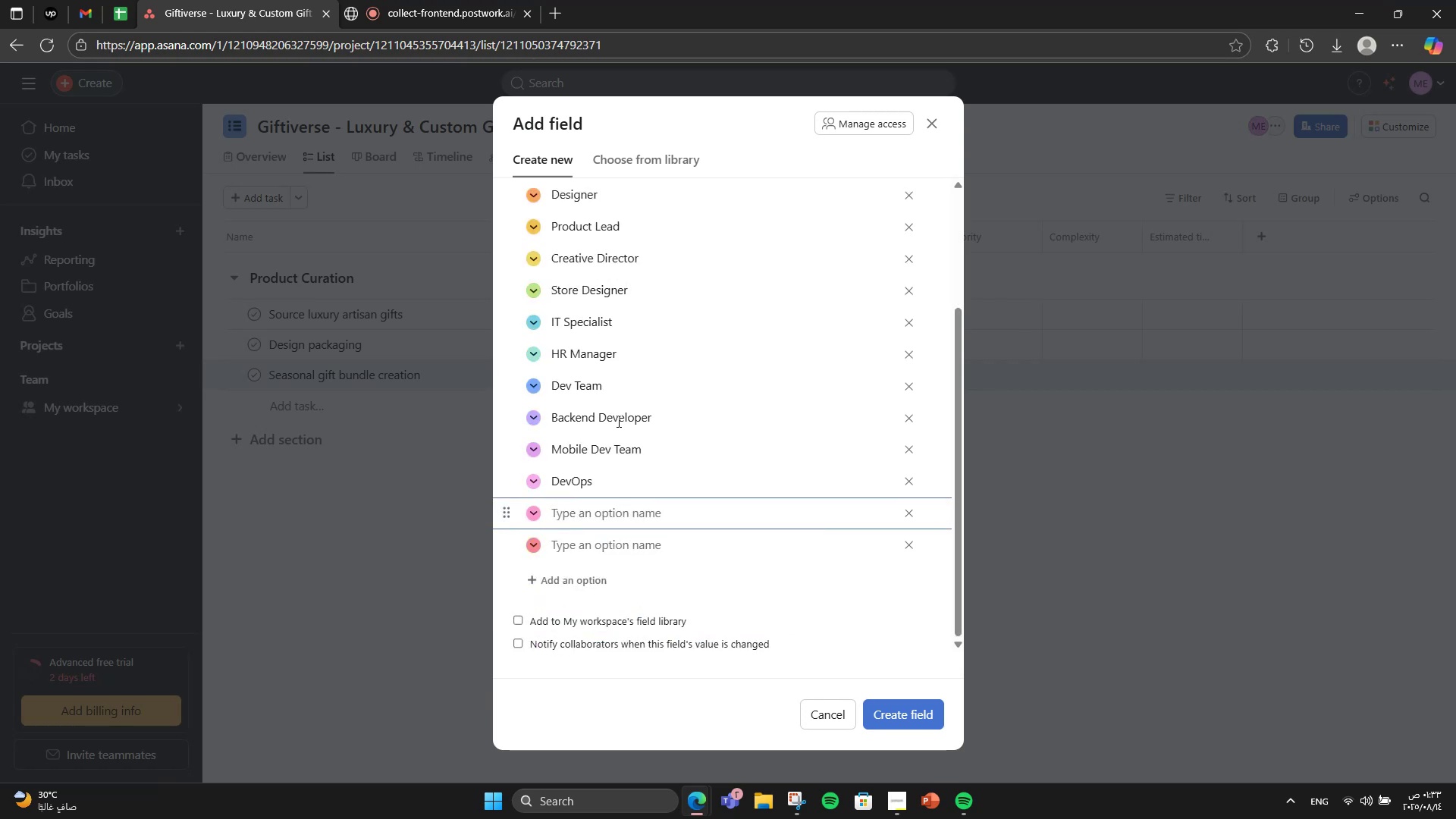 
type(Marketing Lead)
 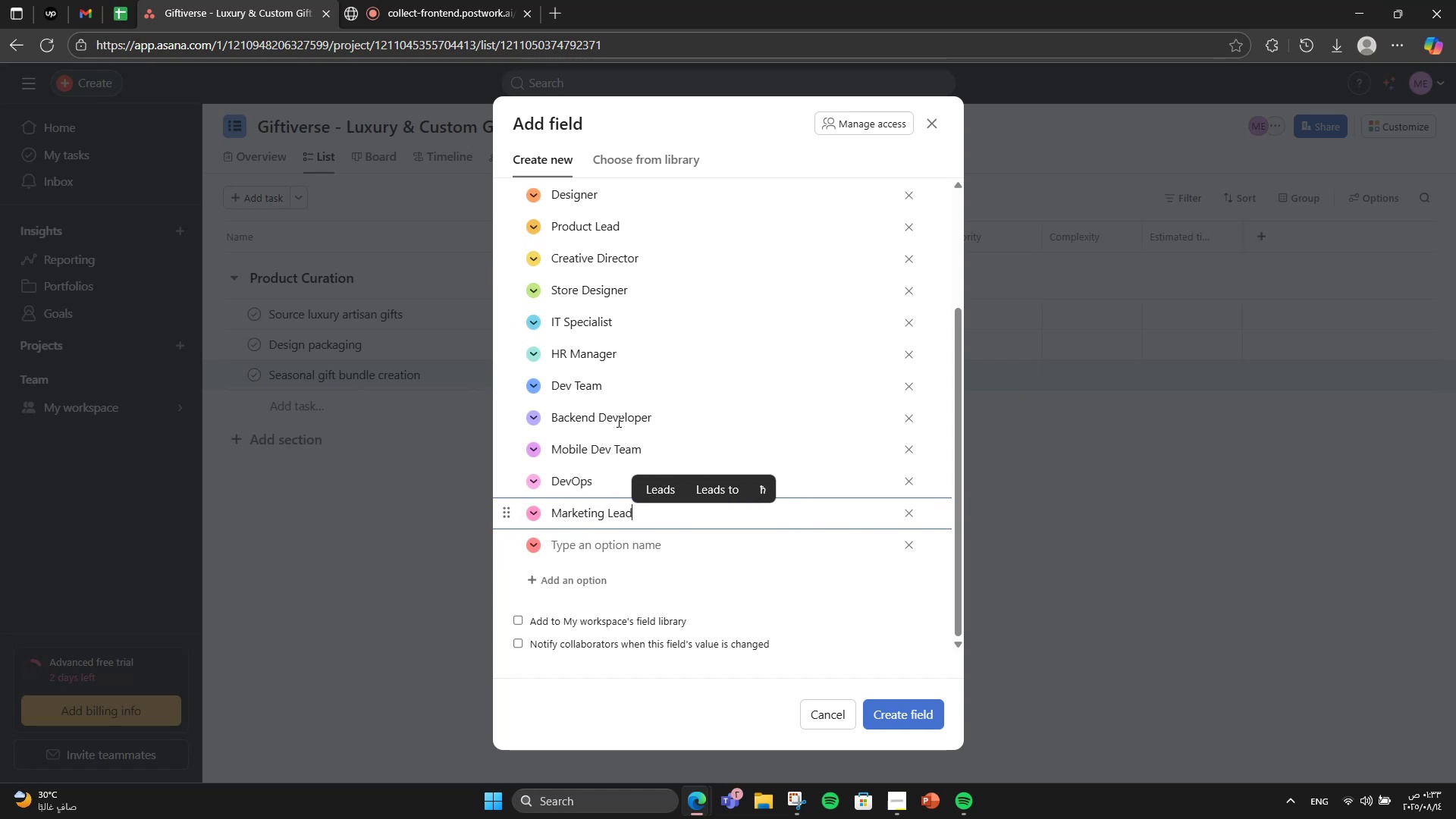 
key(Enter)
 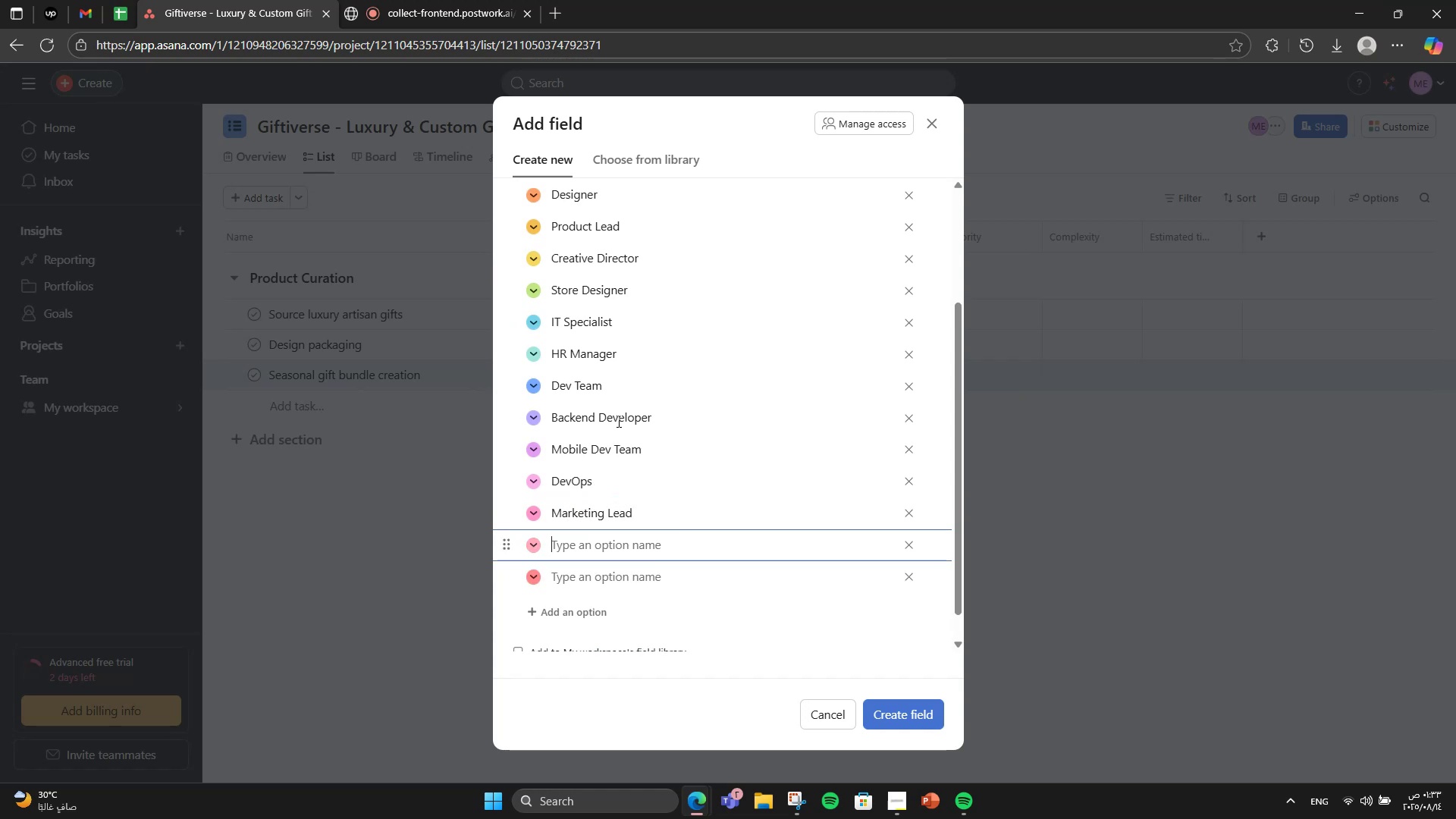 
type(PR Specialist)
 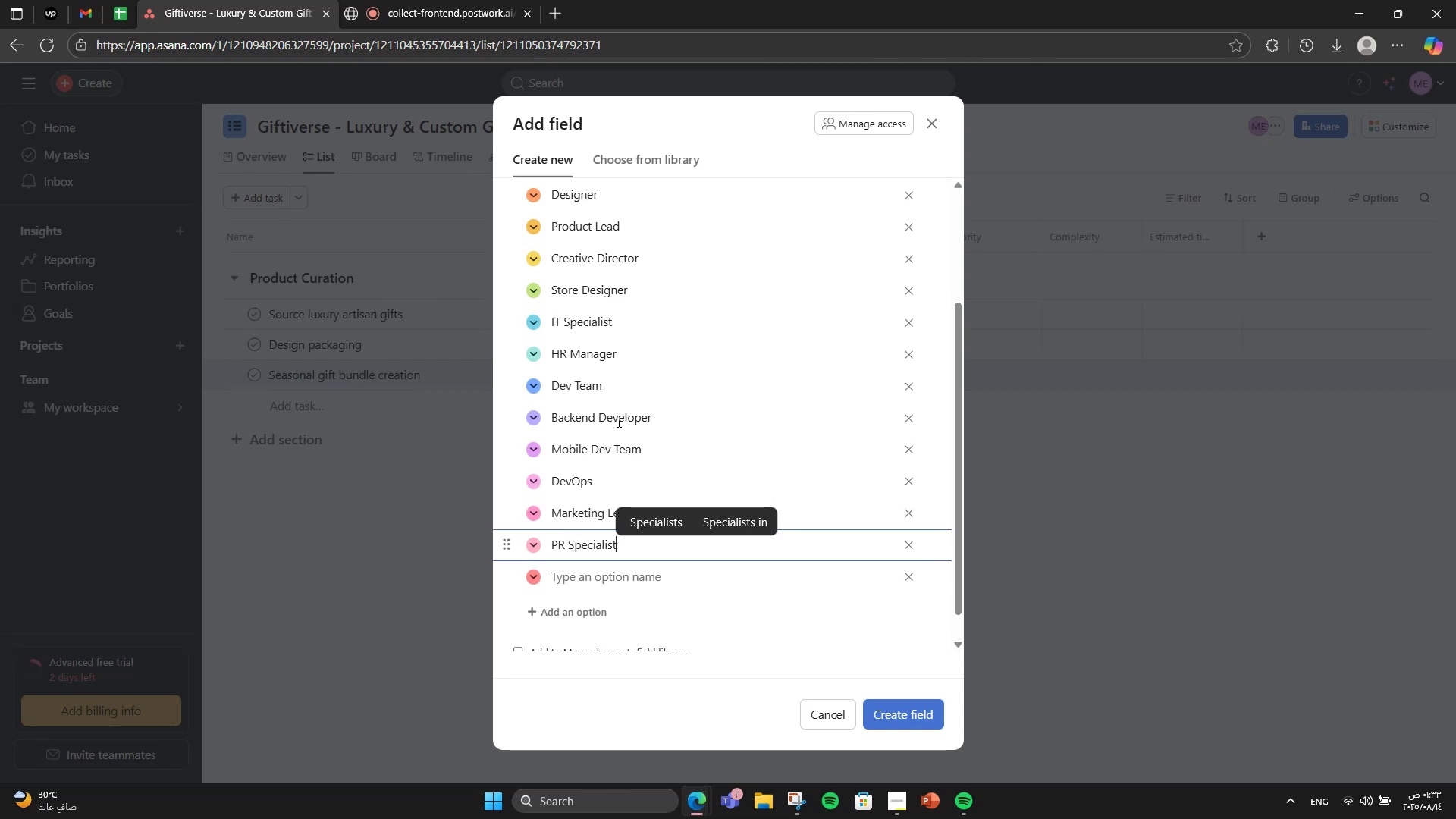 
key(Enter)
 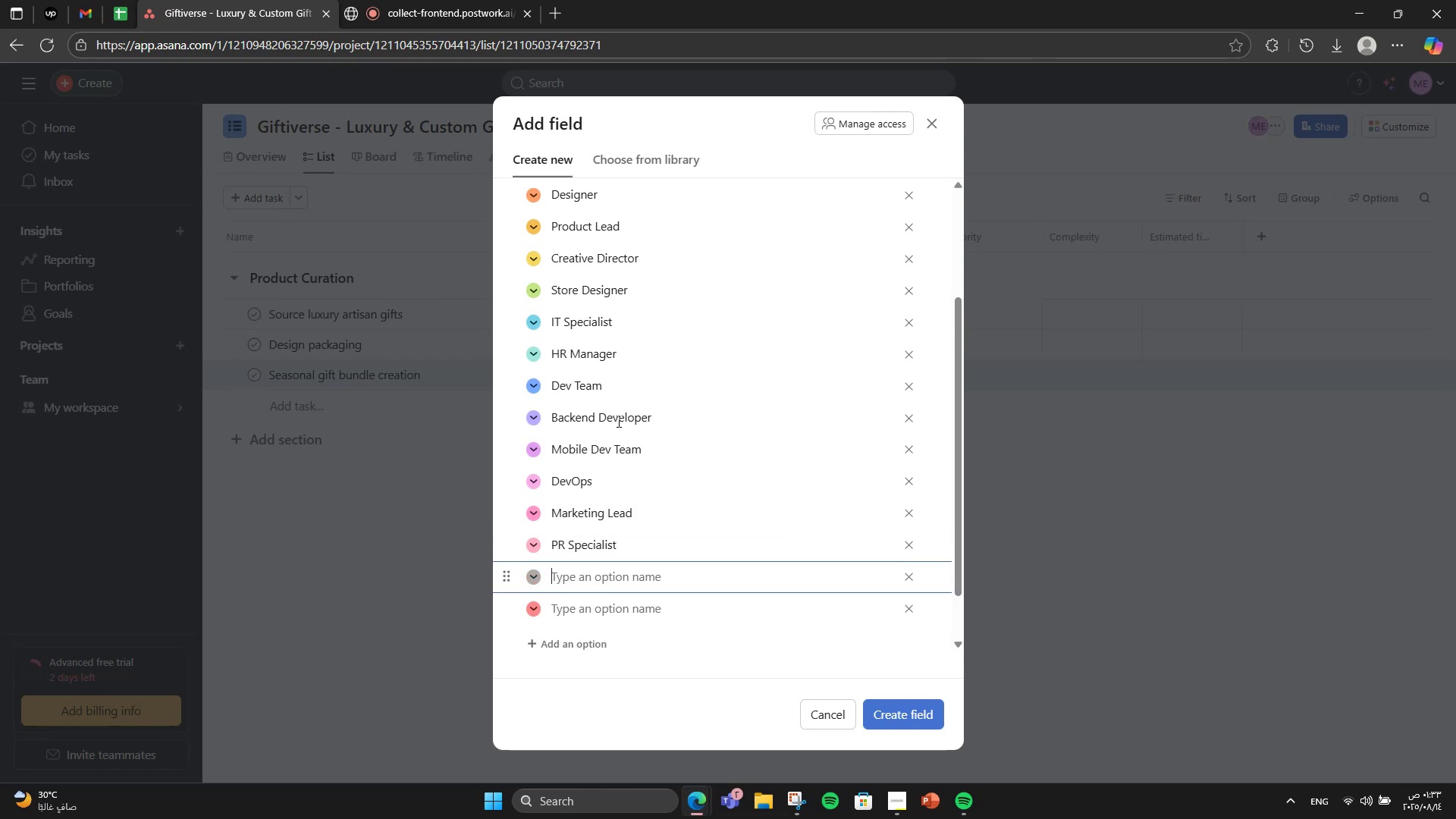 
type(EEV)
key(Backspace)
key(Backspace)
type(vent Planner)
 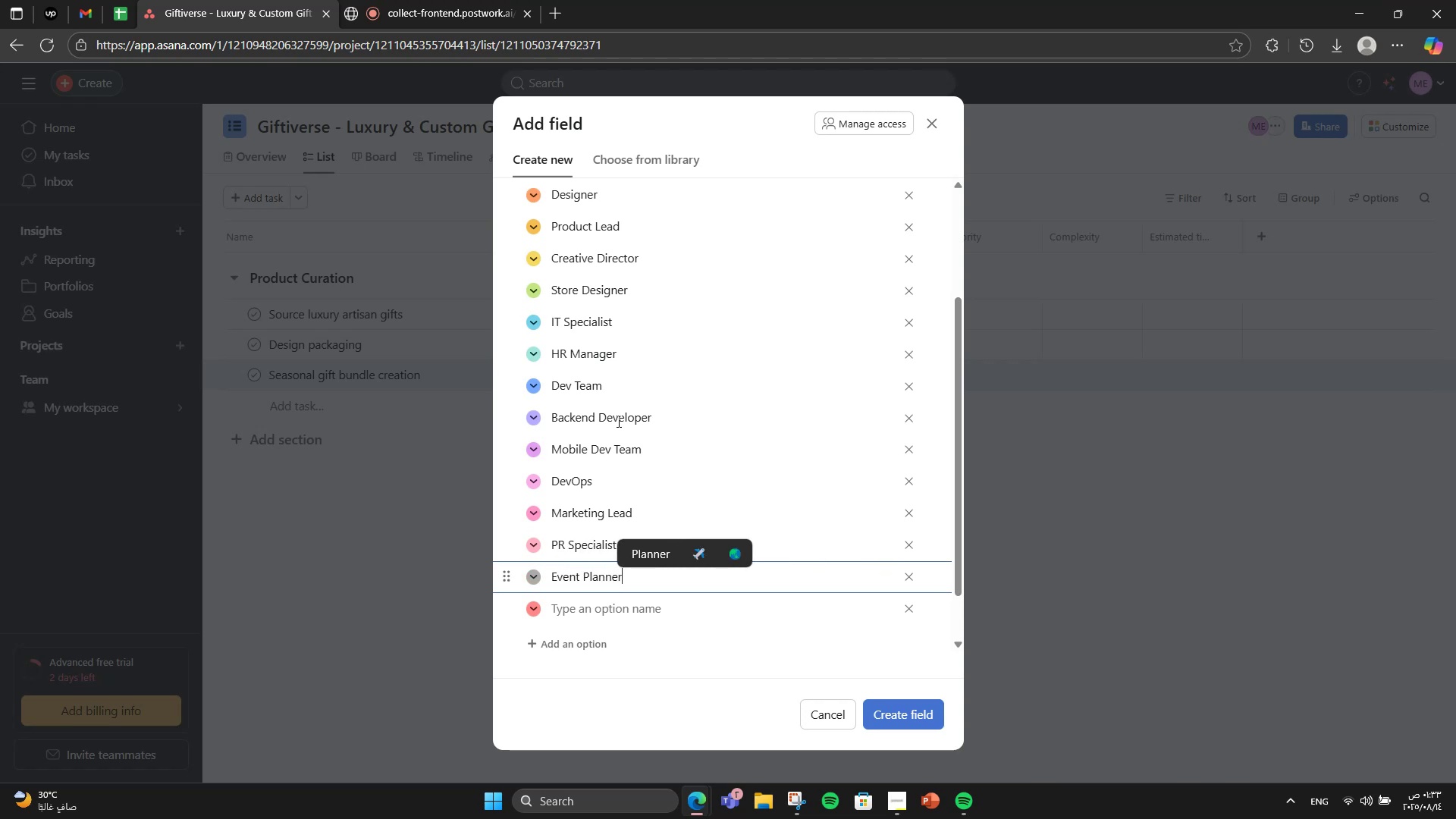 
key(Enter)
 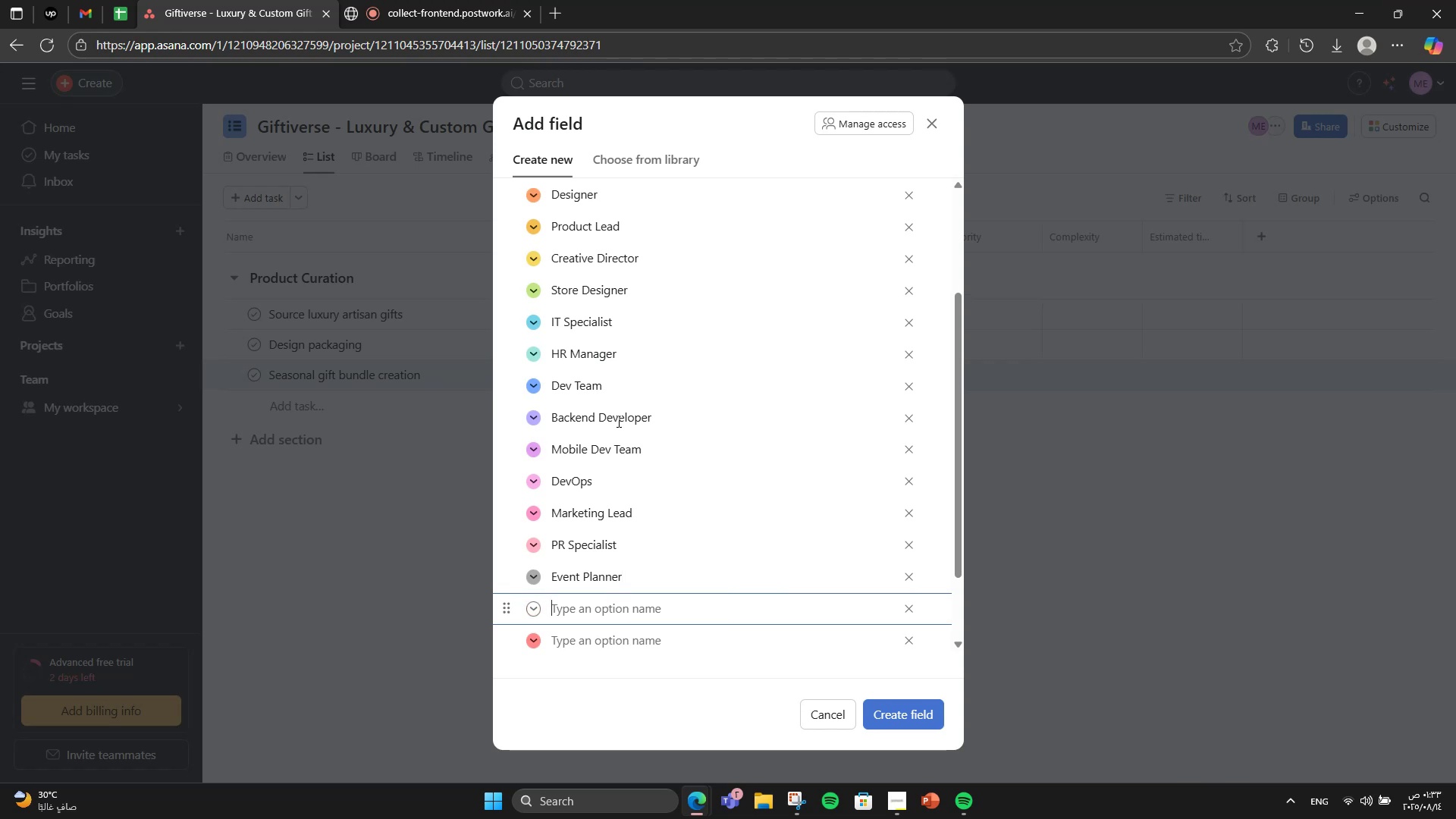 
type(Desigen)
key(Backspace)
key(Backspace)
key(Backspace)
type(gner)
 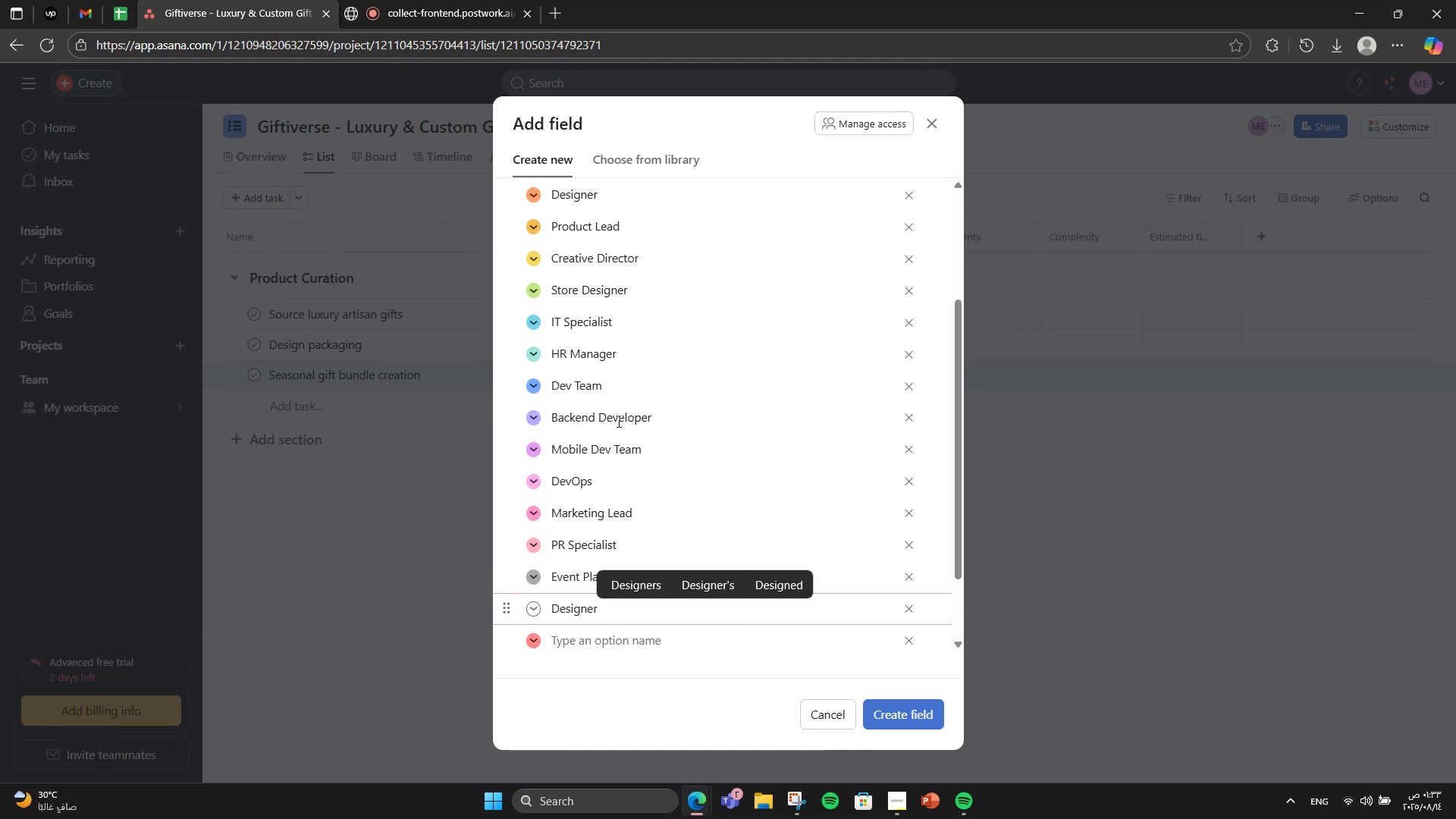 
key(Enter)
 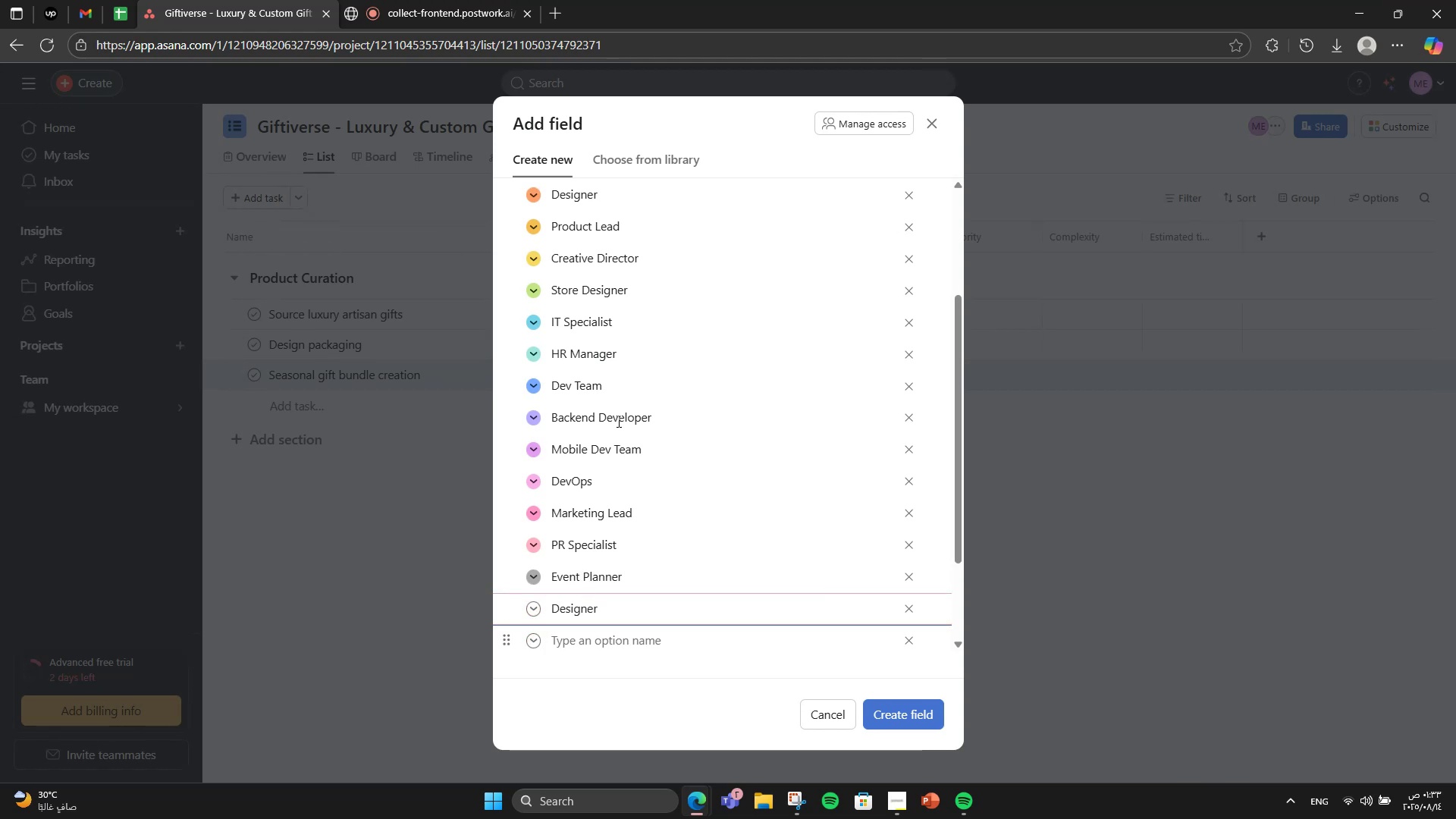 
scroll: coordinate [617, 421], scroll_direction: none, amount: 0.0
 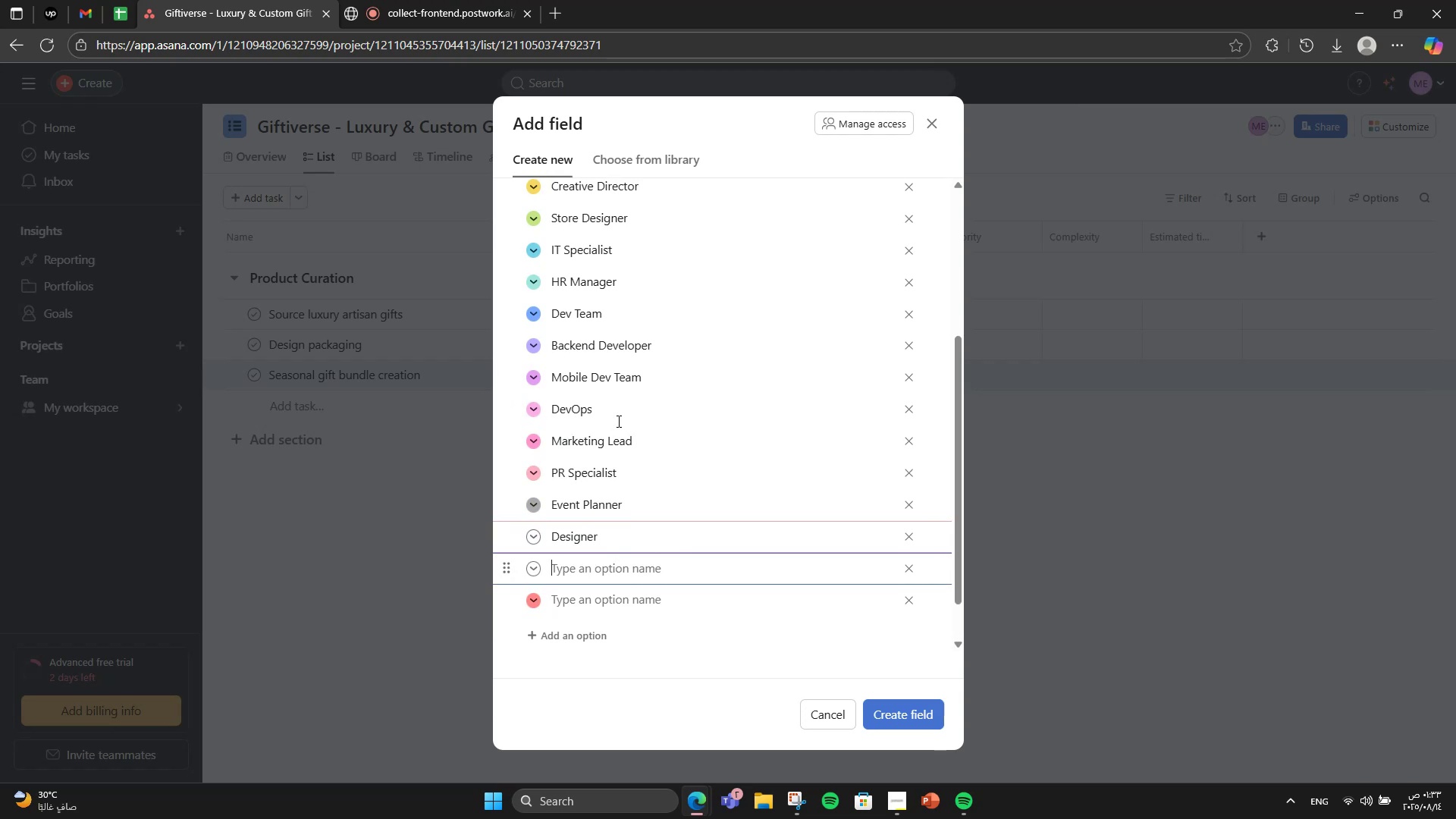 
key(Backspace)
 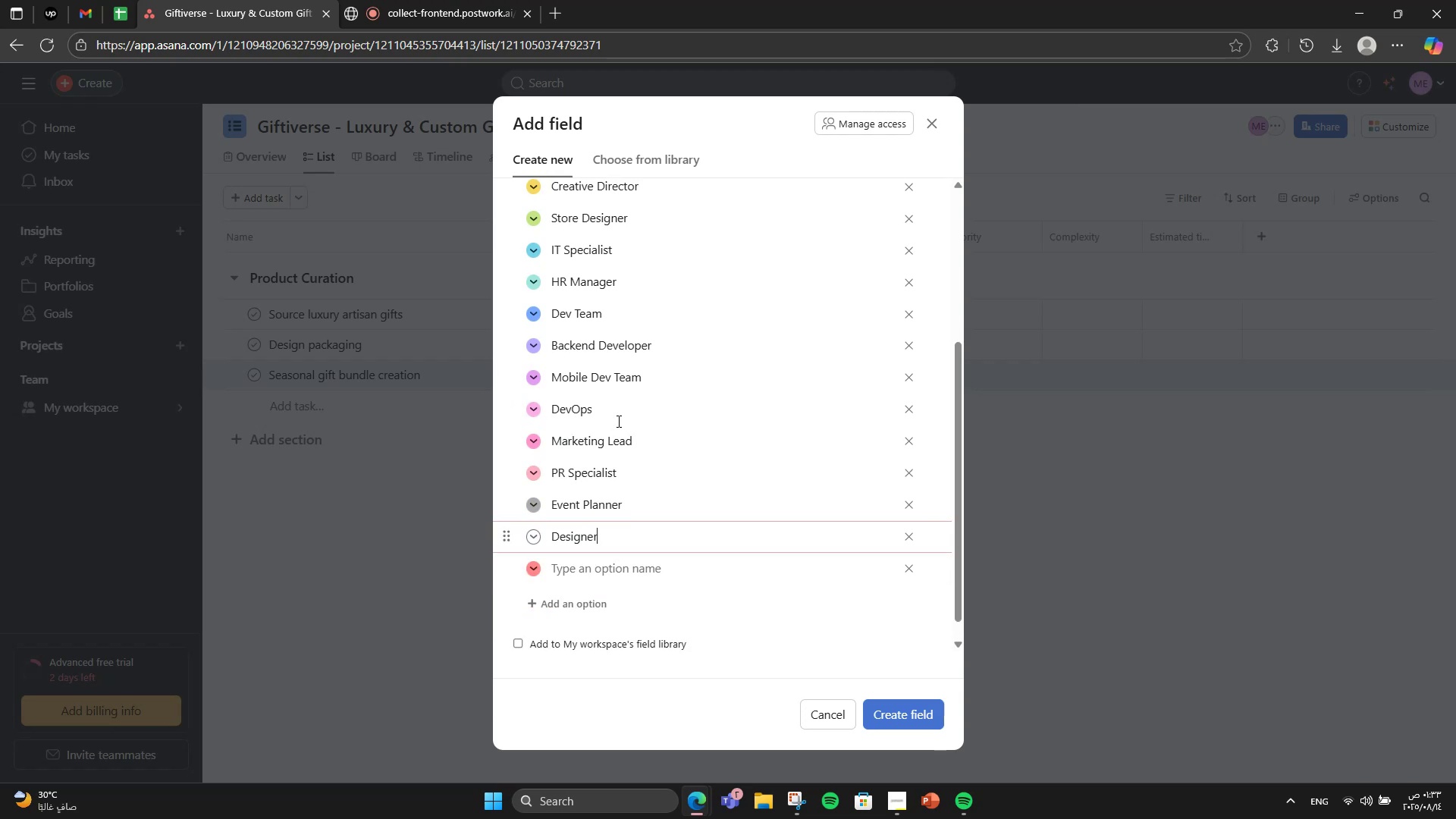 
key(Backspace)
 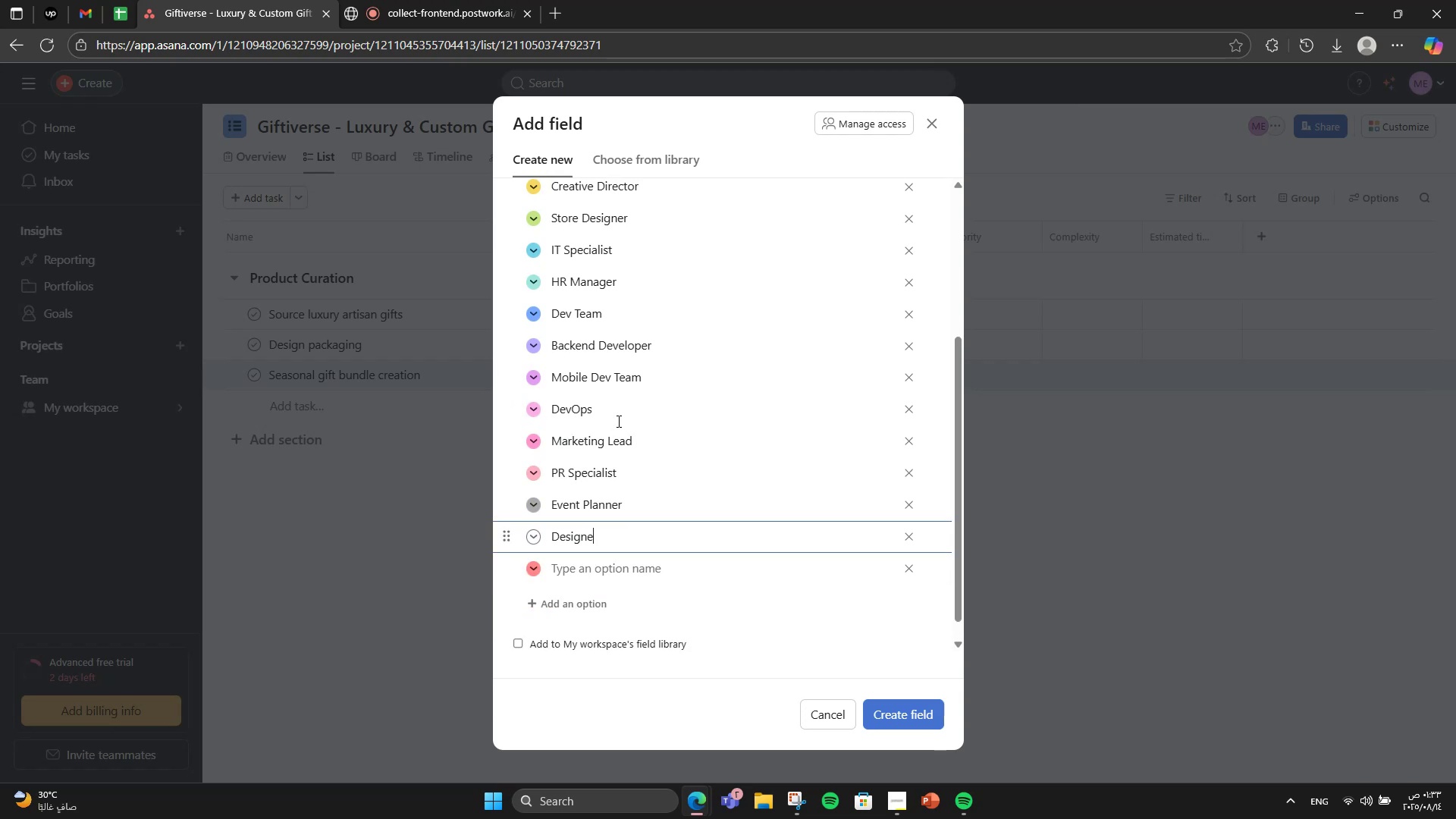 
key(Backspace)
 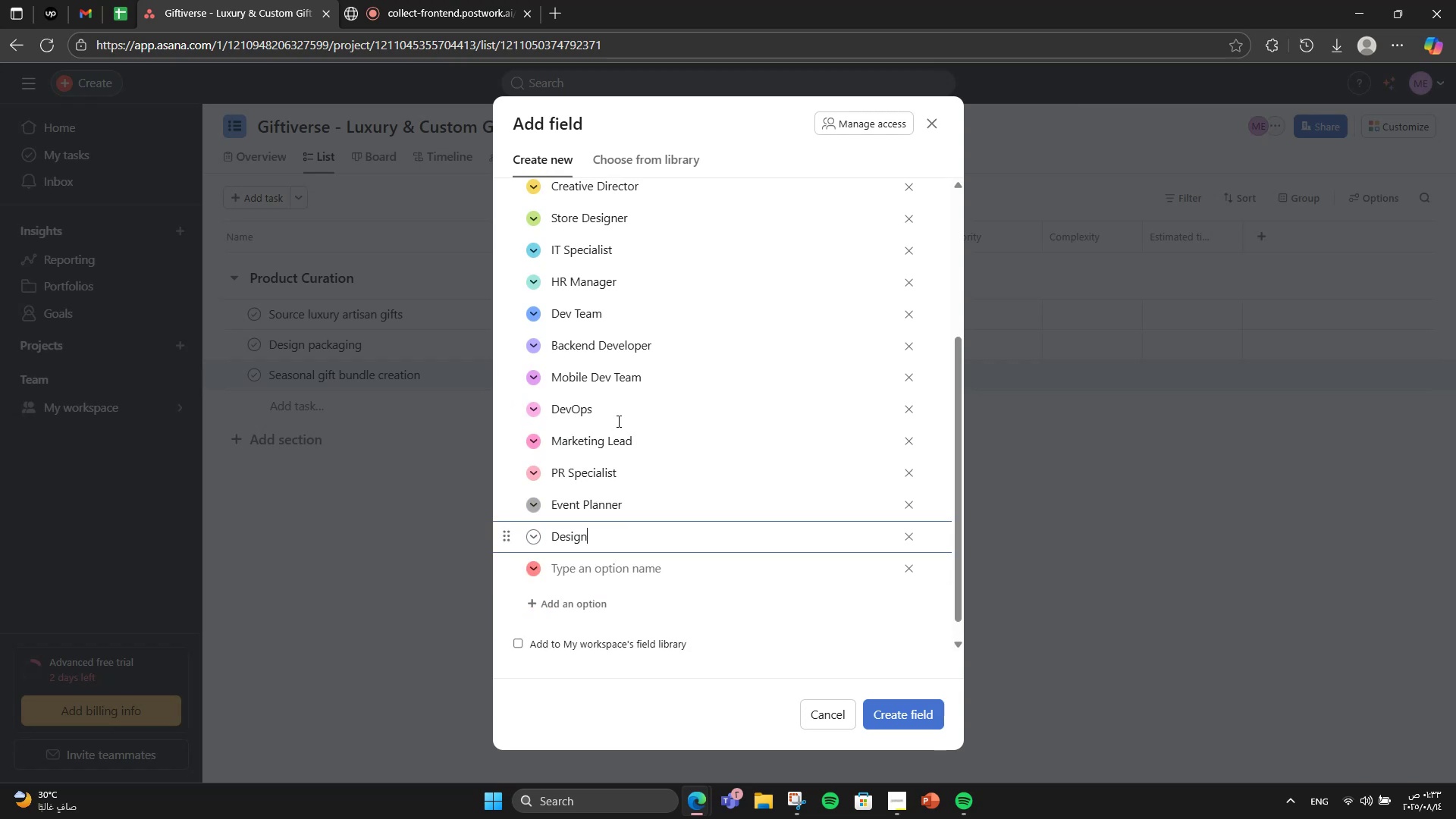 
hold_key(key=Backspace, duration=0.36)
 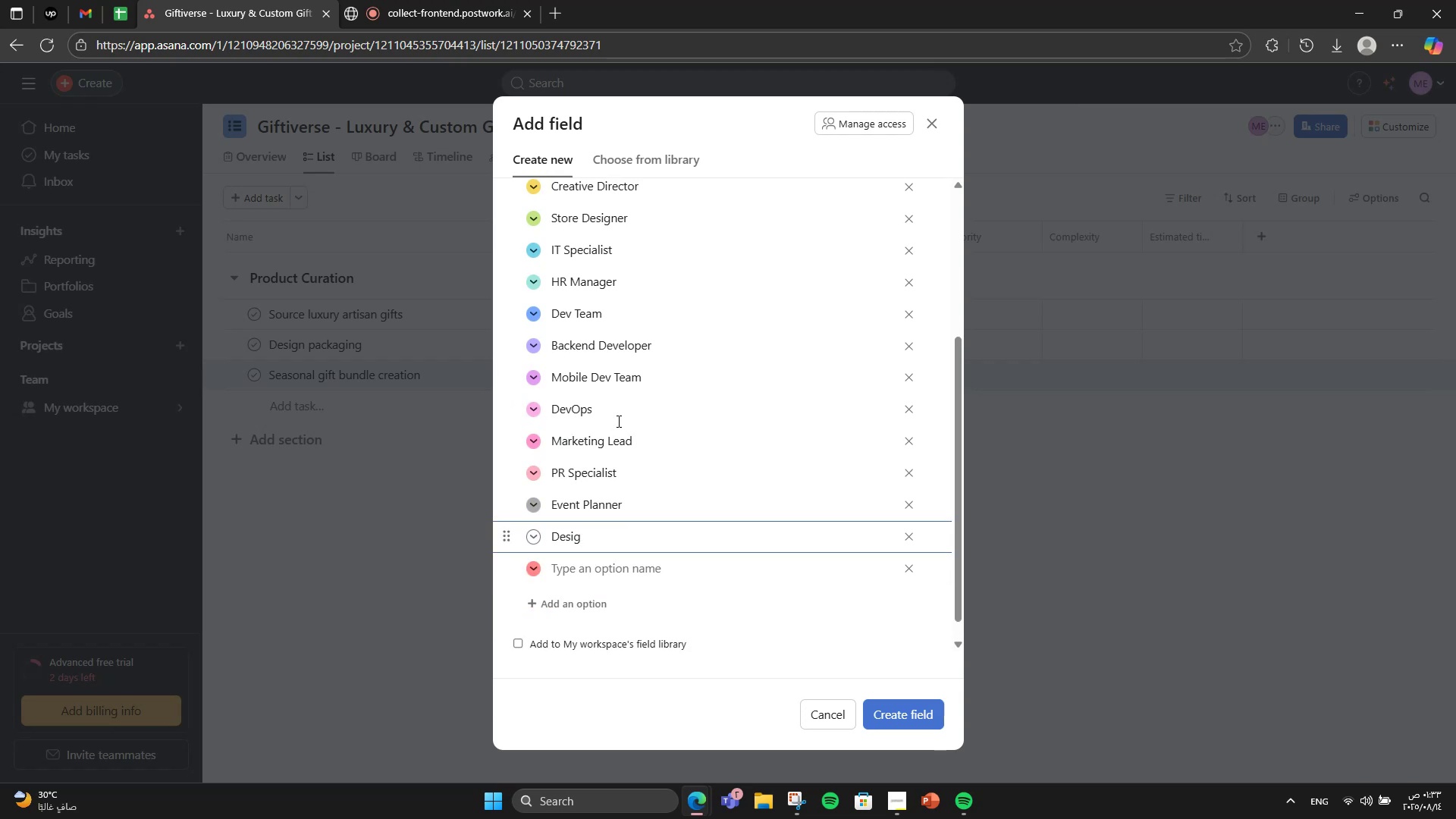 
key(Backspace)
 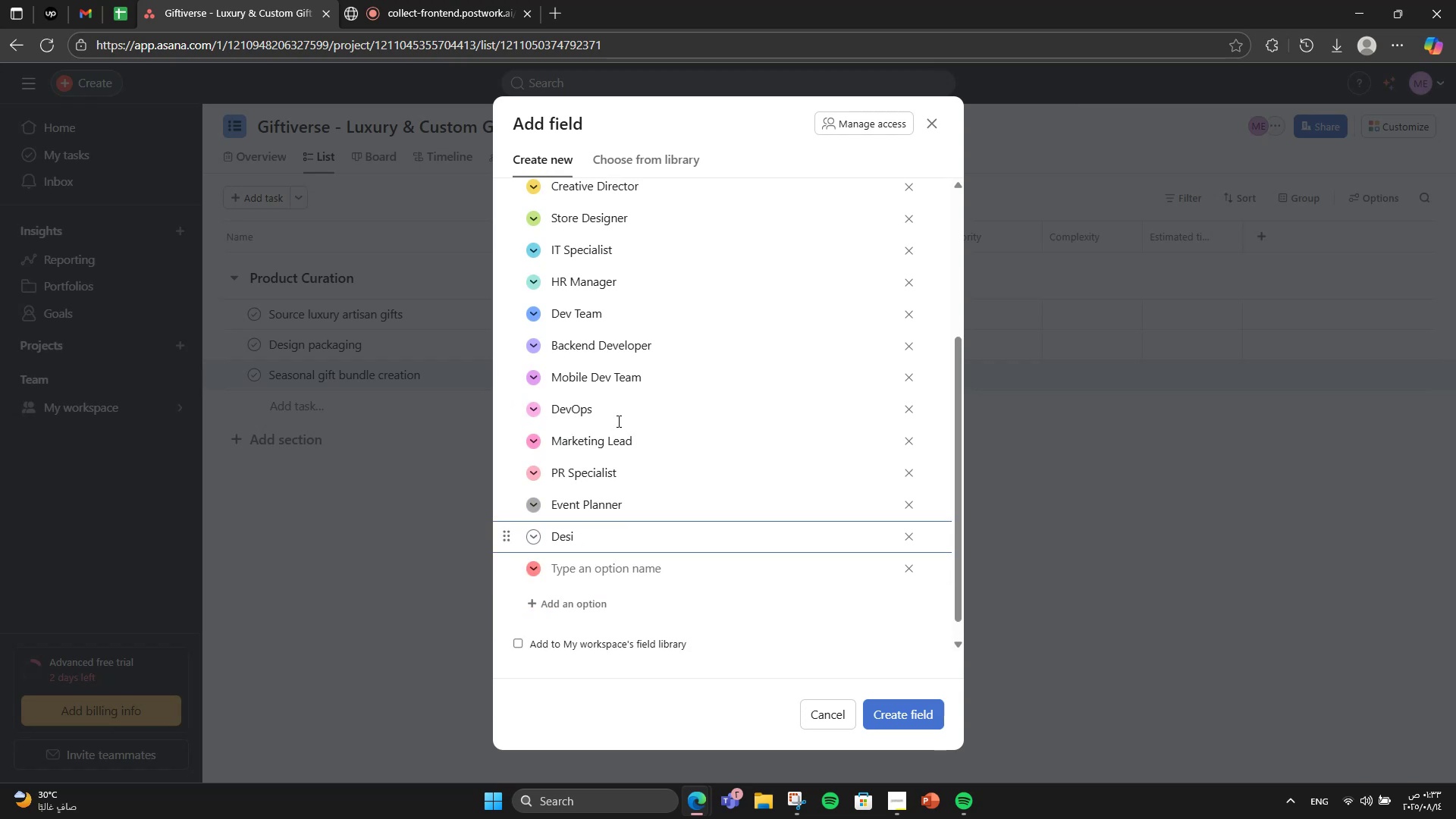 
key(Backspace)
 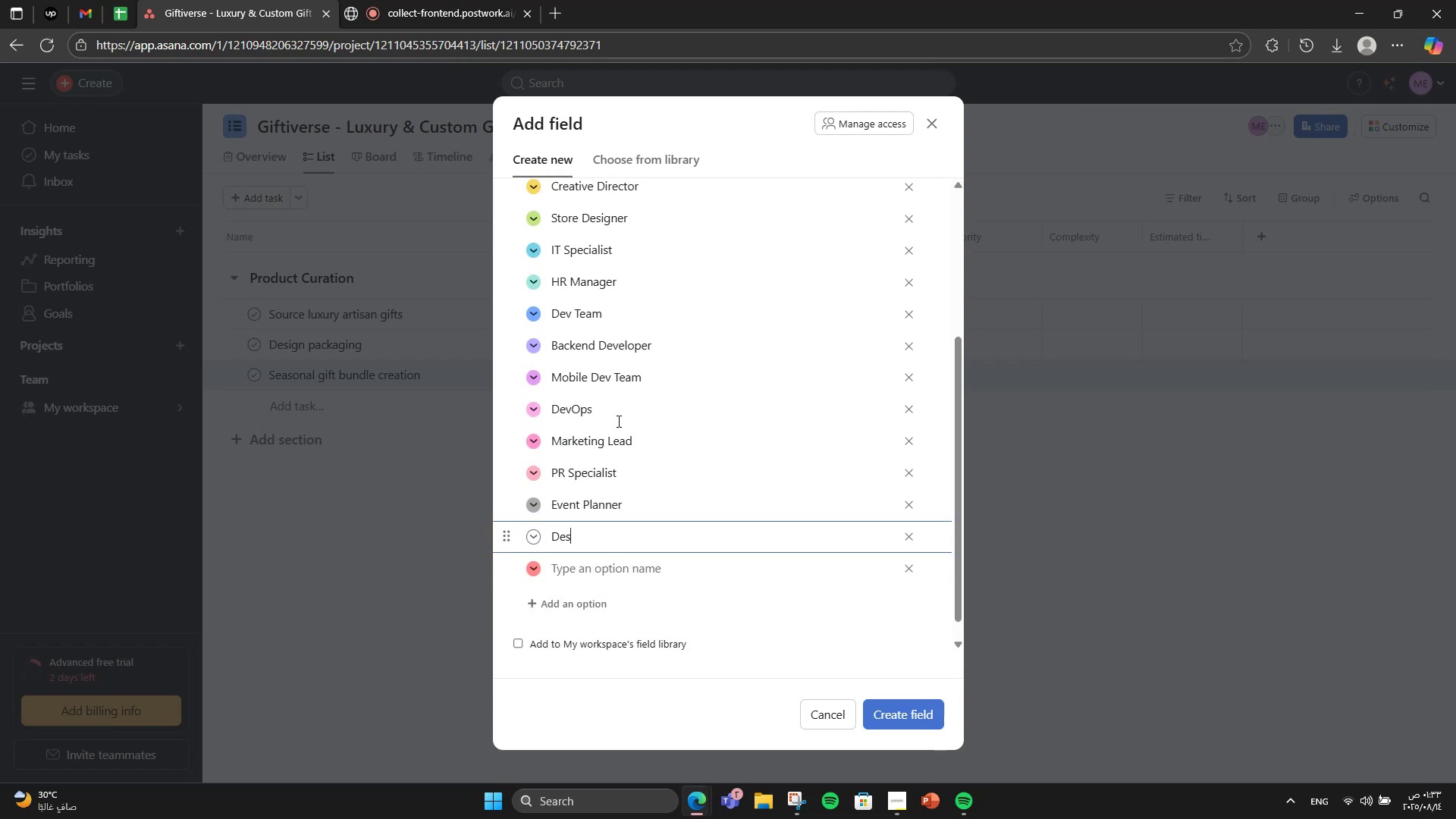 
key(Backspace)
 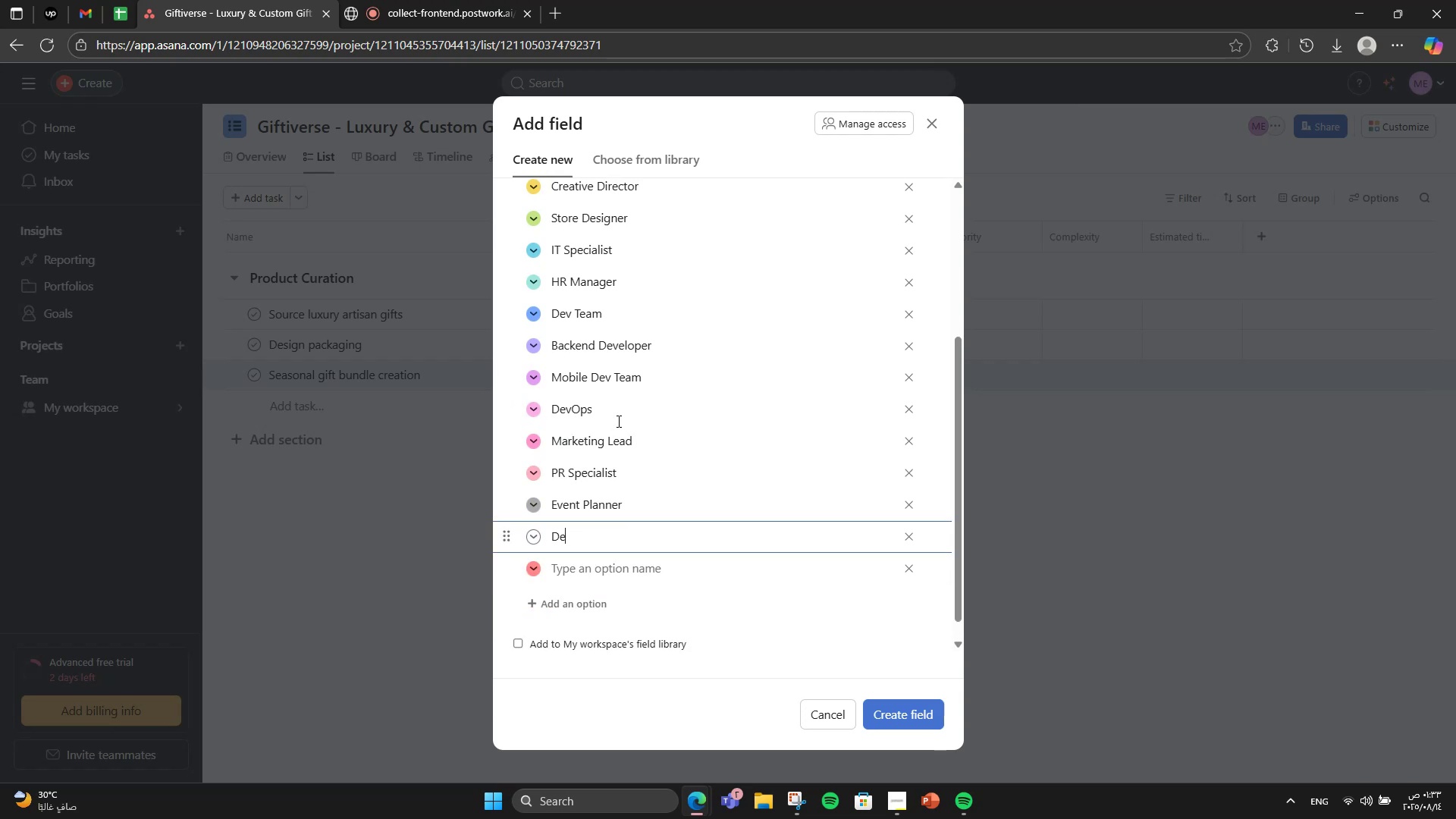 
key(Backspace)
 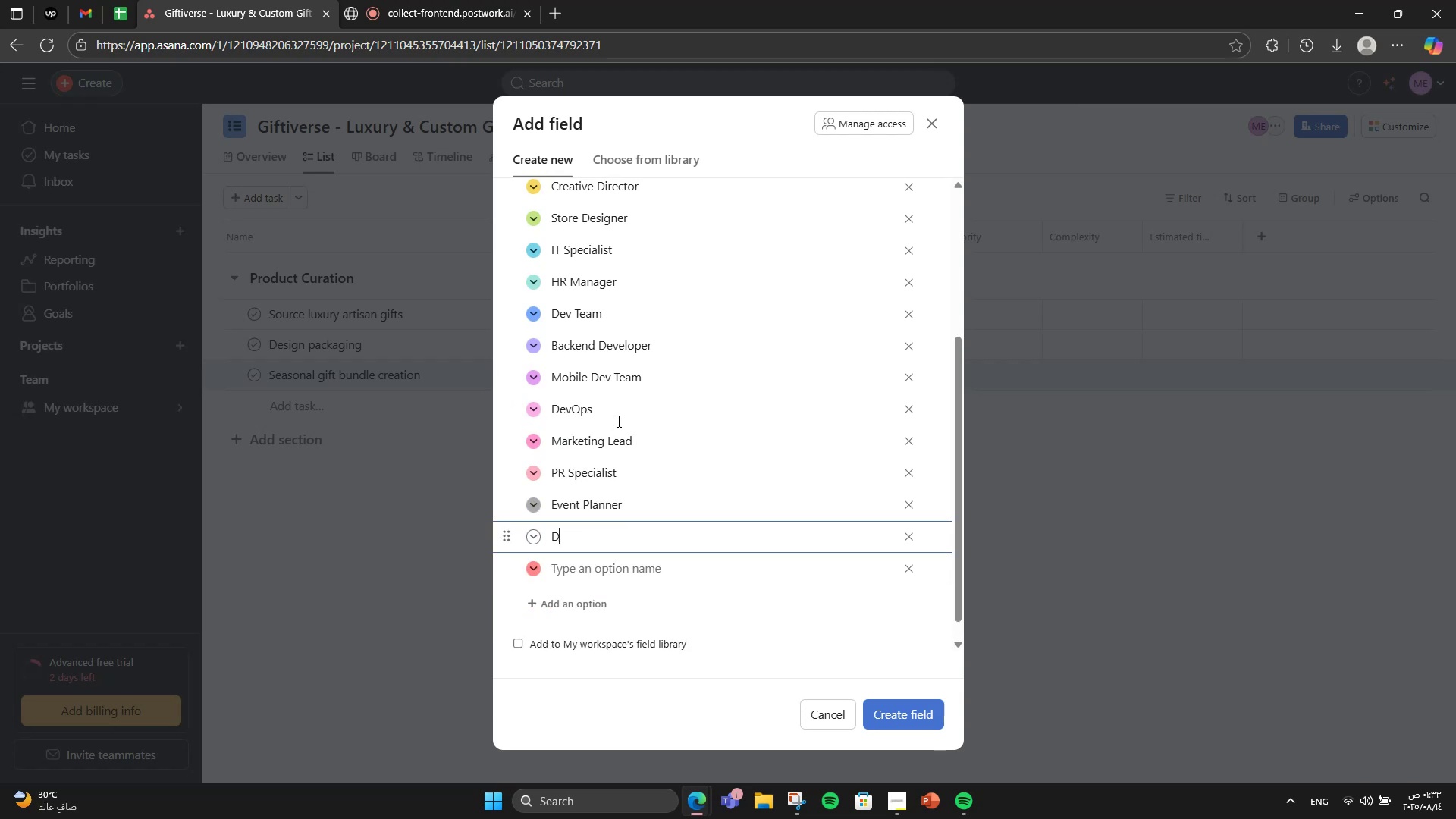 
key(Backspace)
 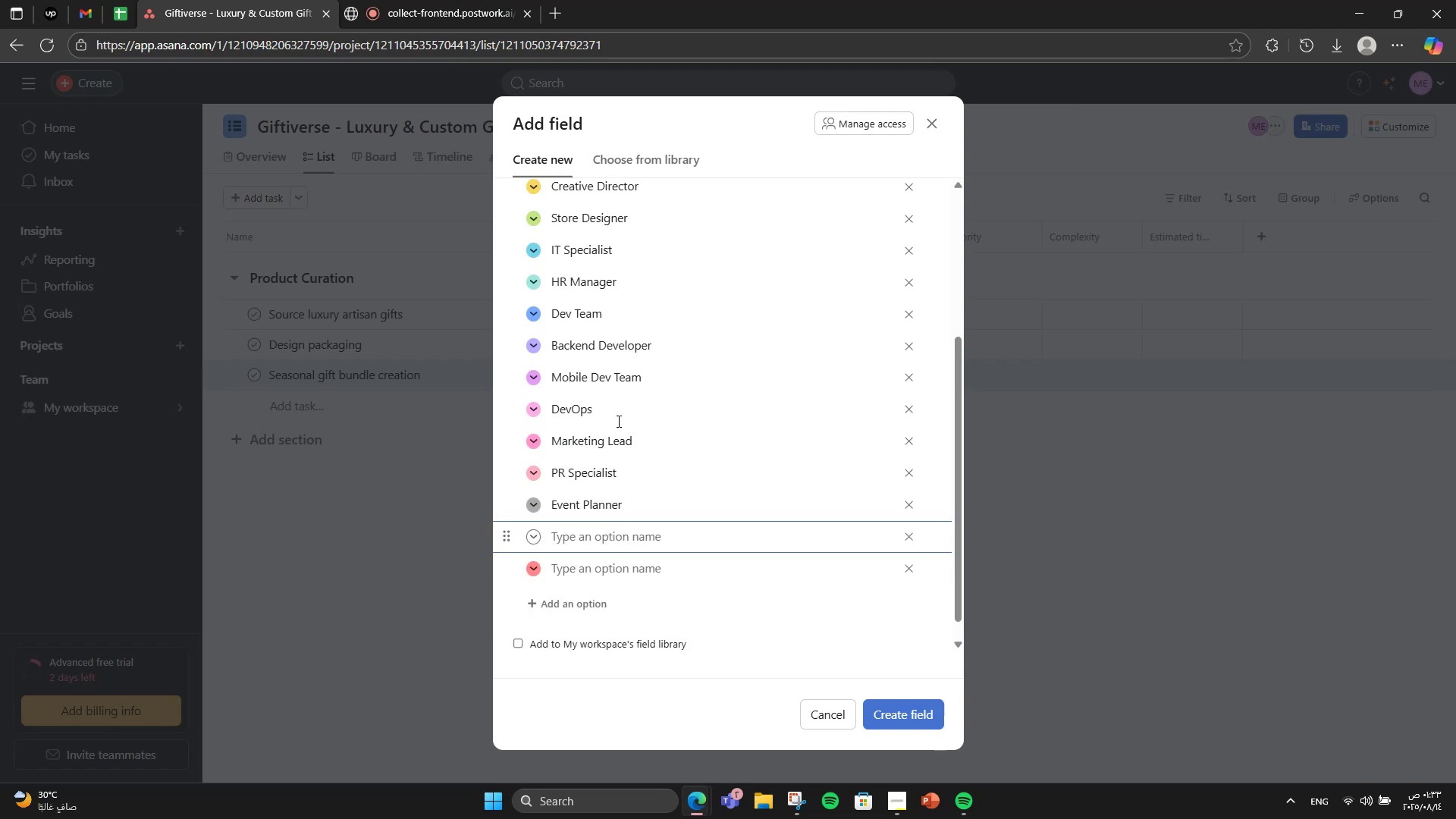 
key(Backspace)
 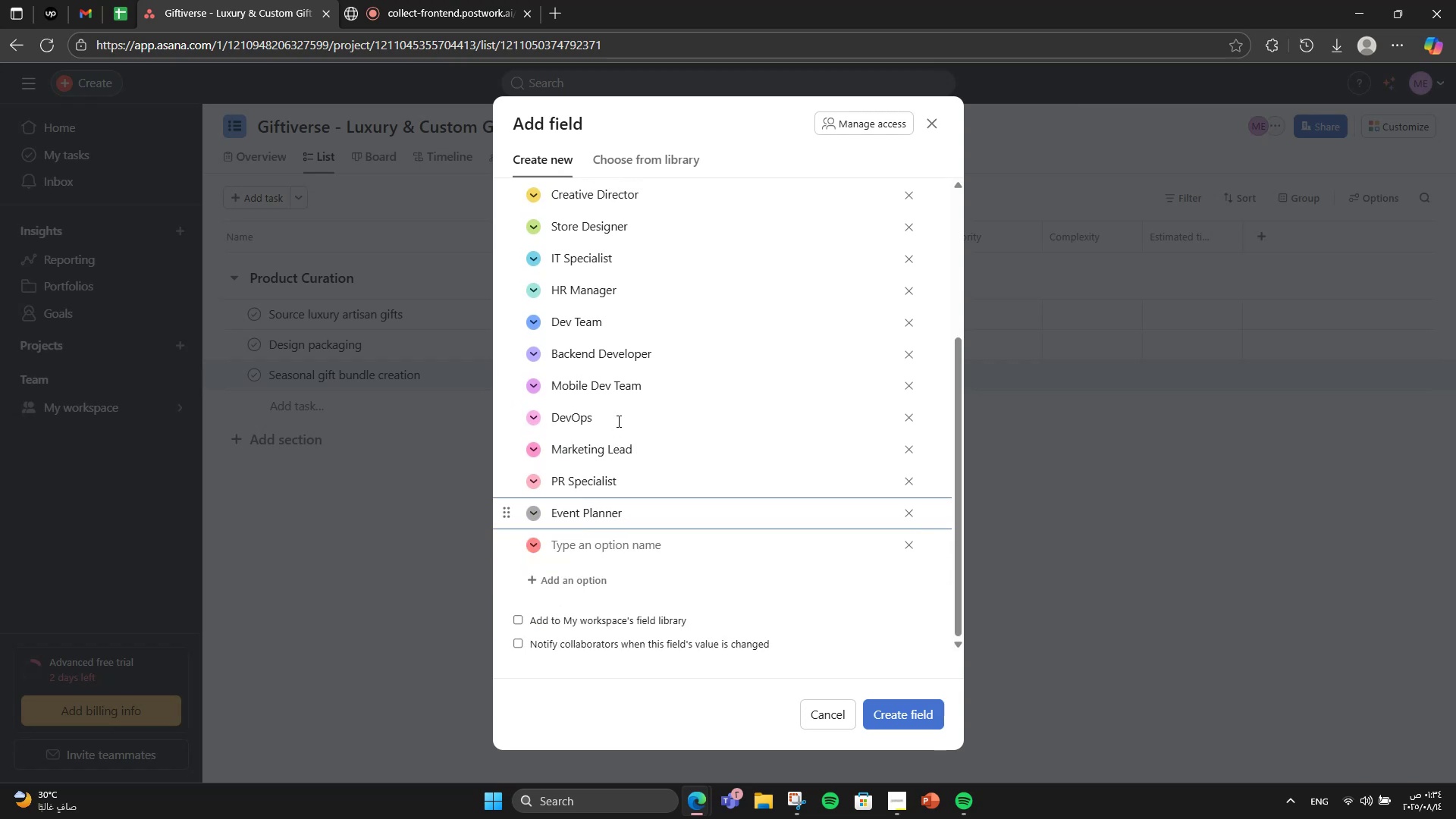 
wait(5.47)
 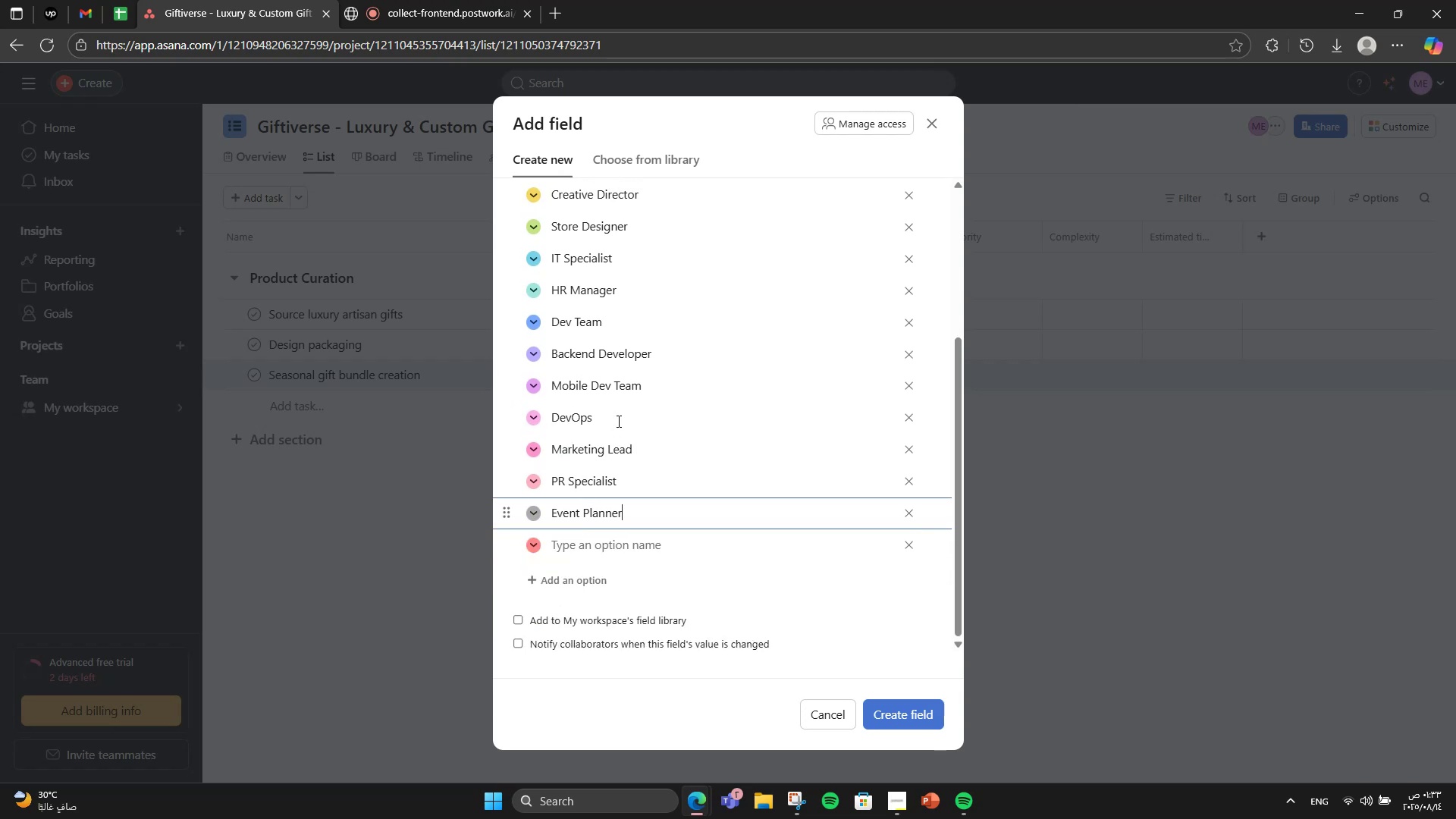 
scroll: coordinate [519, 426], scroll_direction: up, amount: 3.0
 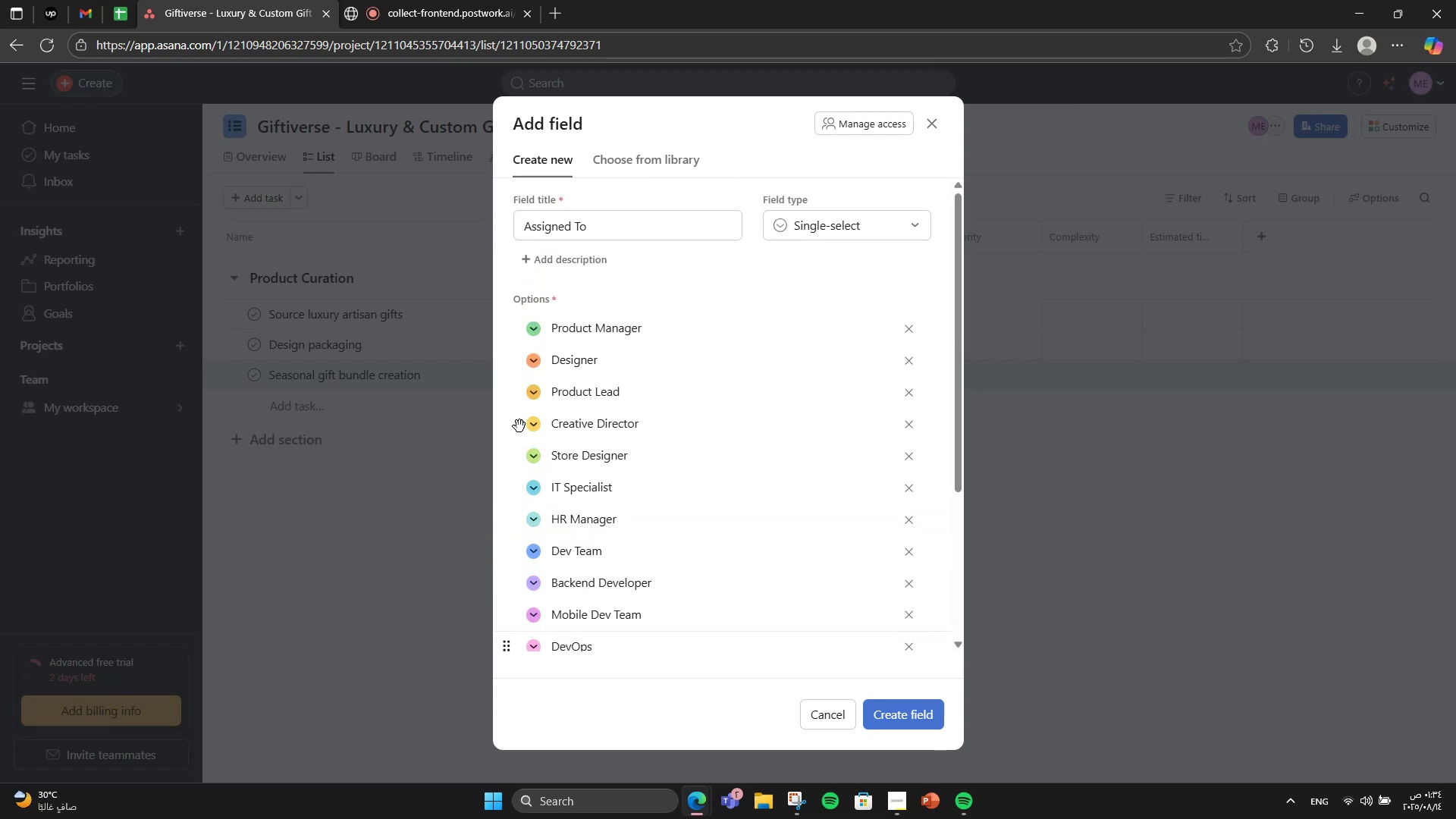 
scroll: coordinate [519, 426], scroll_direction: down, amount: 2.0
 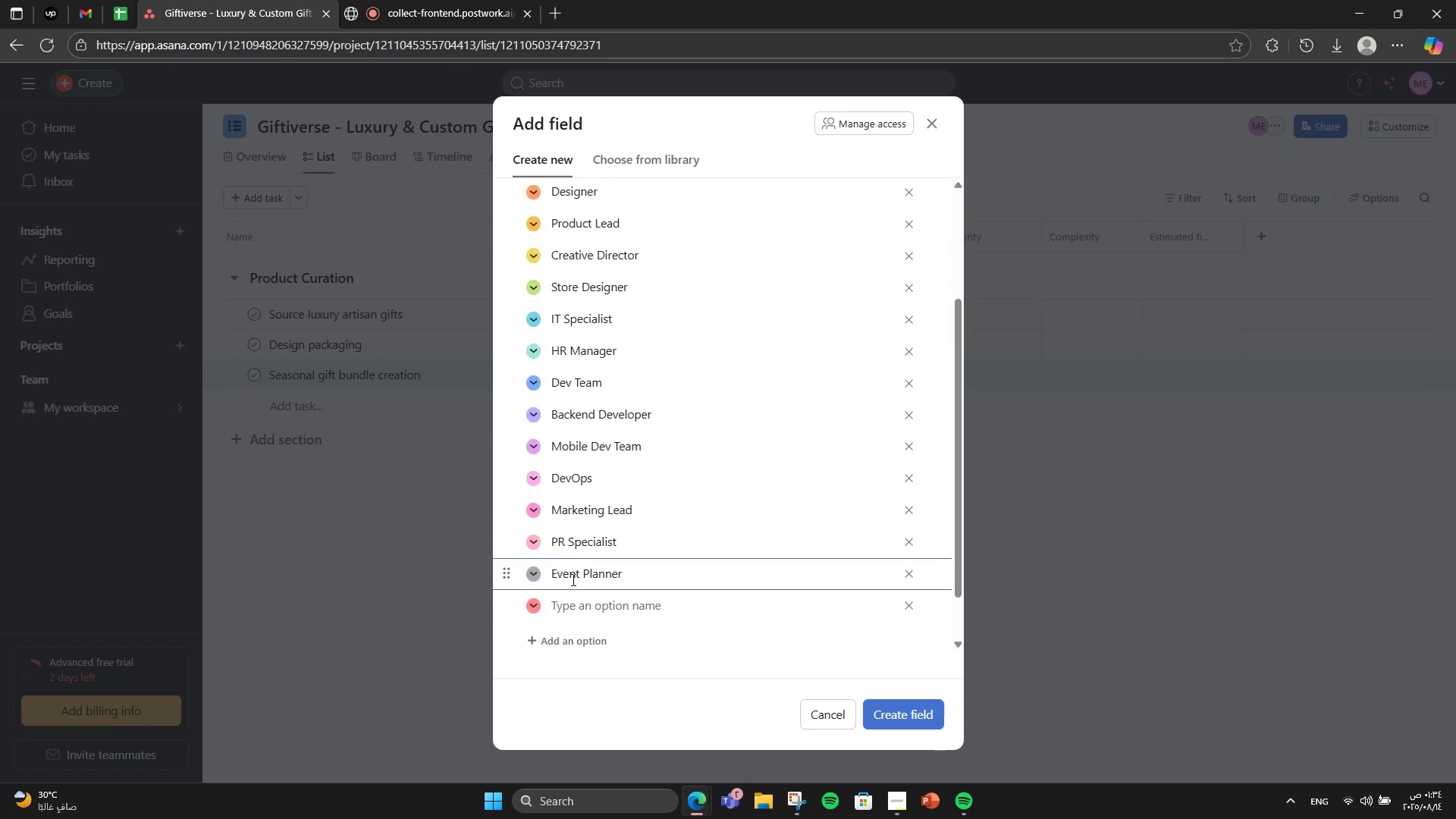 
left_click([585, 610])
 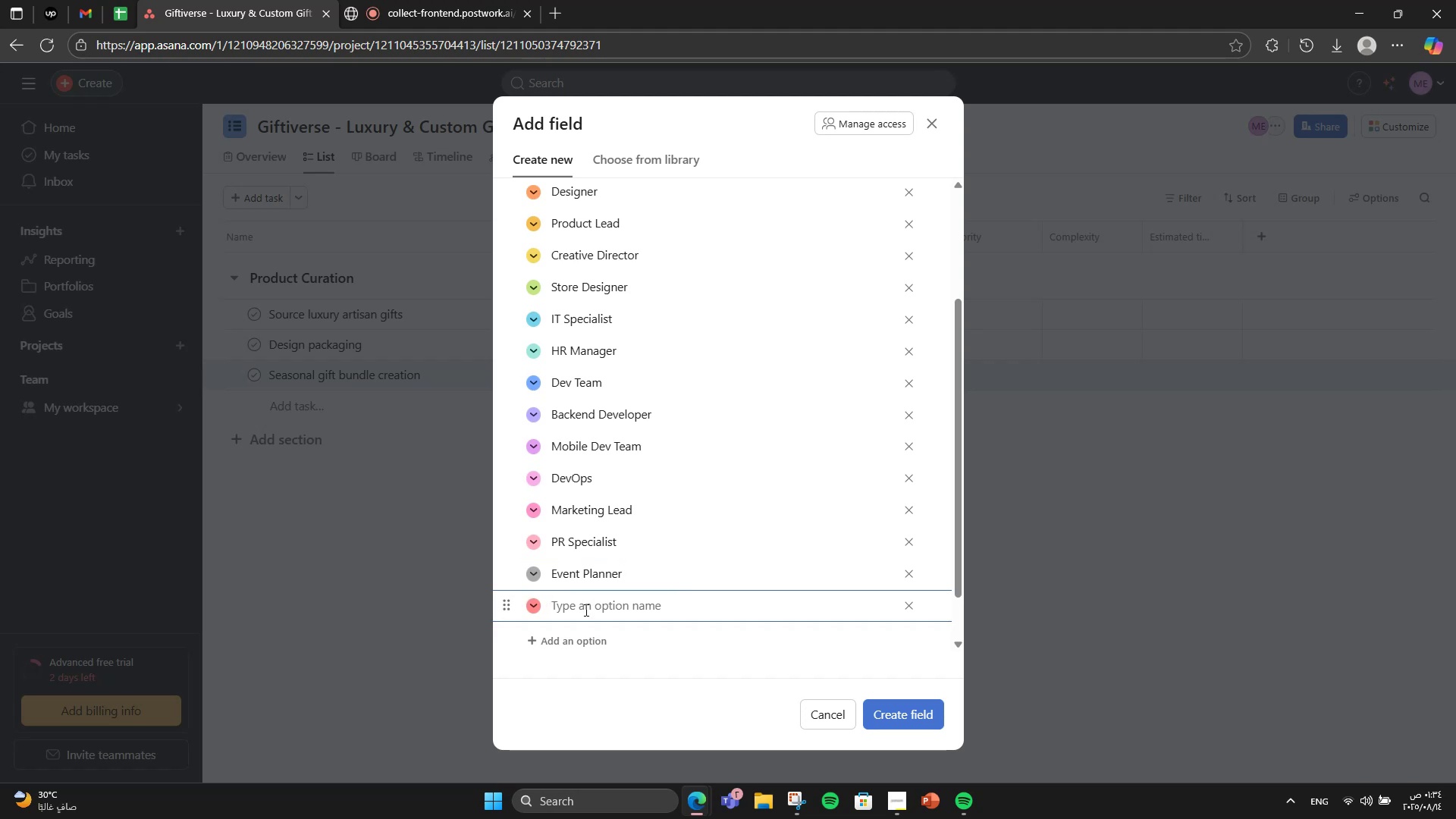 
type(Sales Lead)
 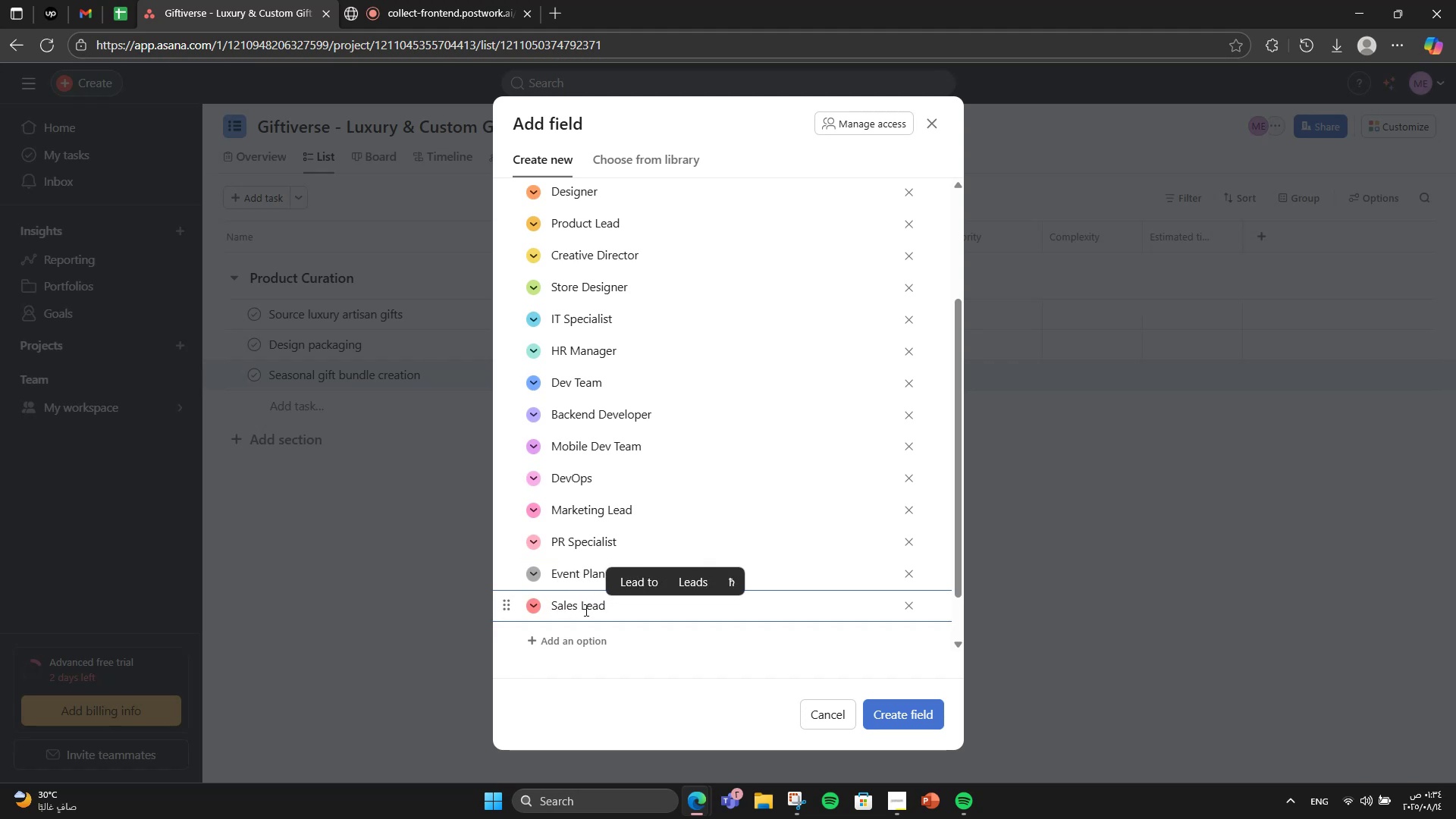 
key(Enter)
 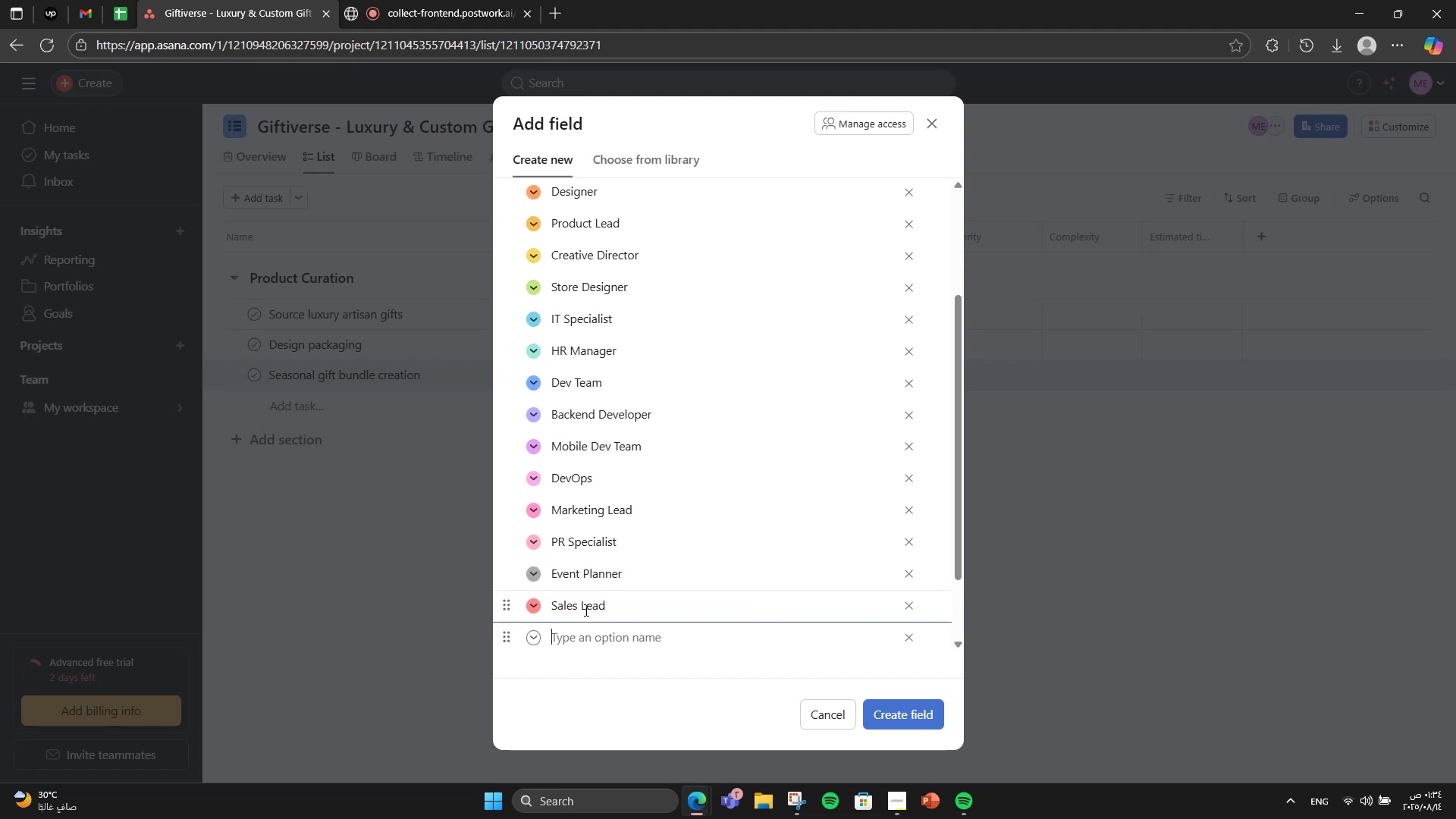 
type(Sales Manager)
 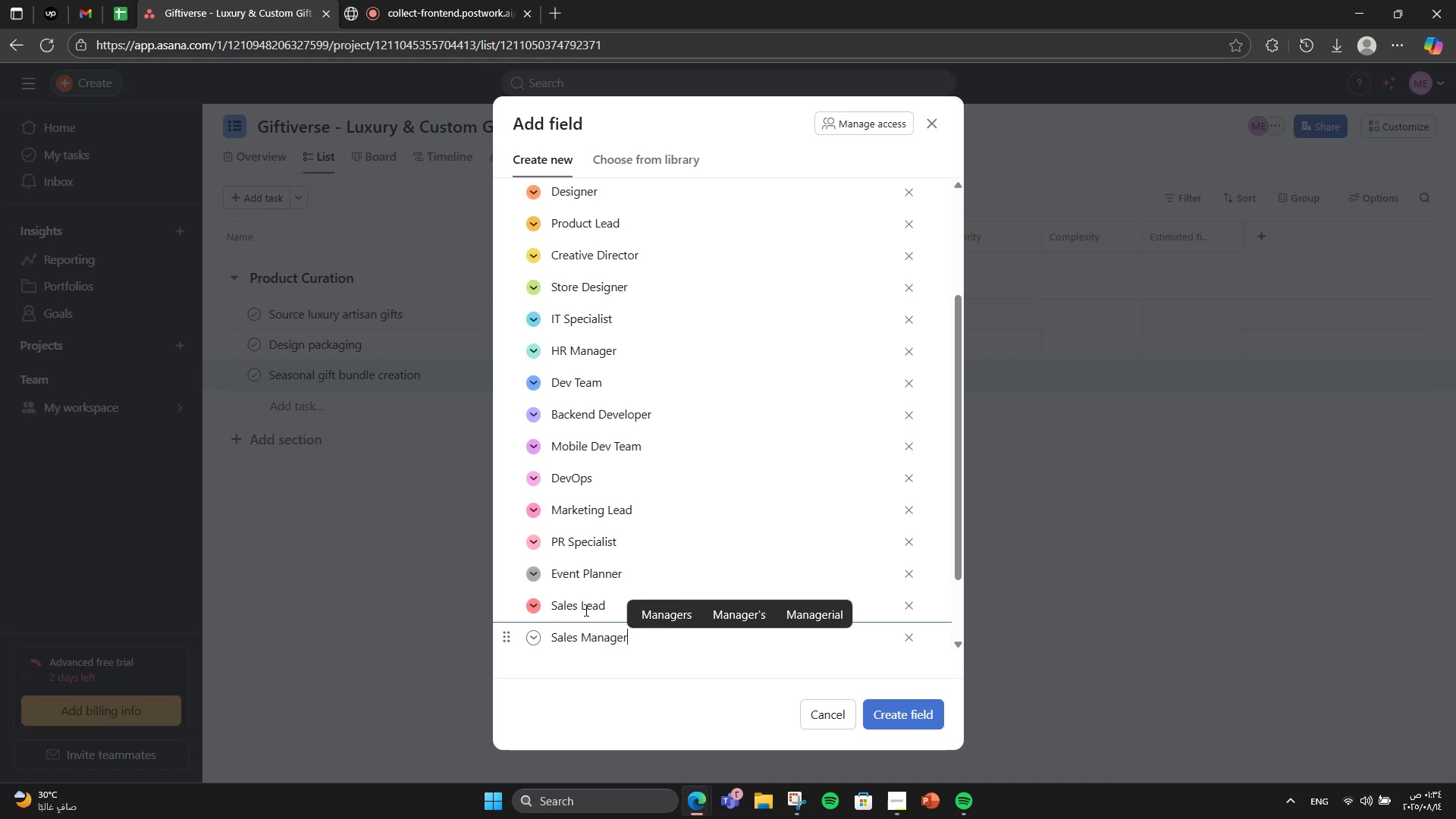 
key(Enter)
 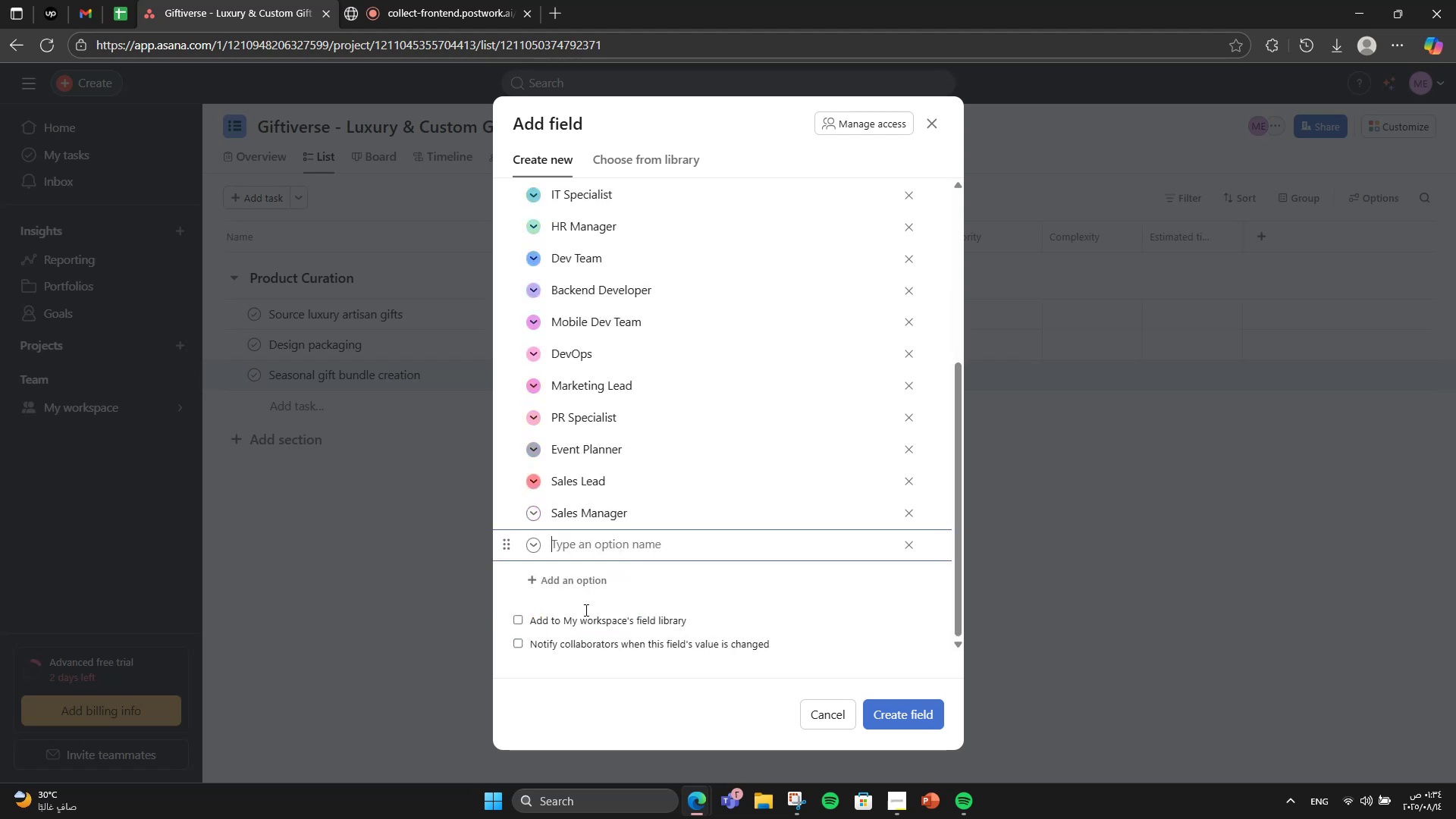 
type(Operations Lead)
 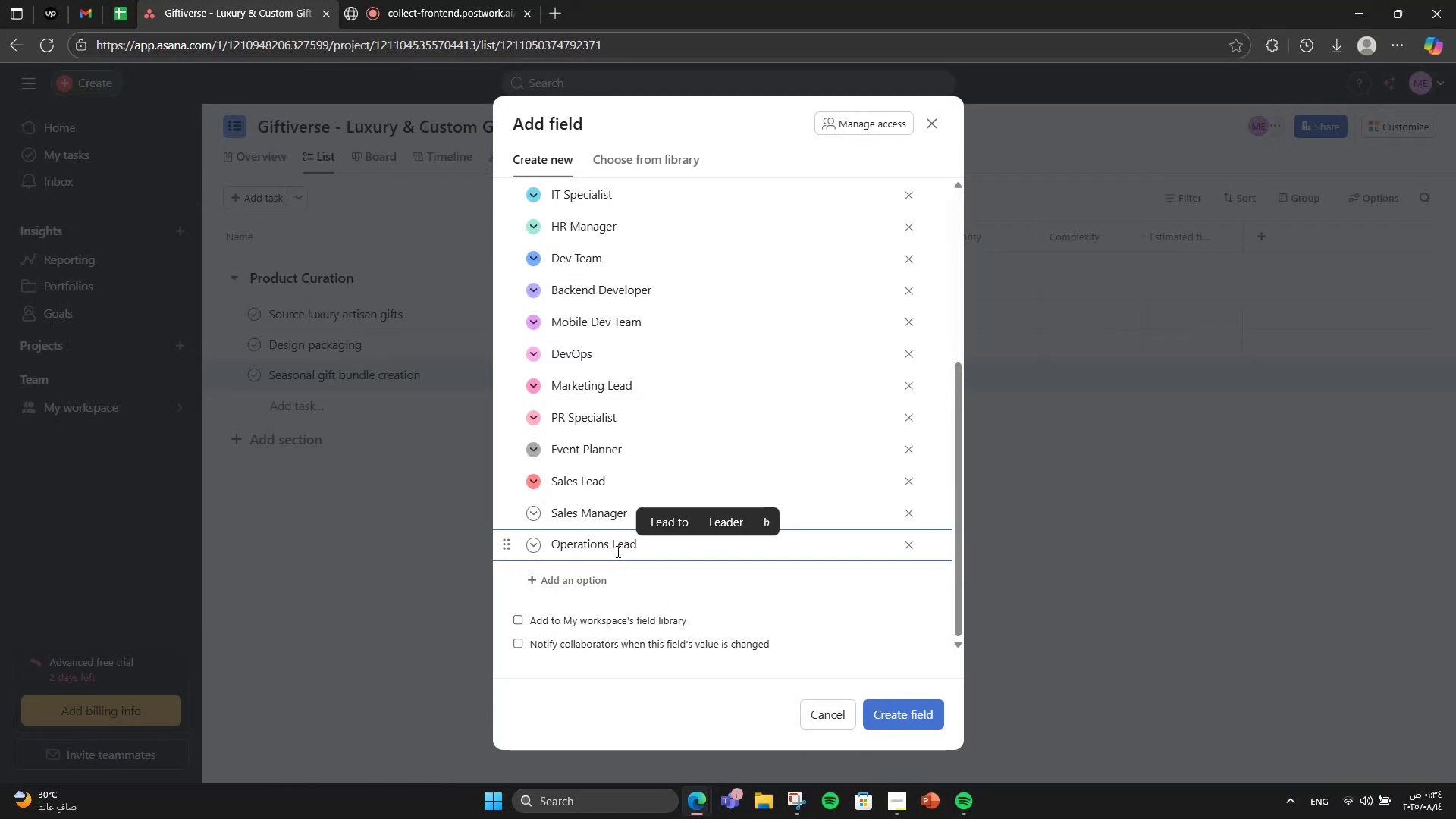 
key(Enter)
 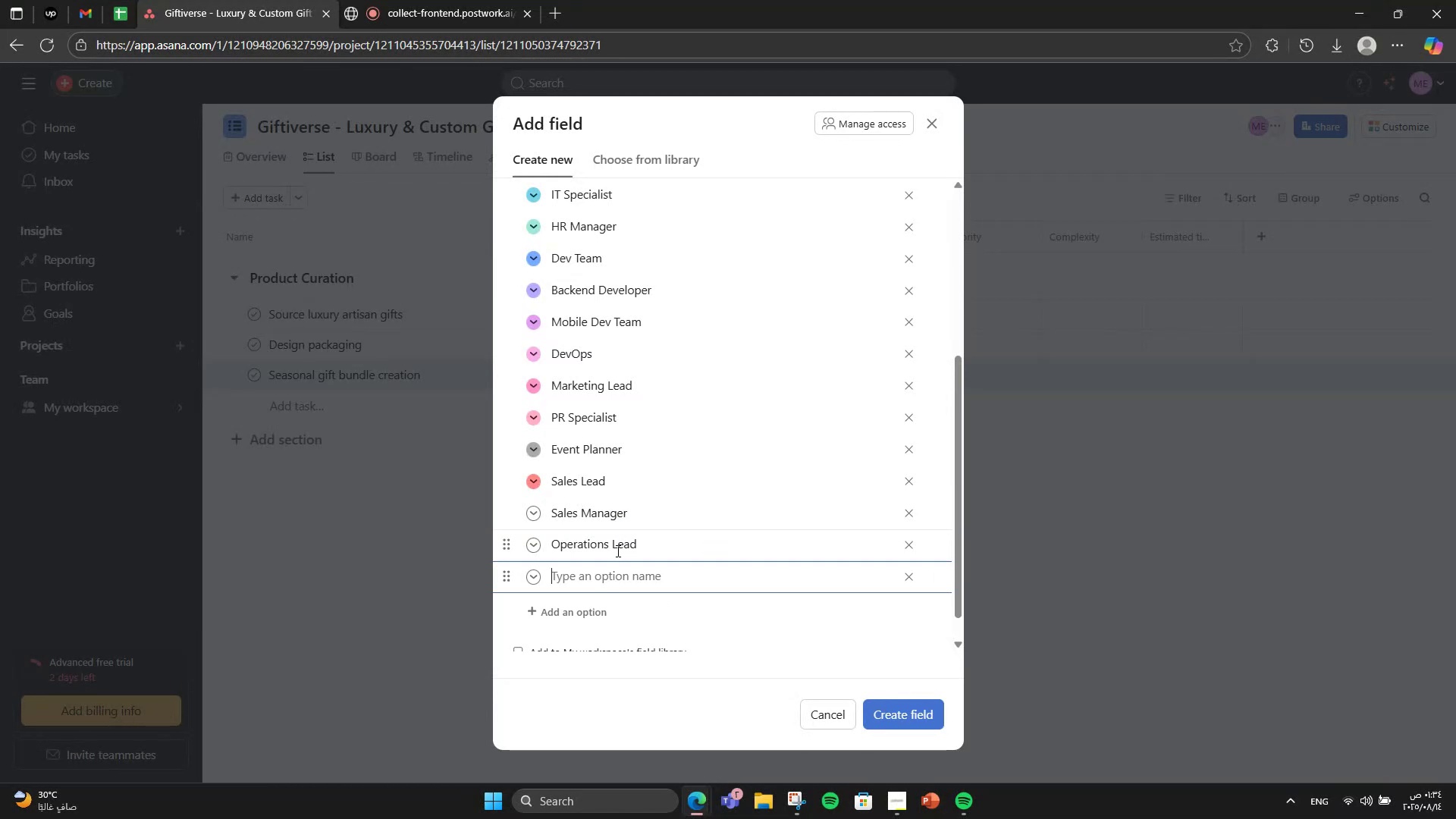 
type(Admin)
 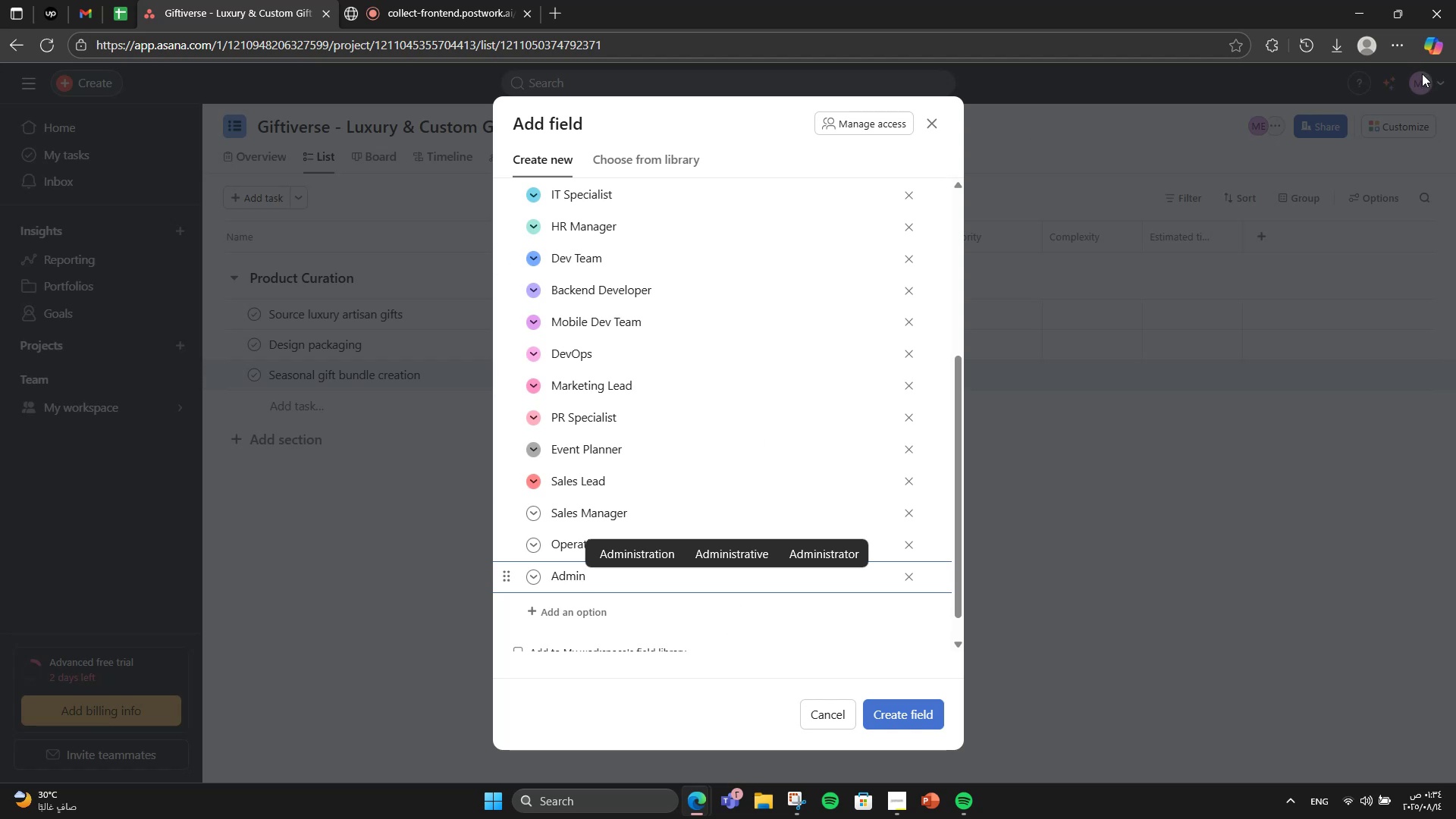 
wait(13.37)
 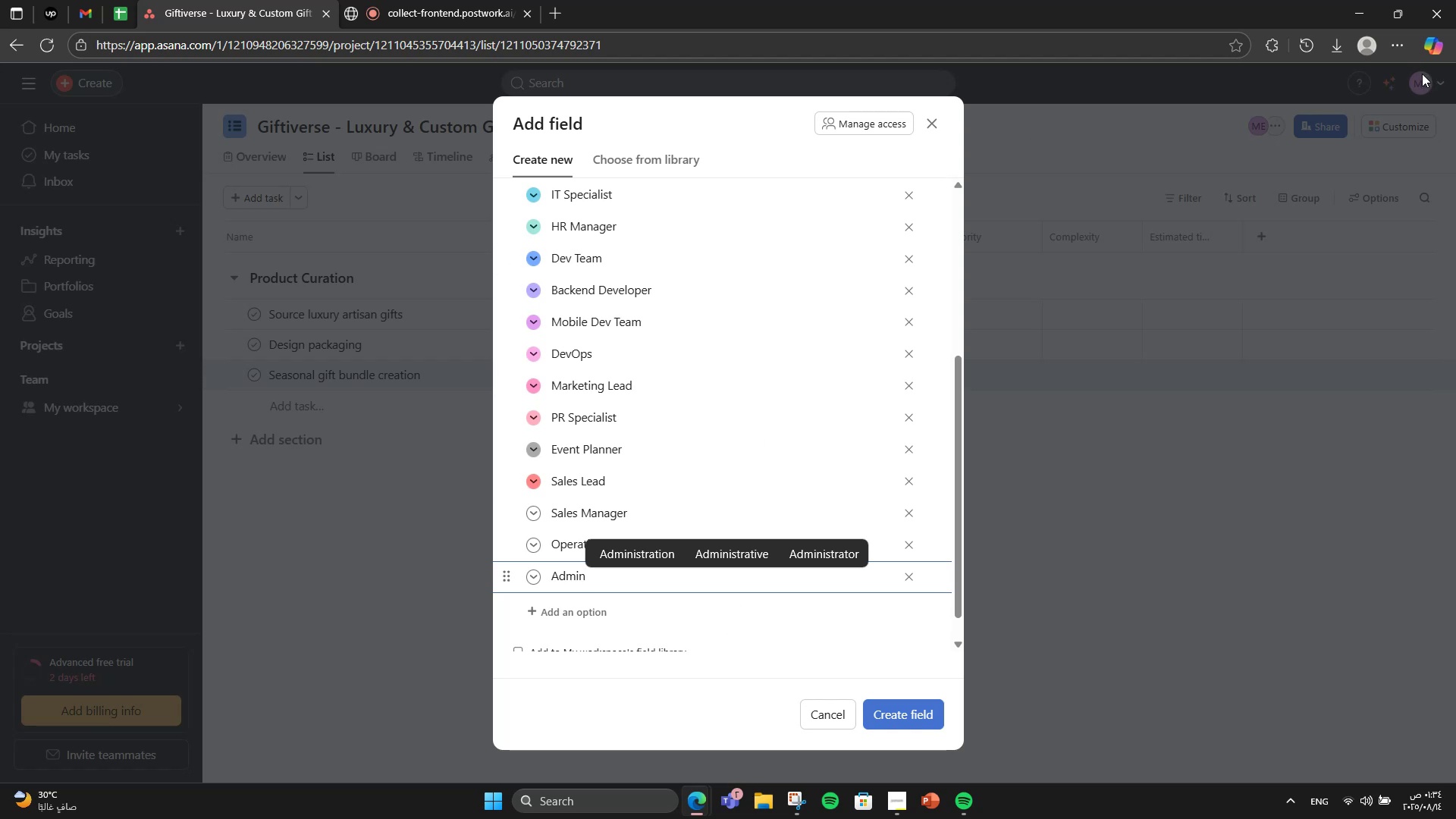 
left_click([529, 515])
 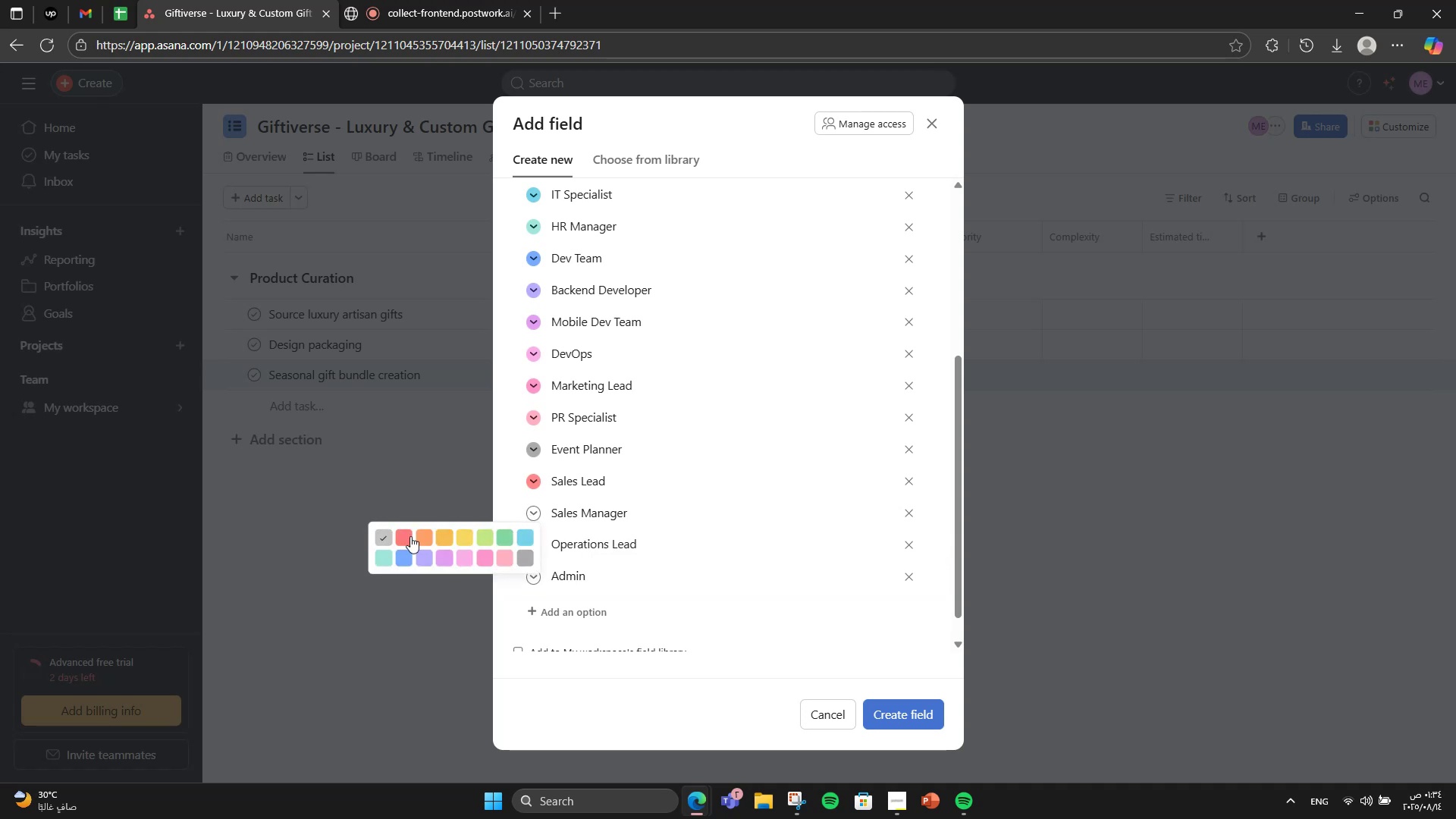 
left_click([431, 541])
 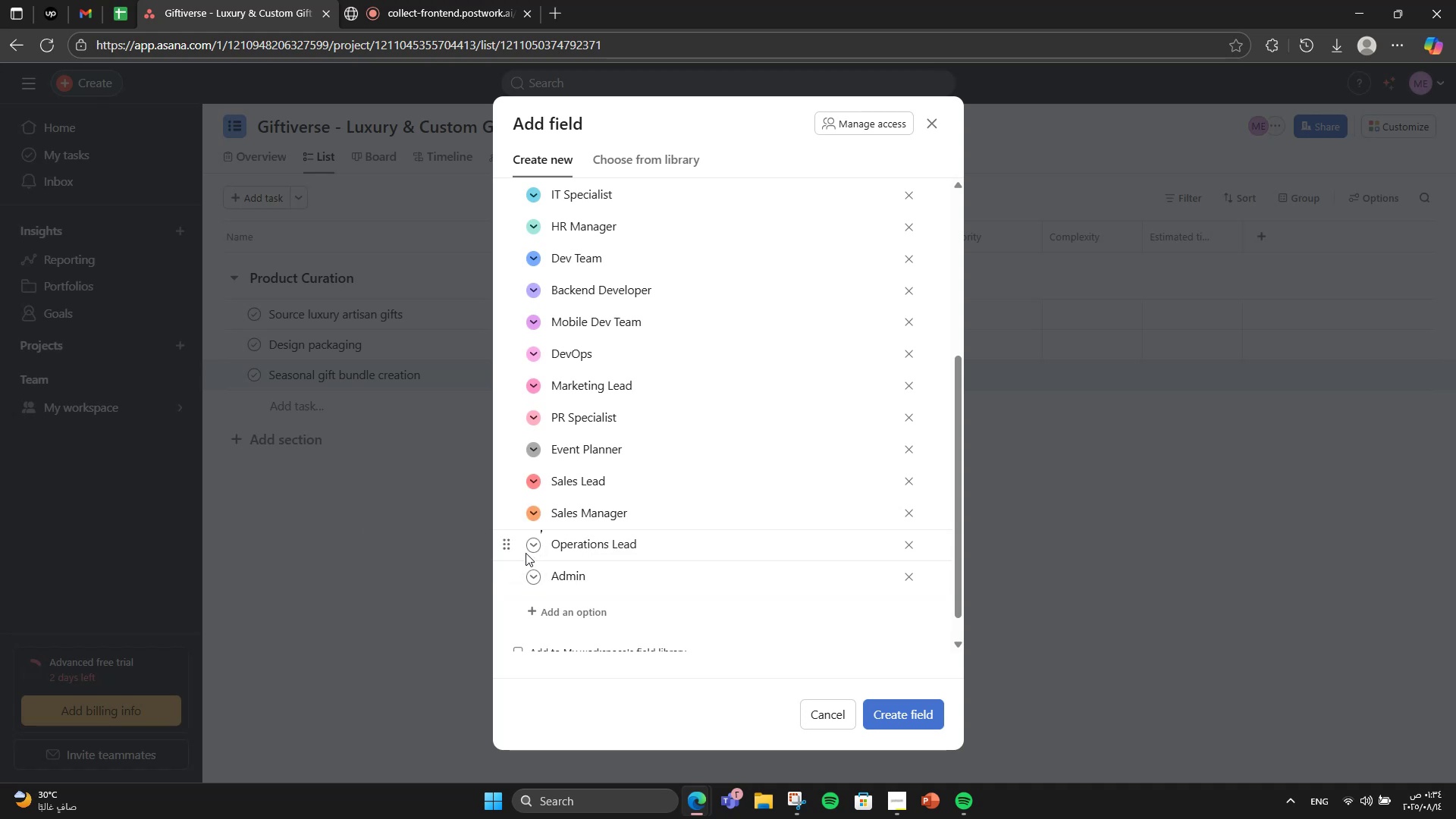 
double_click([531, 548])
 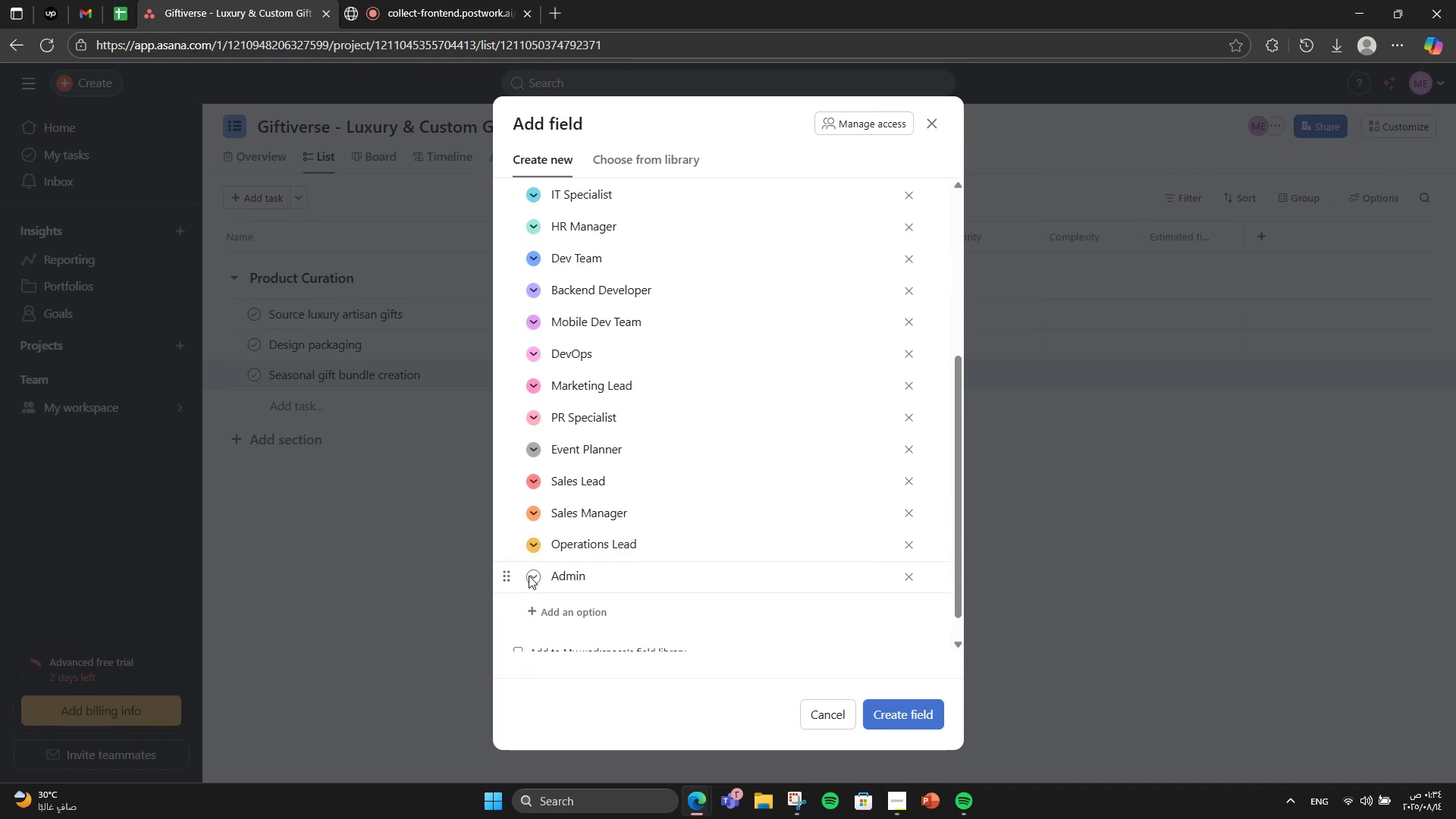 
left_click([533, 578])
 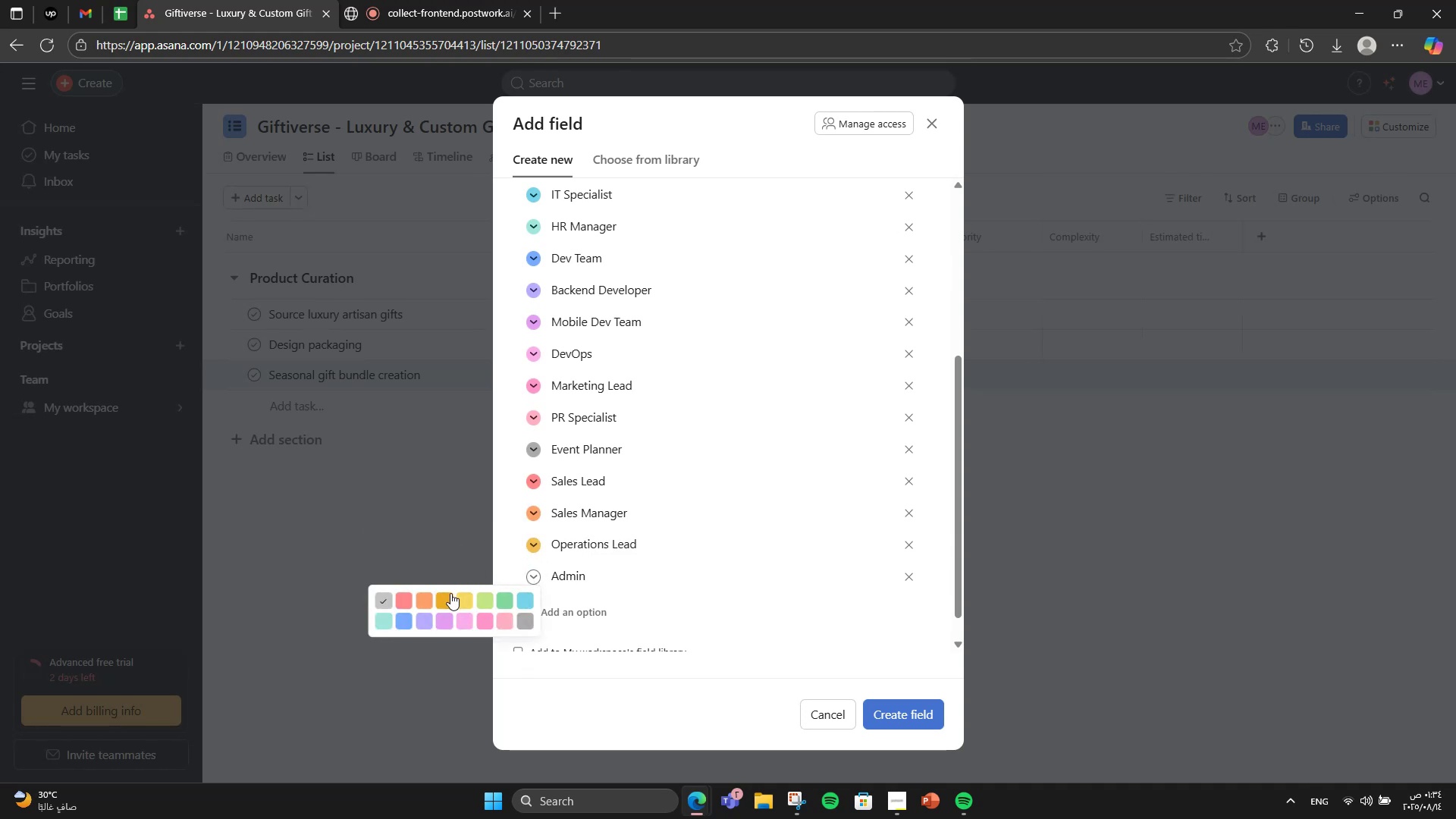 
left_click([457, 596])
 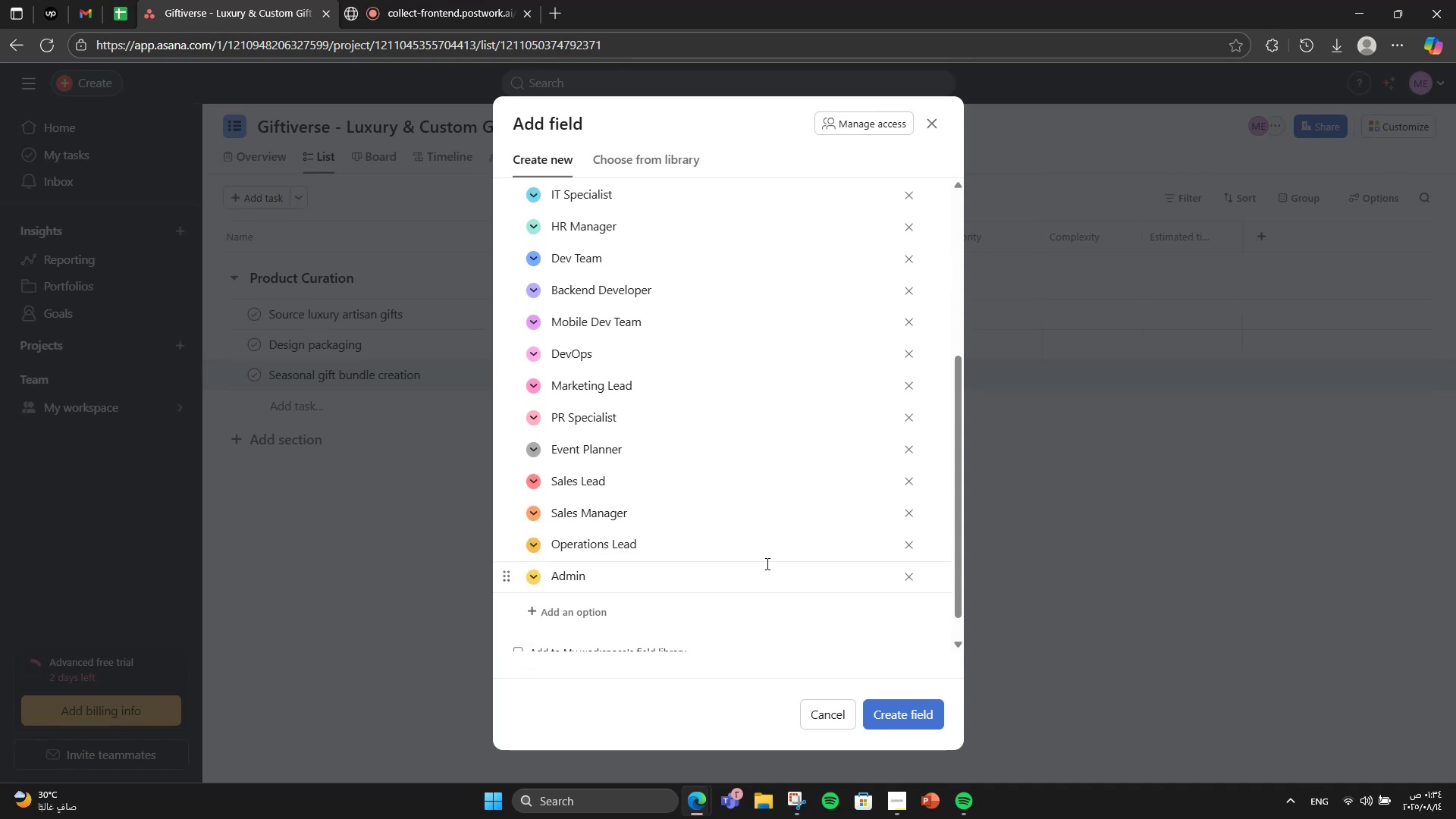 
scroll: coordinate [820, 563], scroll_direction: up, amount: 5.0
 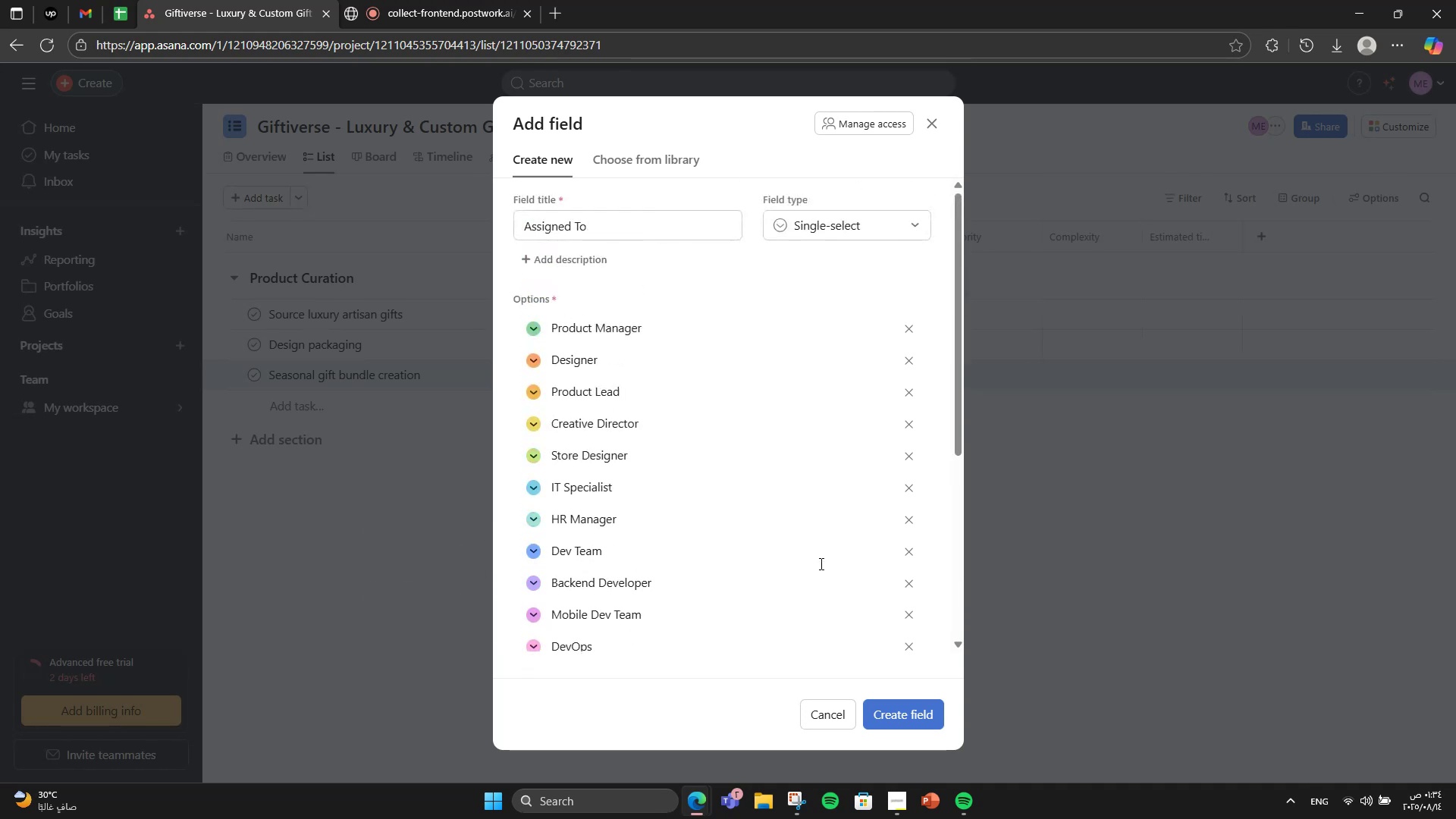 
scroll: coordinate [820, 563], scroll_direction: down, amount: 3.0
 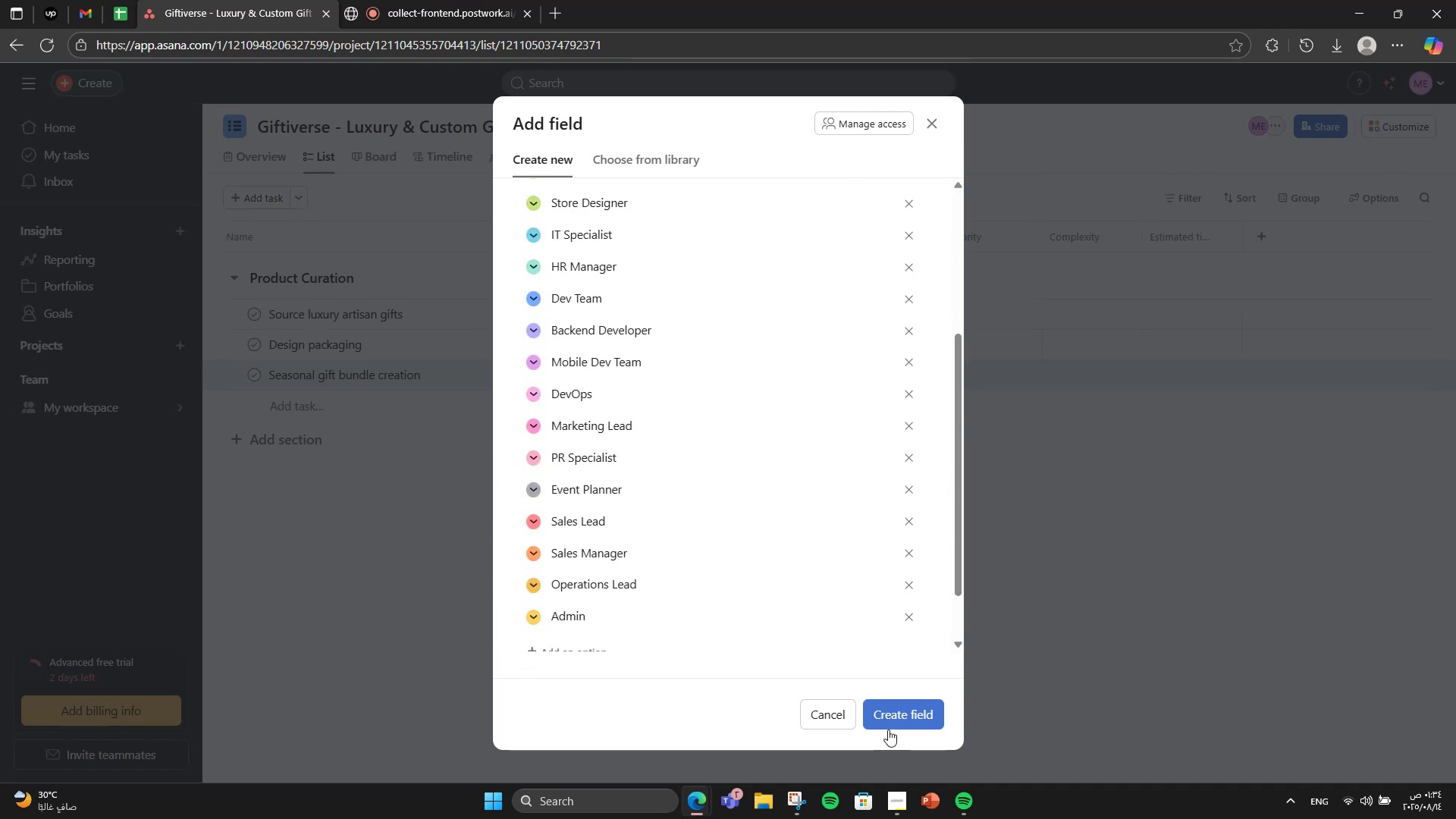 
double_click([889, 718])
 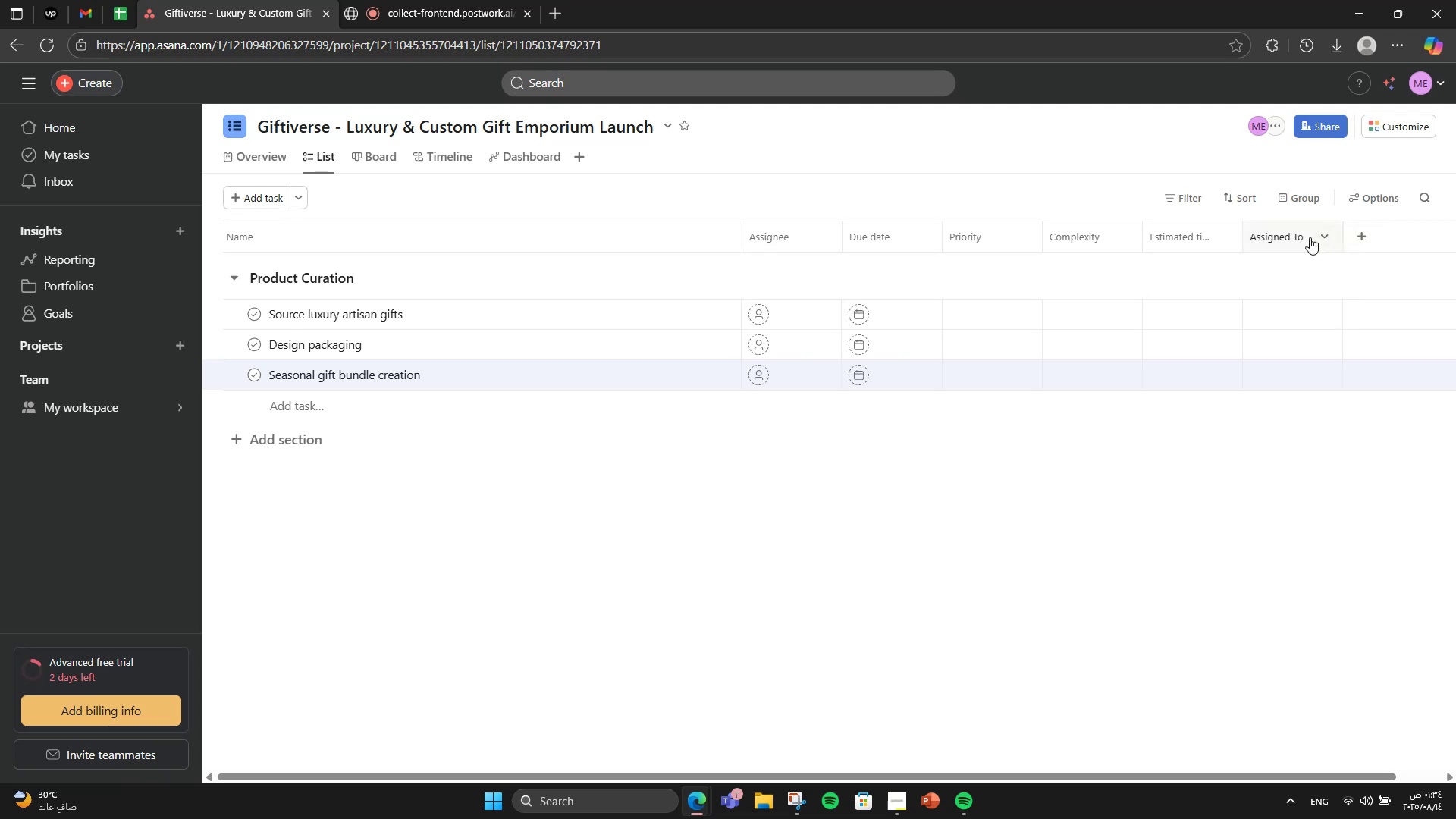 
left_click([1373, 242])
 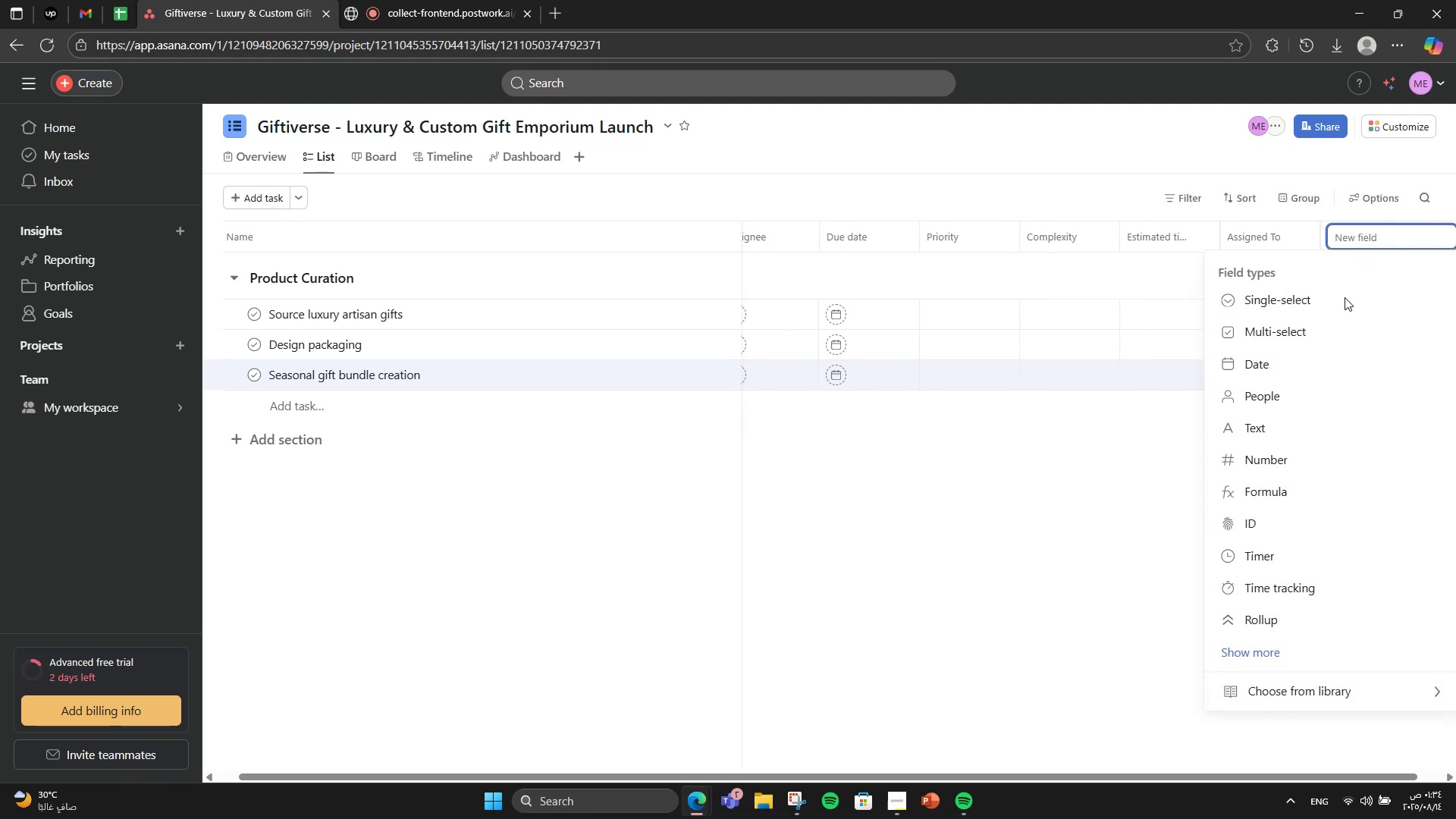 
left_click([1334, 684])
 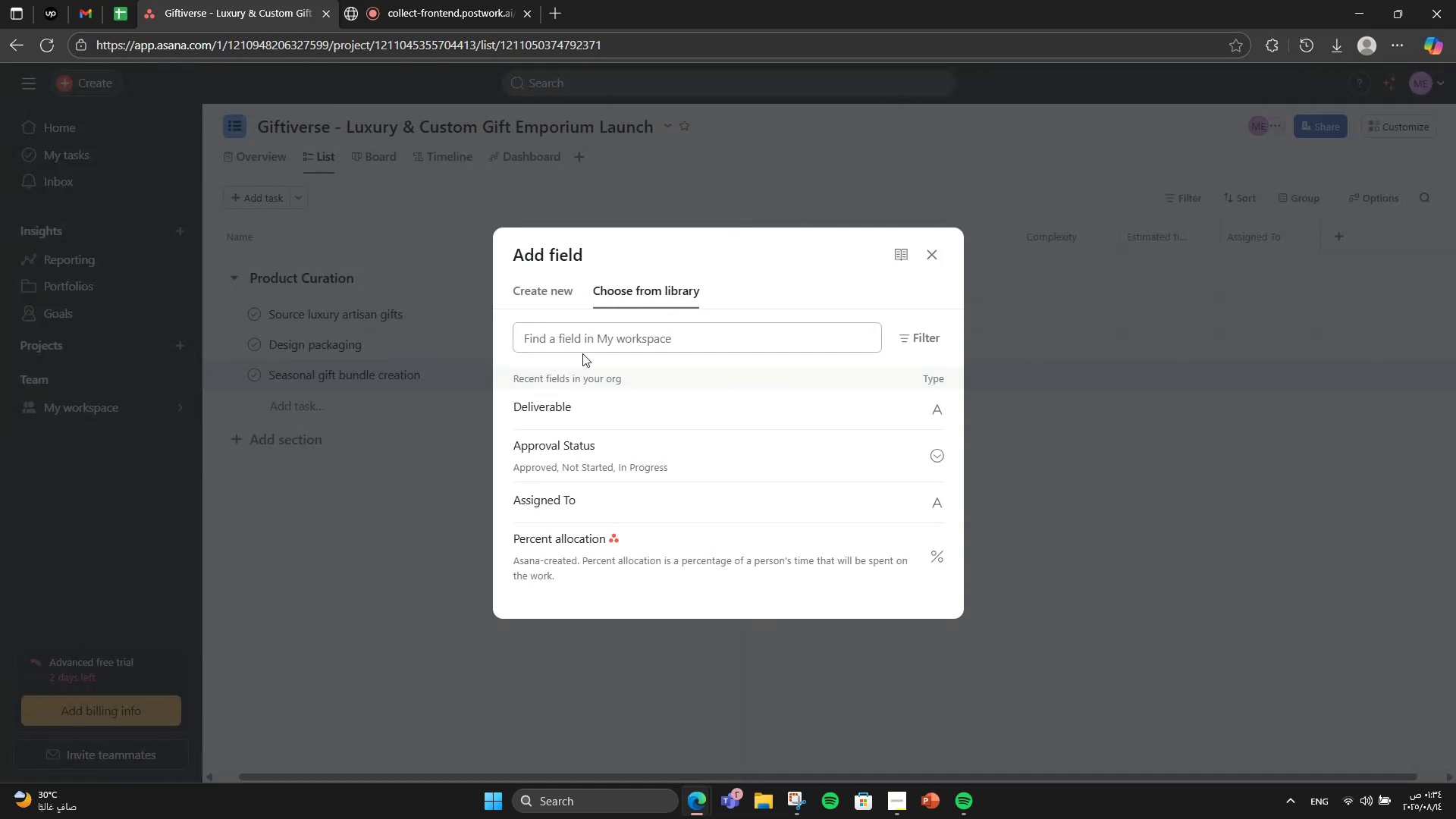 
left_click([548, 394])
 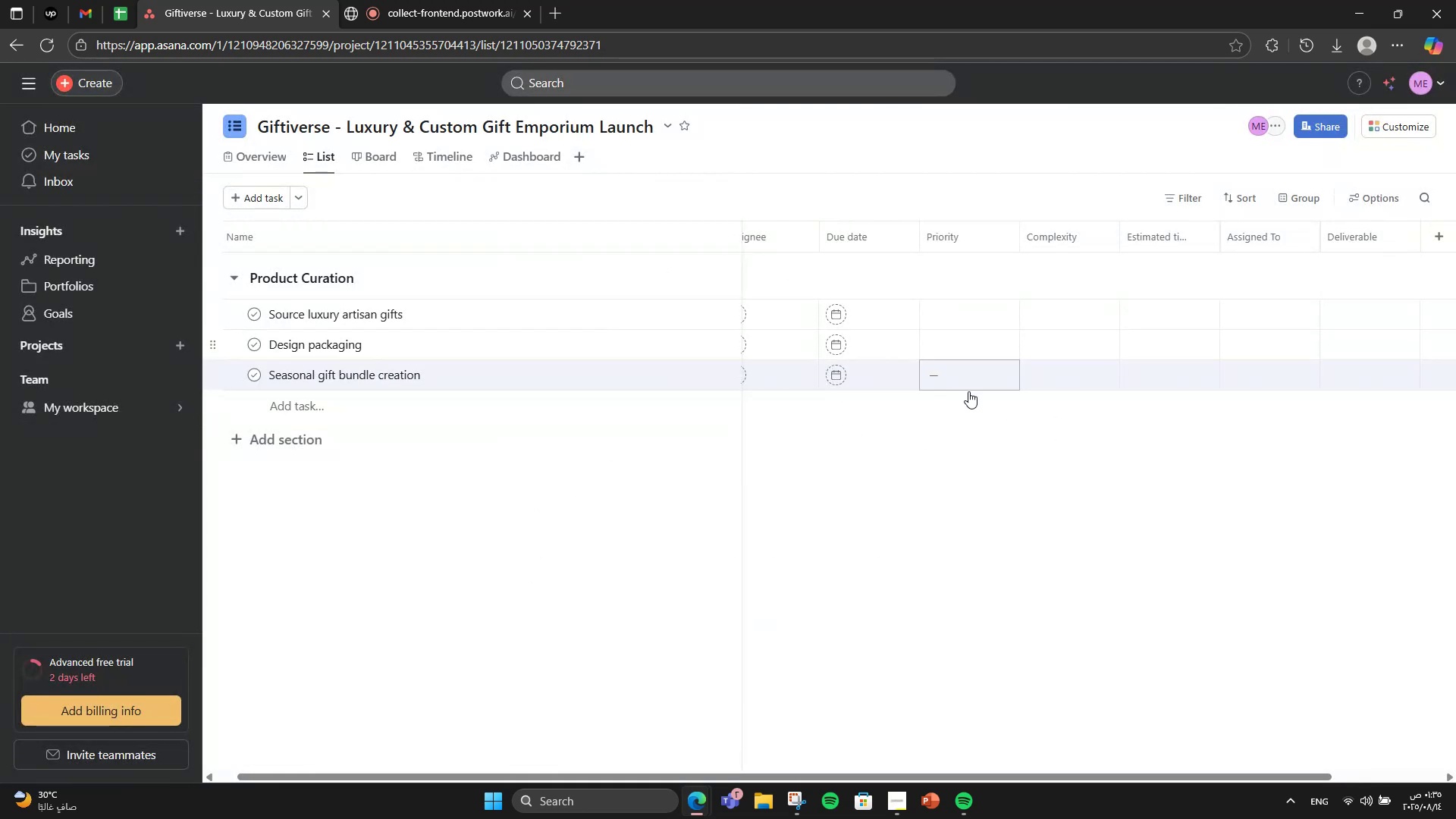 
left_click_drag(start_coordinate=[783, 772], to_coordinate=[1001, 739])
 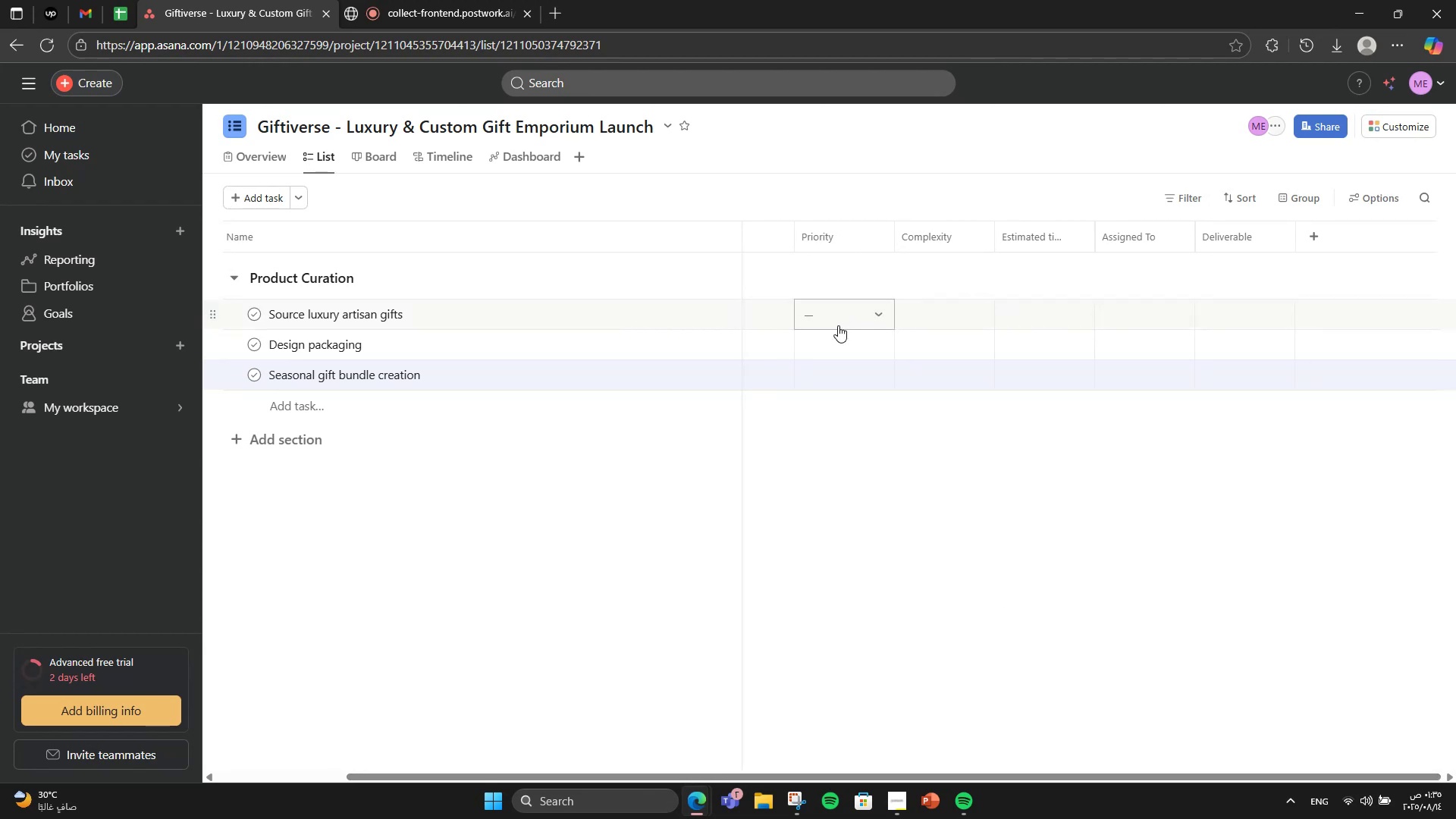 
left_click([838, 325])
 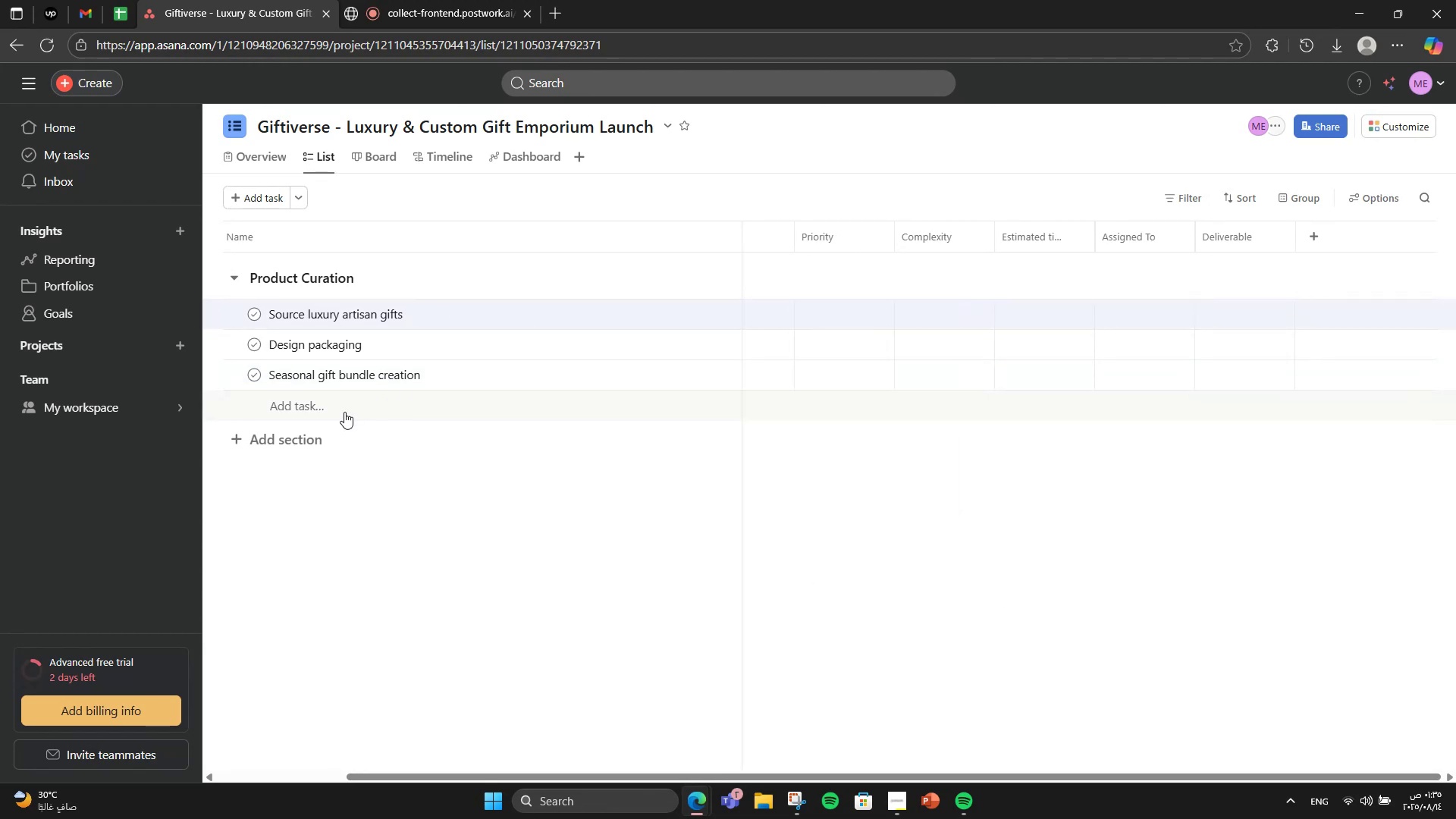 
wait(5.66)
 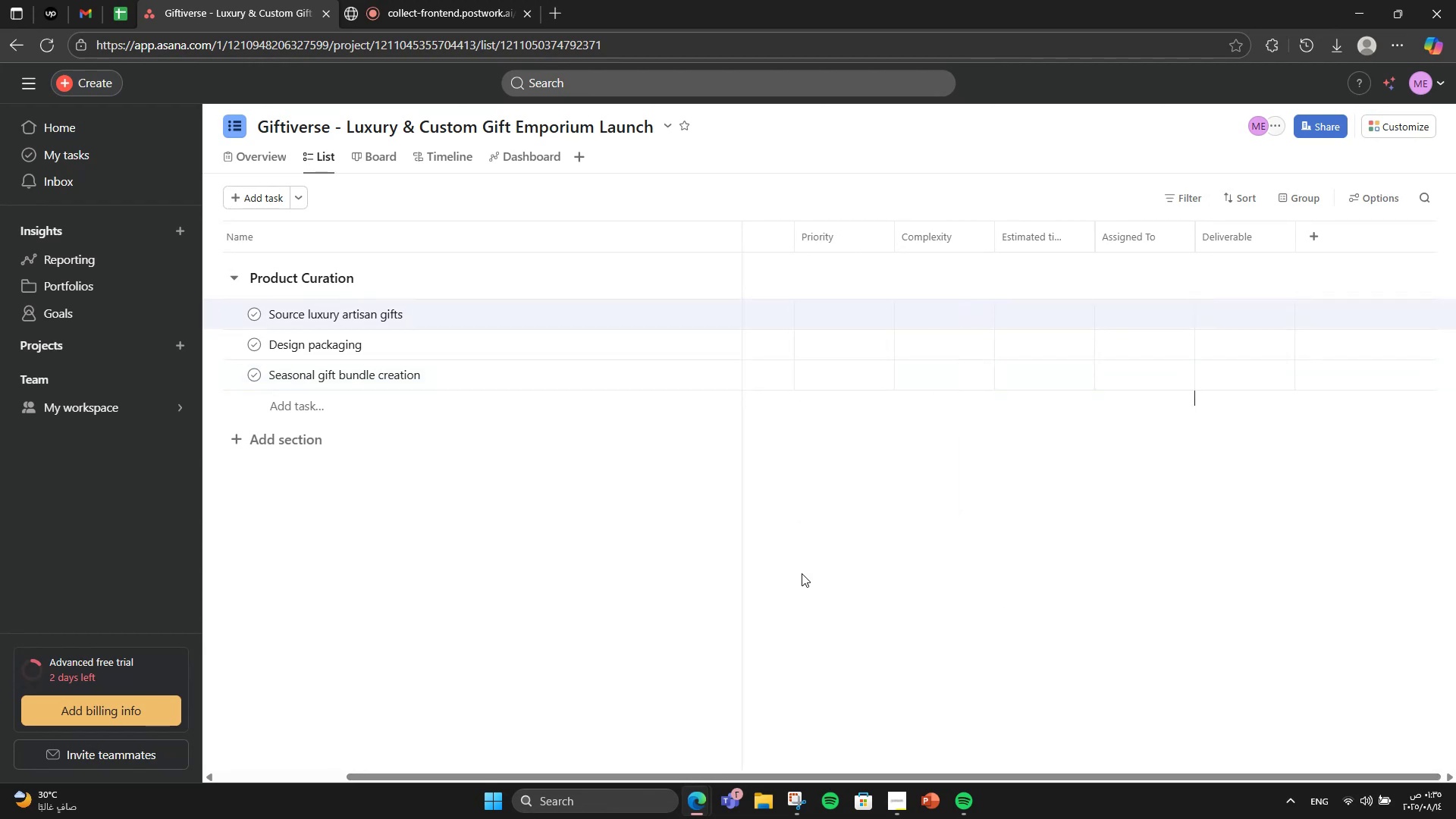 
left_click([344, 408])
 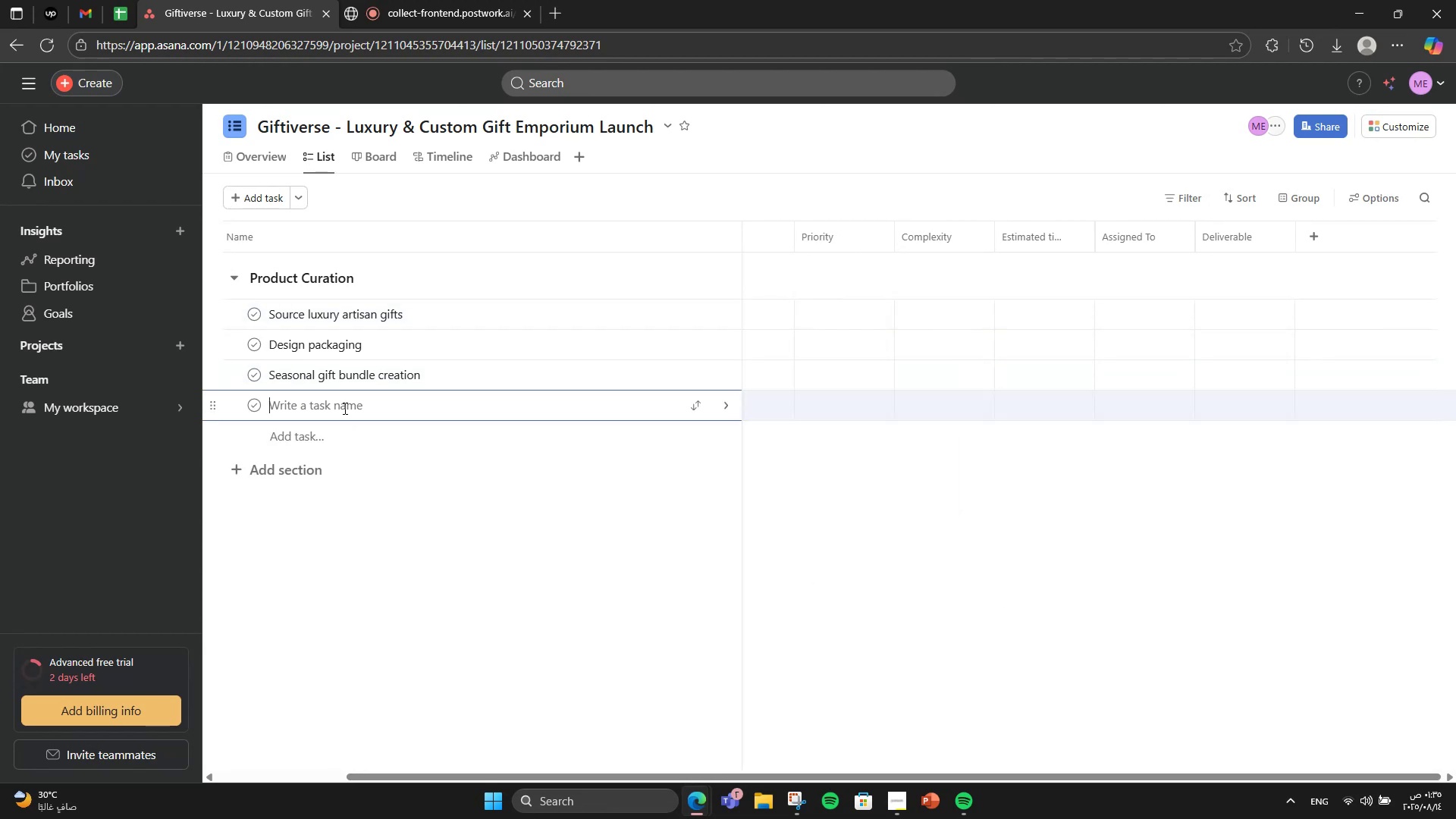 
type(Build exclusive )
 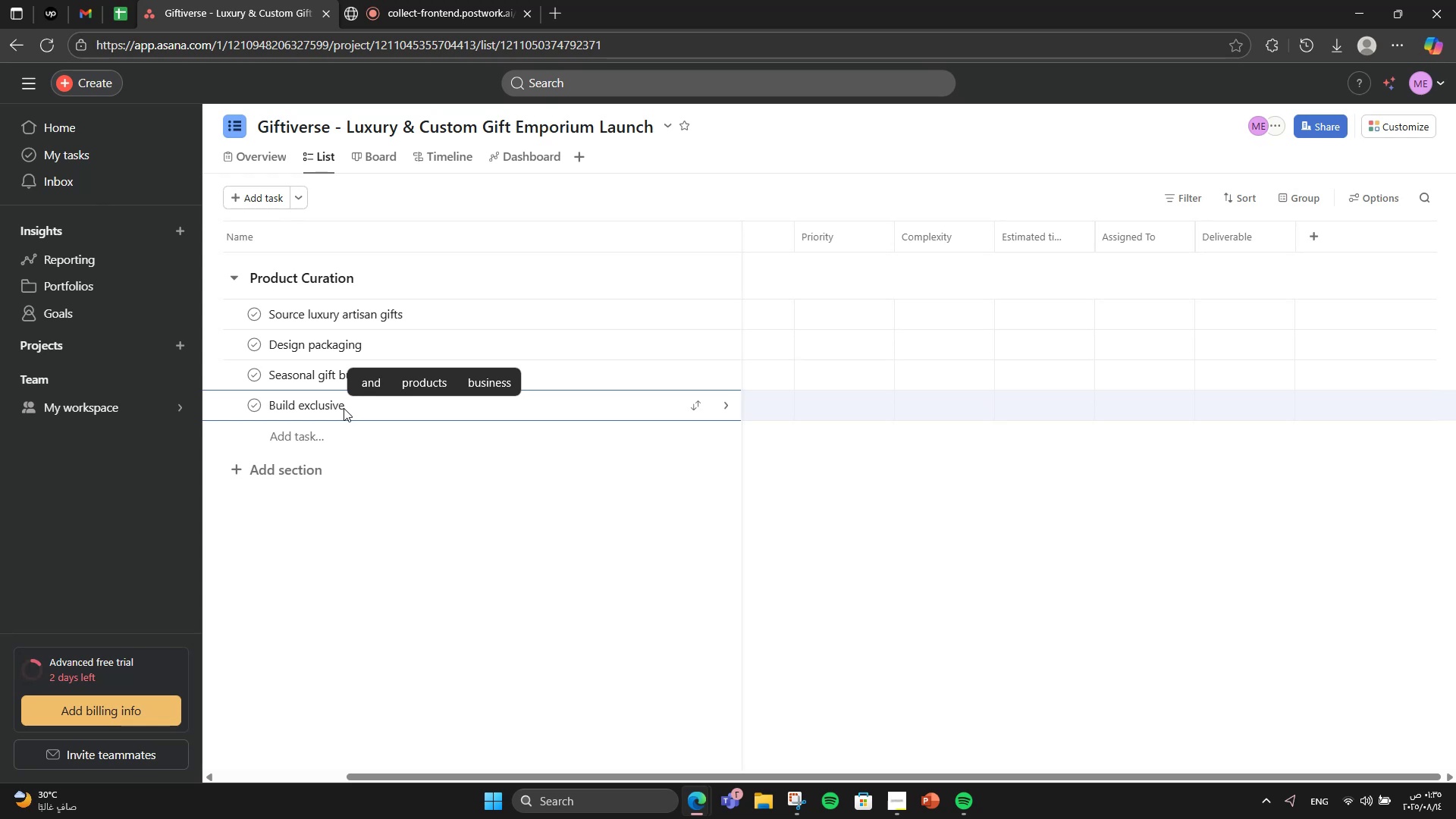 
type("Signature )
 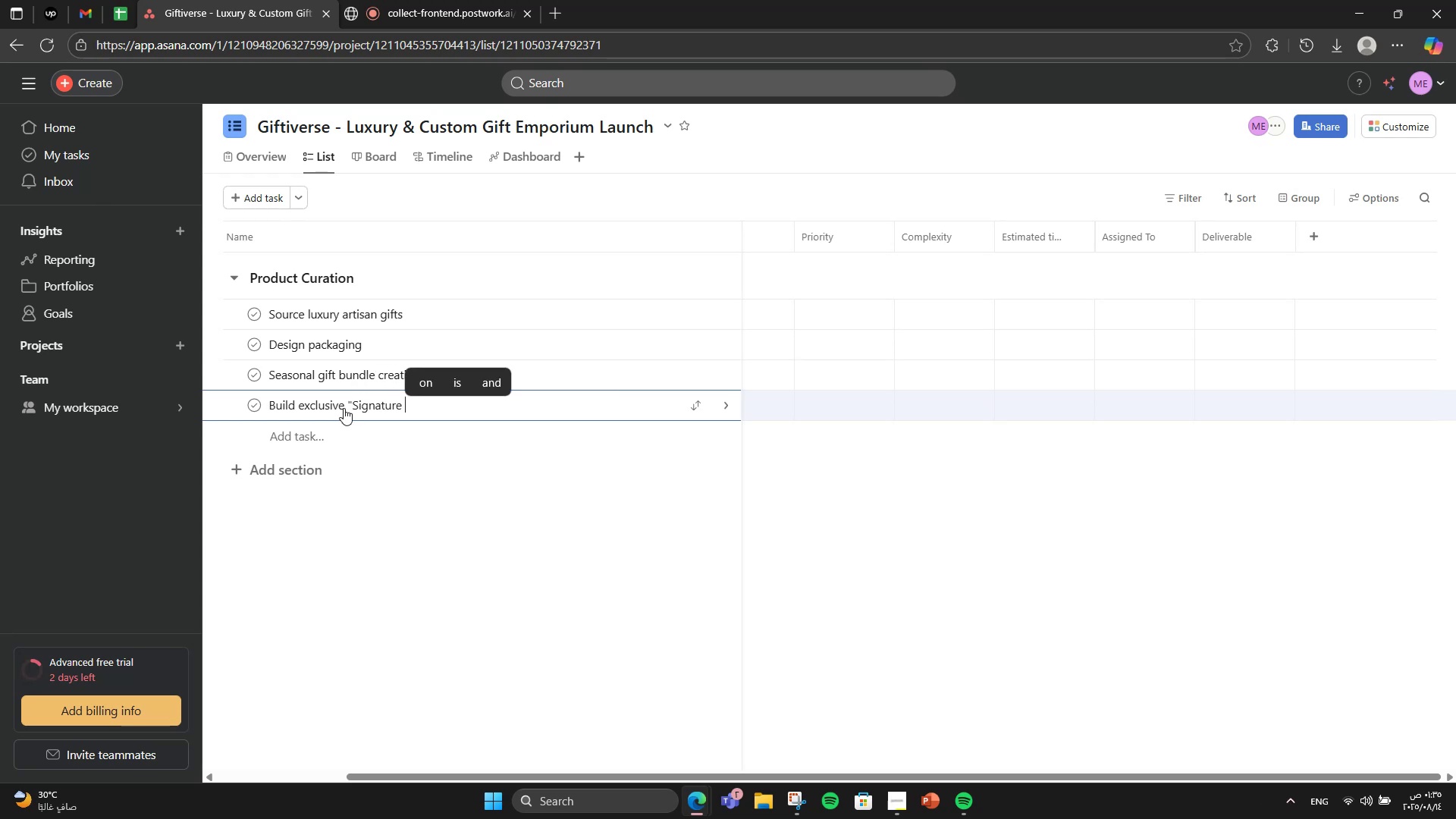 
type(Collection")
 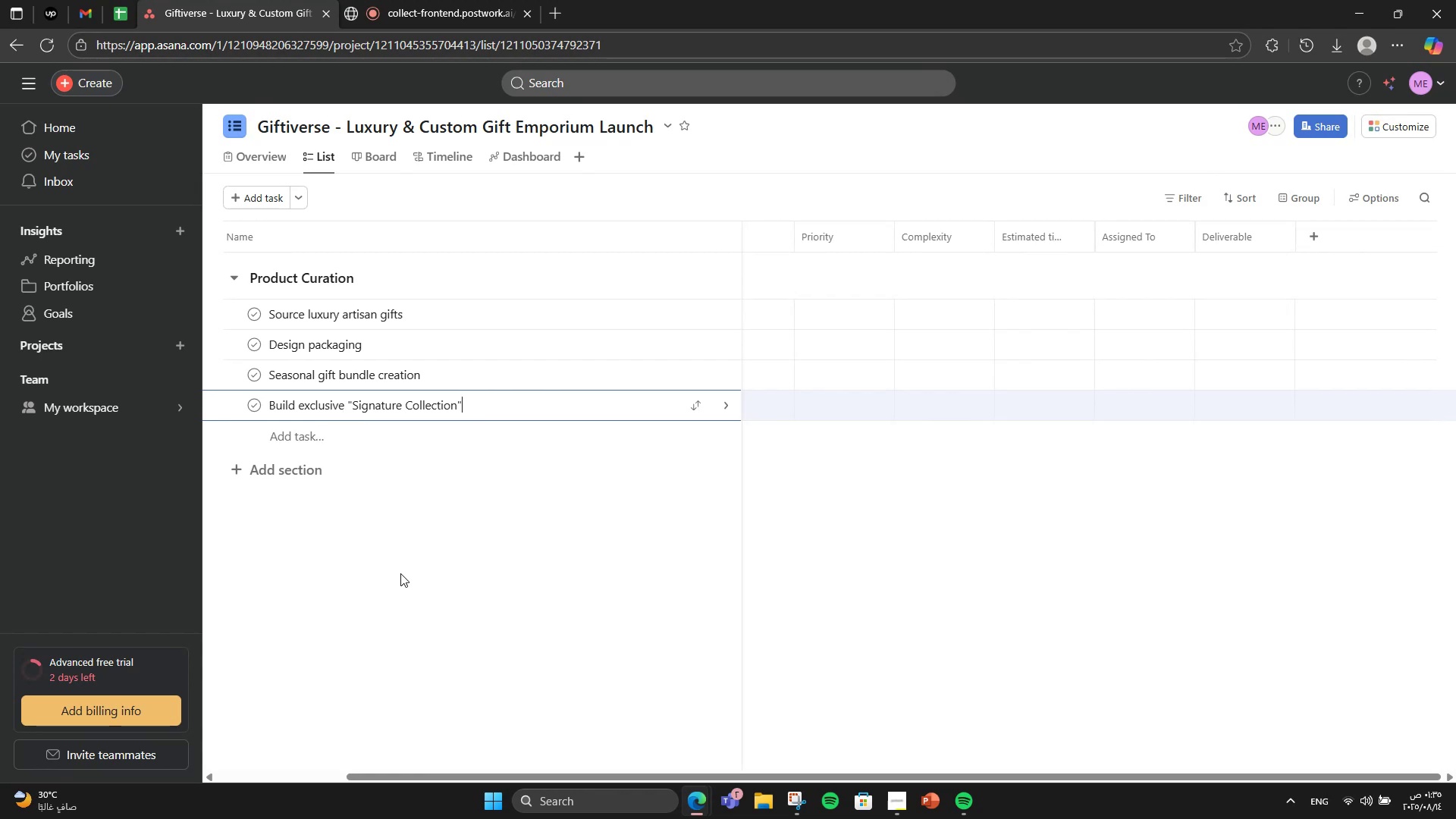 
left_click([400, 573])
 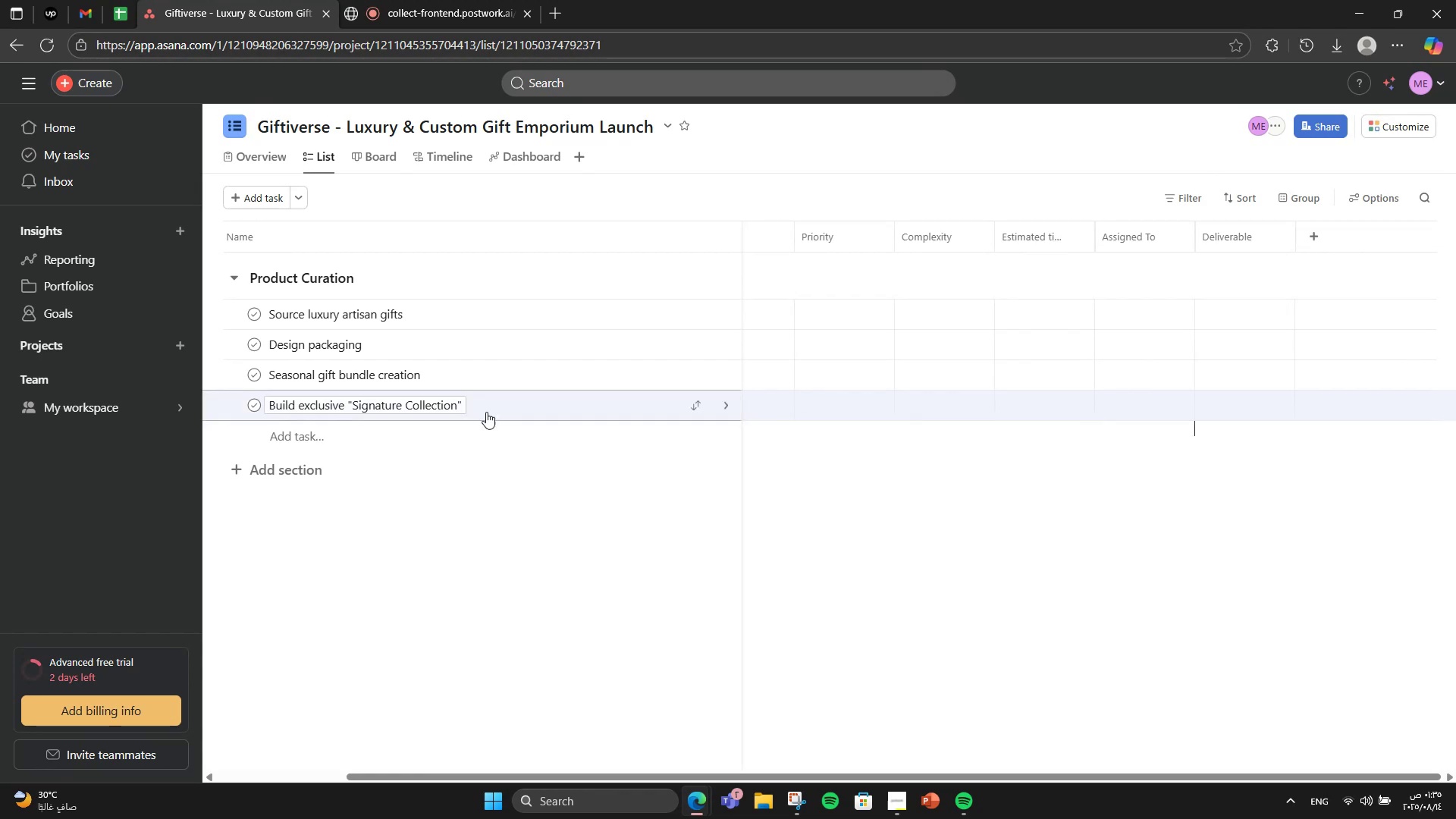 
left_click([479, 315])
 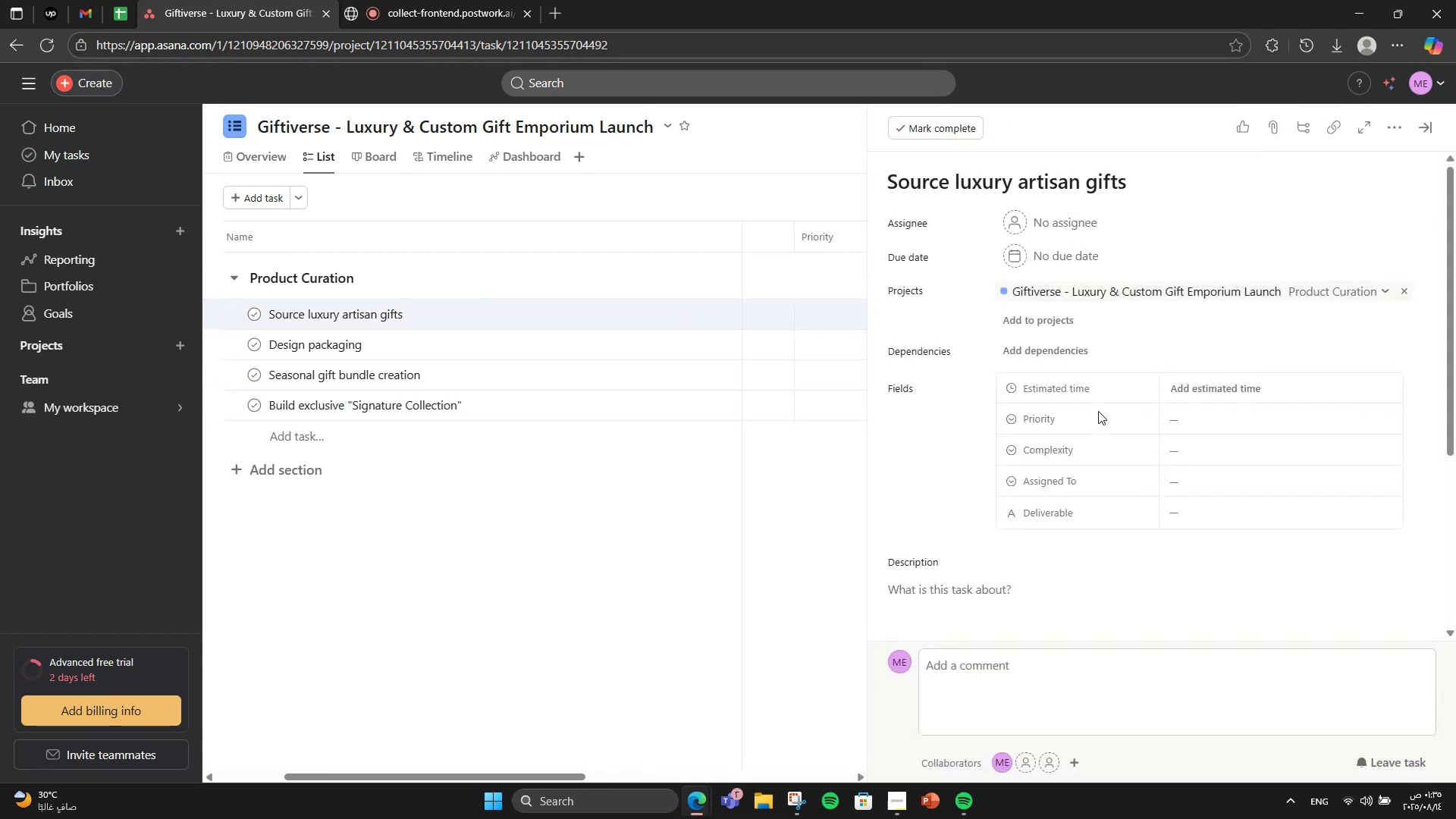 
scroll: coordinate [1066, 588], scroll_direction: down, amount: 2.0
 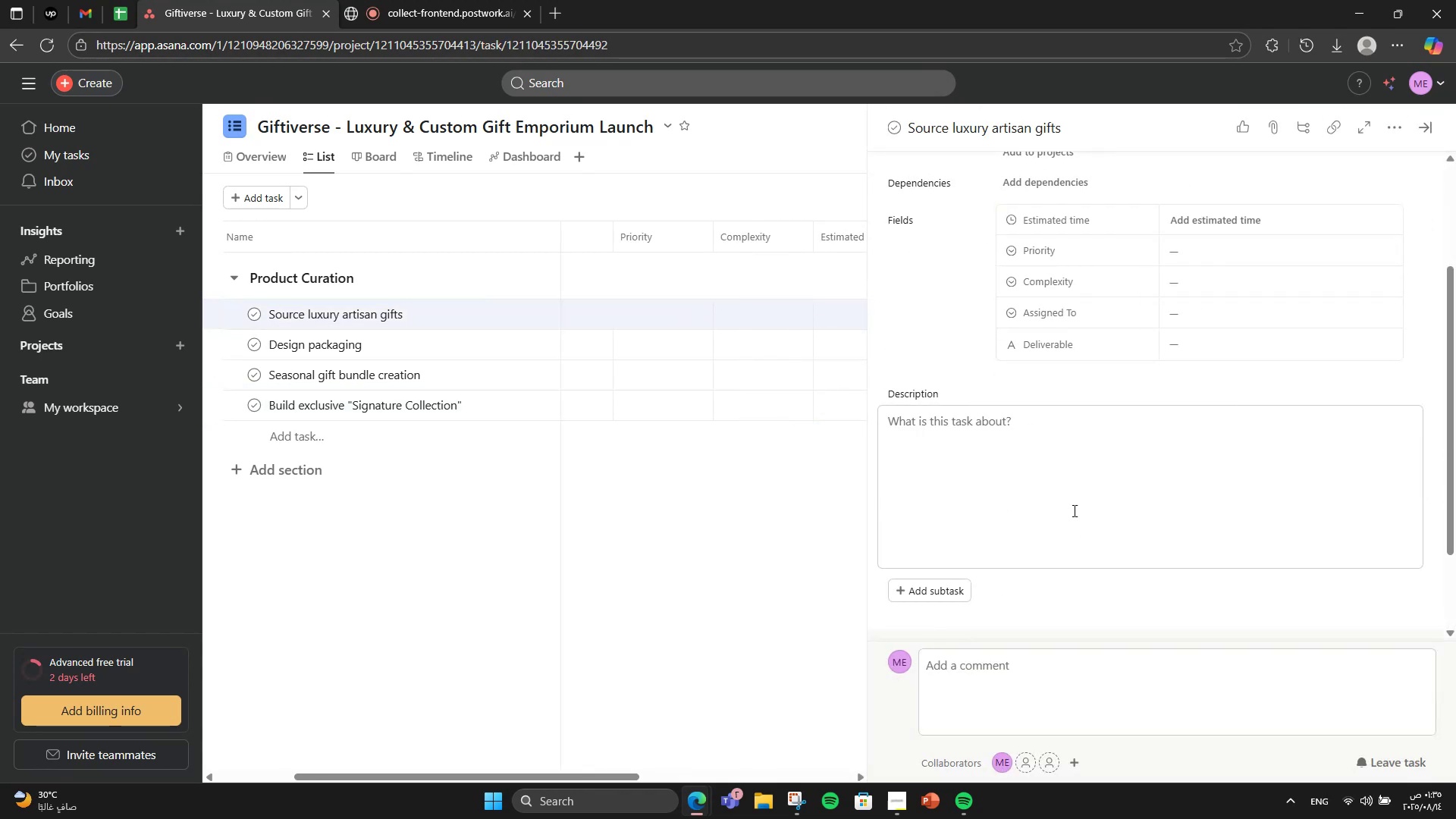 
left_click([1072, 497])
 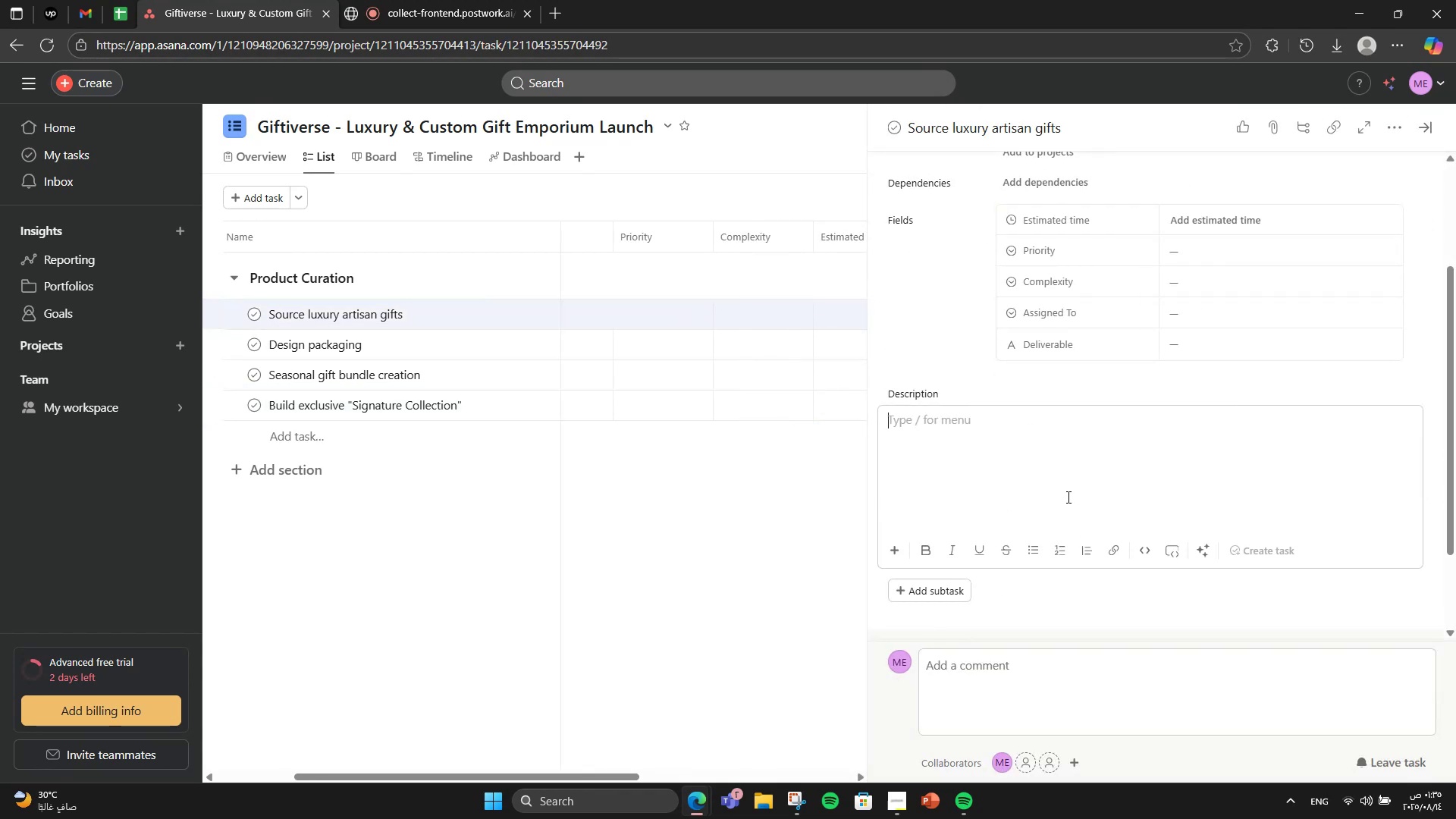 
type(Partner with r)
key(Backspace)
type(artisan be)
key(Backspace)
type(rands )
 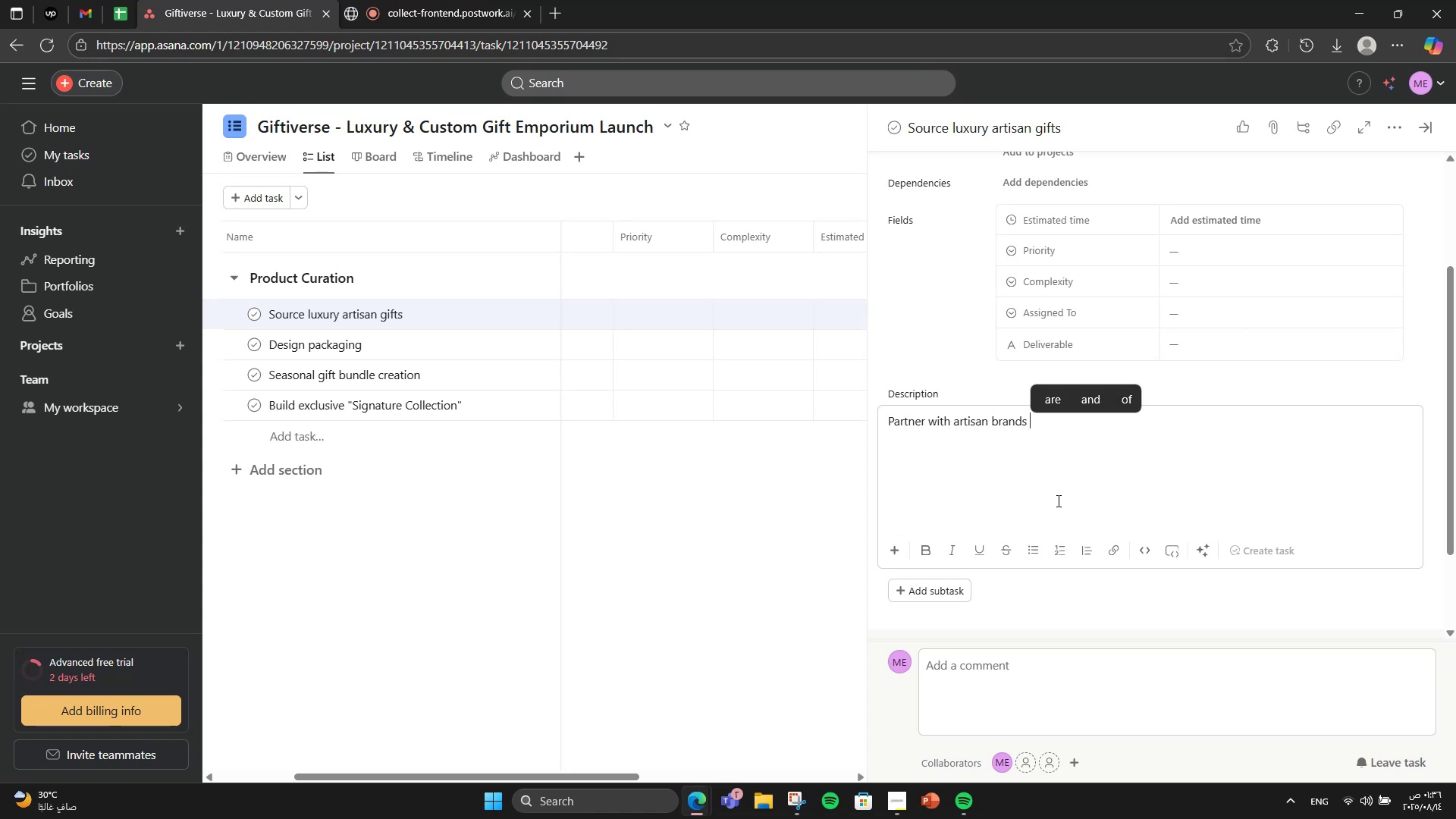 
wait(5.92)
 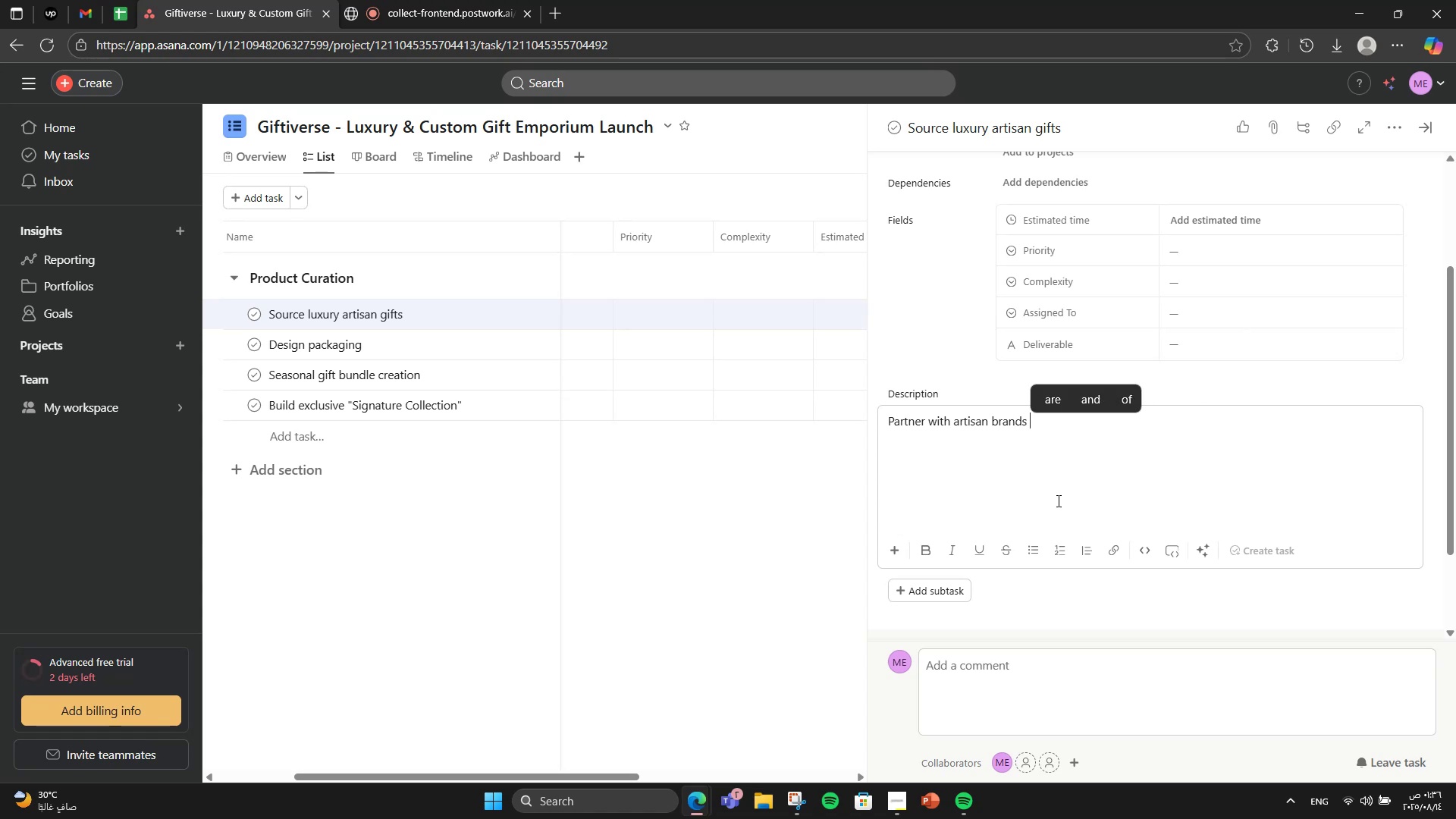 
type(and exclusive )
 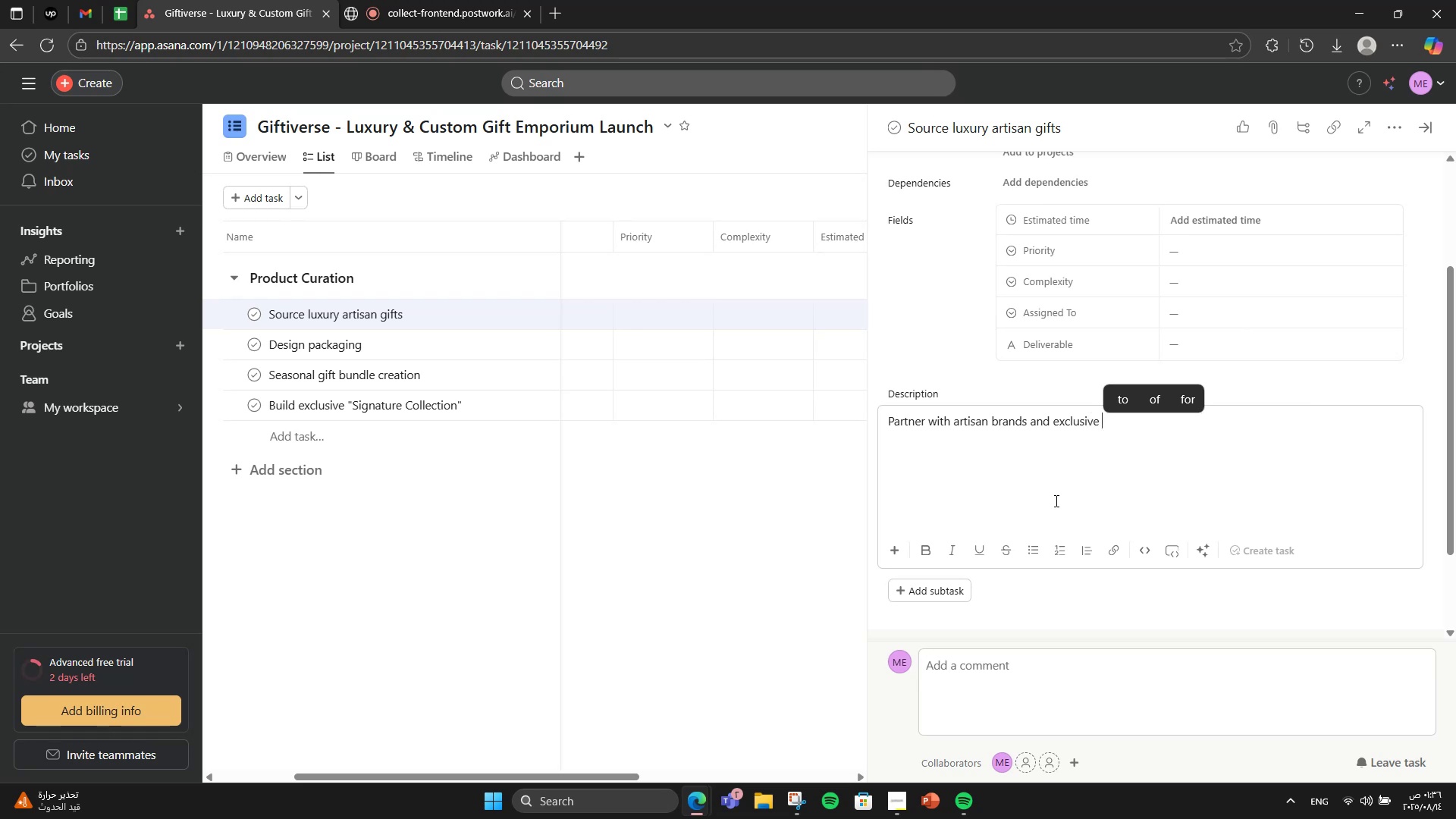 
wait(8.58)
 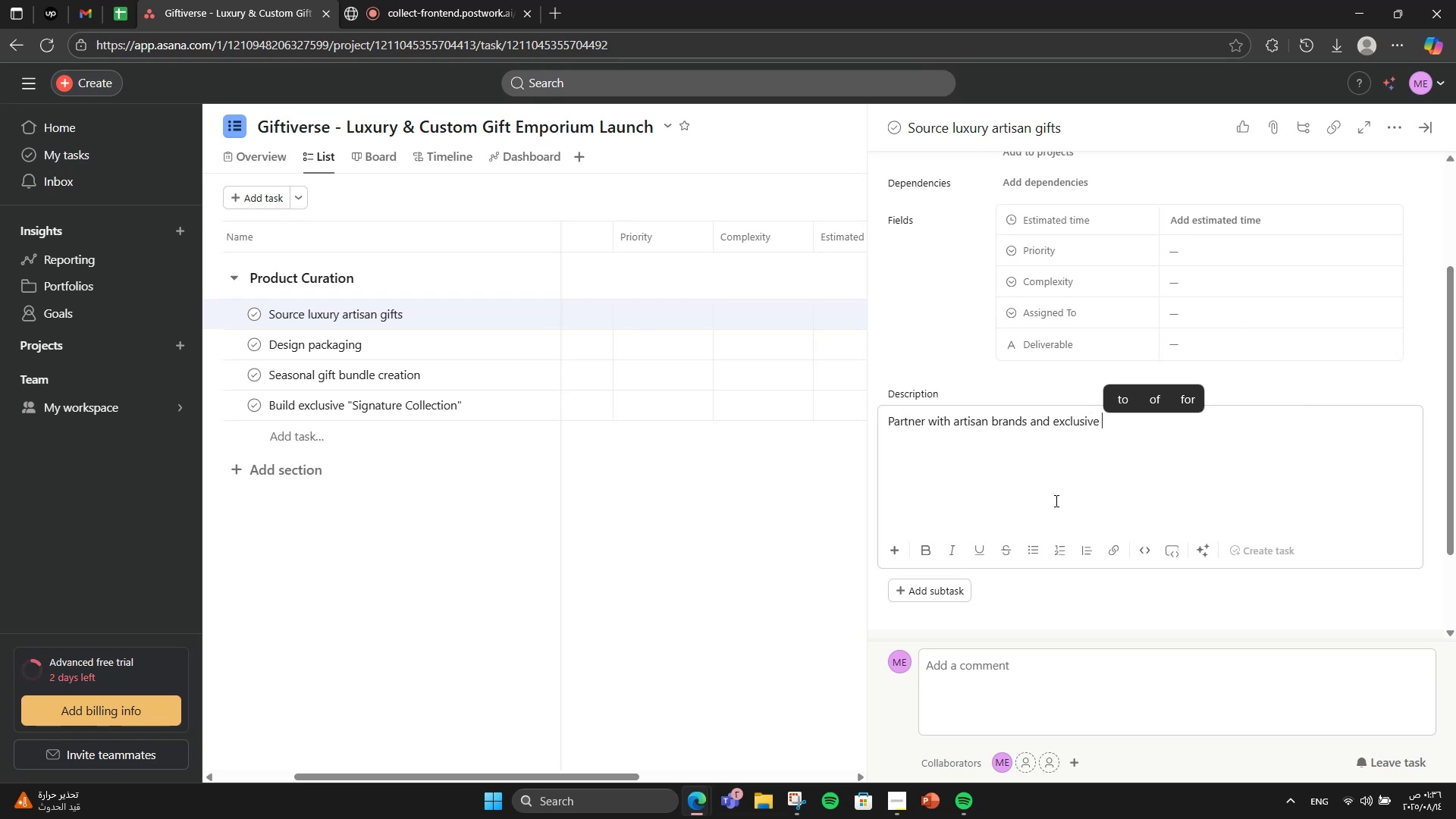 
type(suppliers worldwide.)
 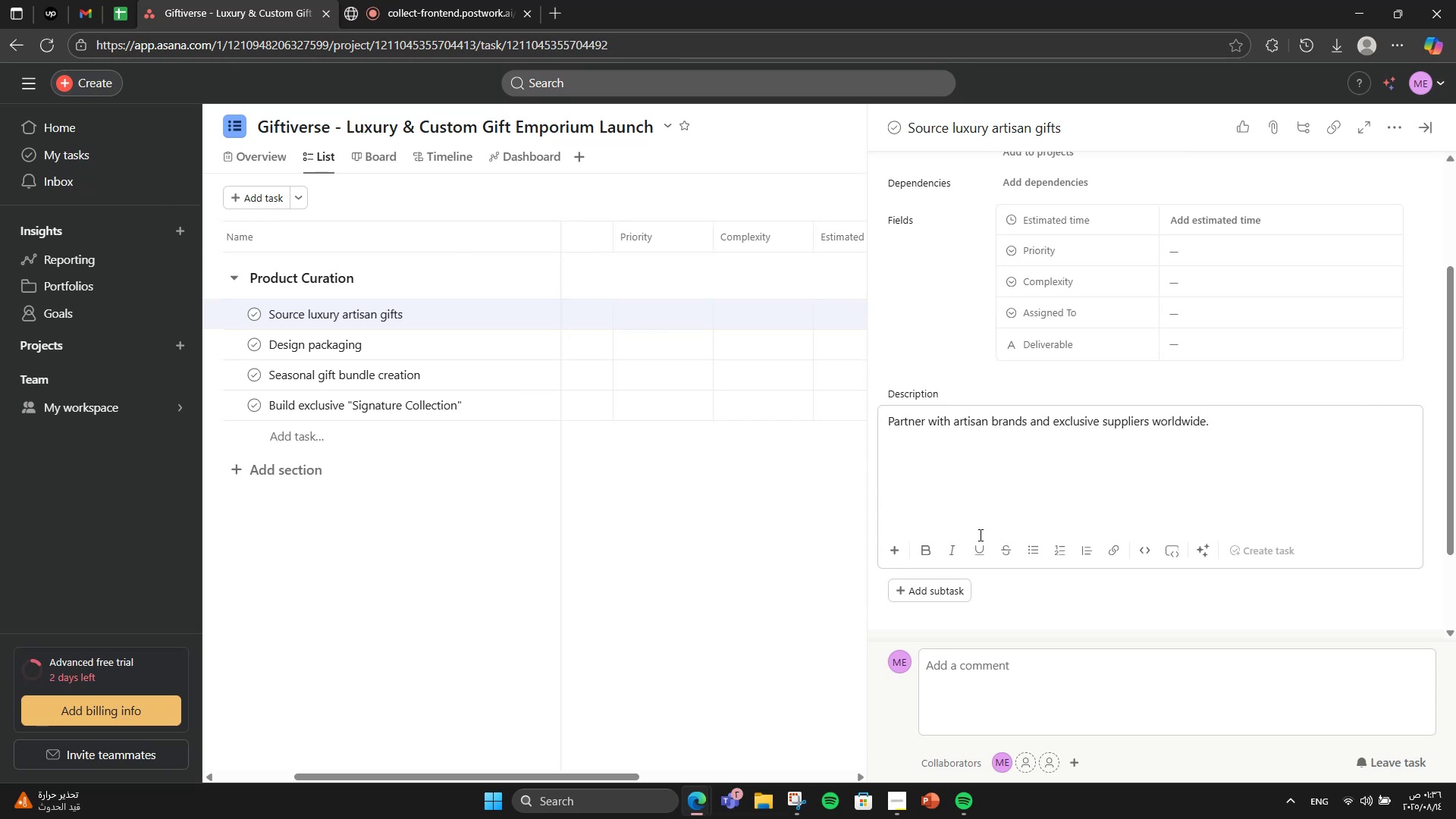 
scroll: coordinate [1169, 505], scroll_direction: up, amount: 2.0
 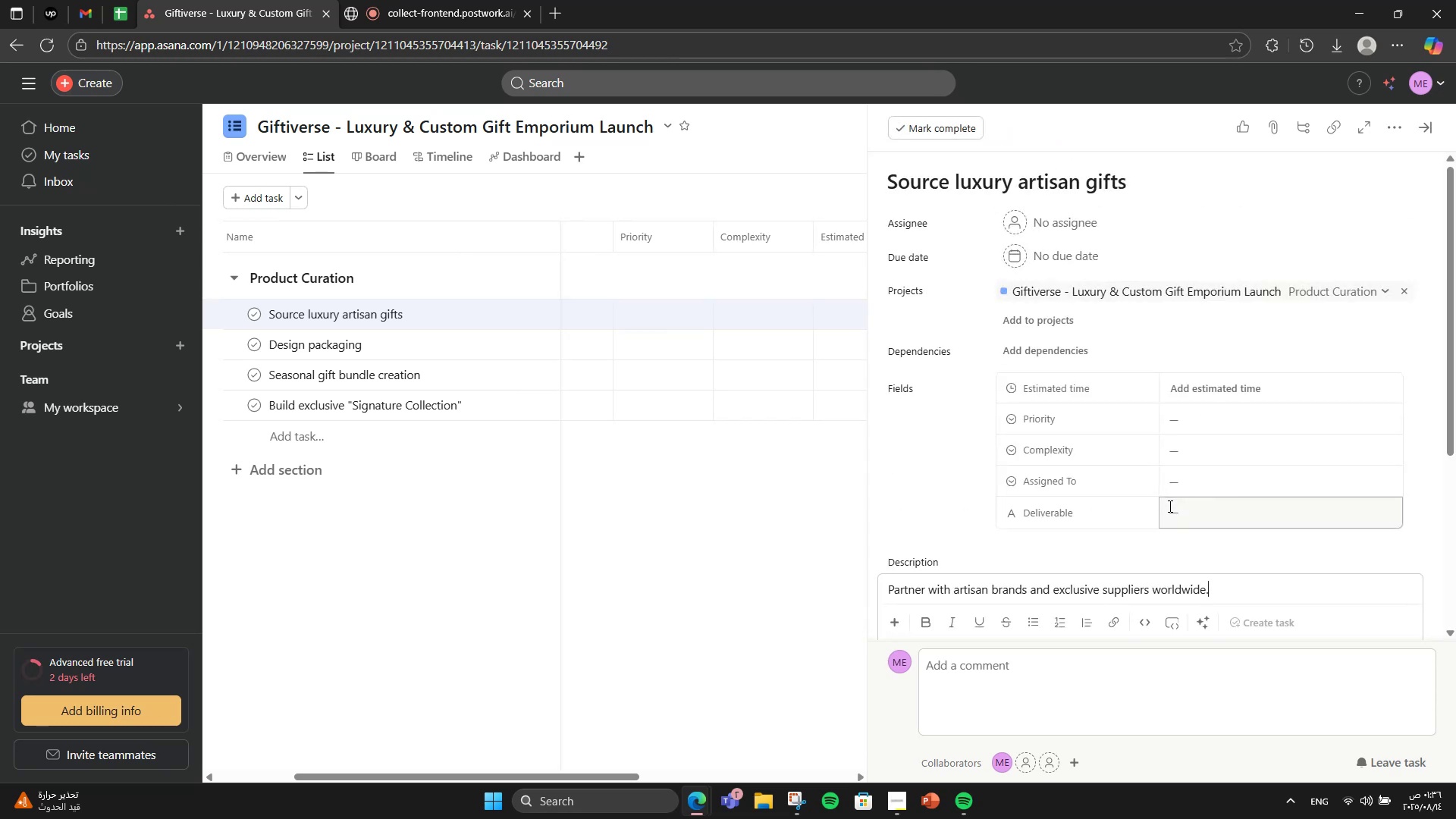 
wait(5.79)
 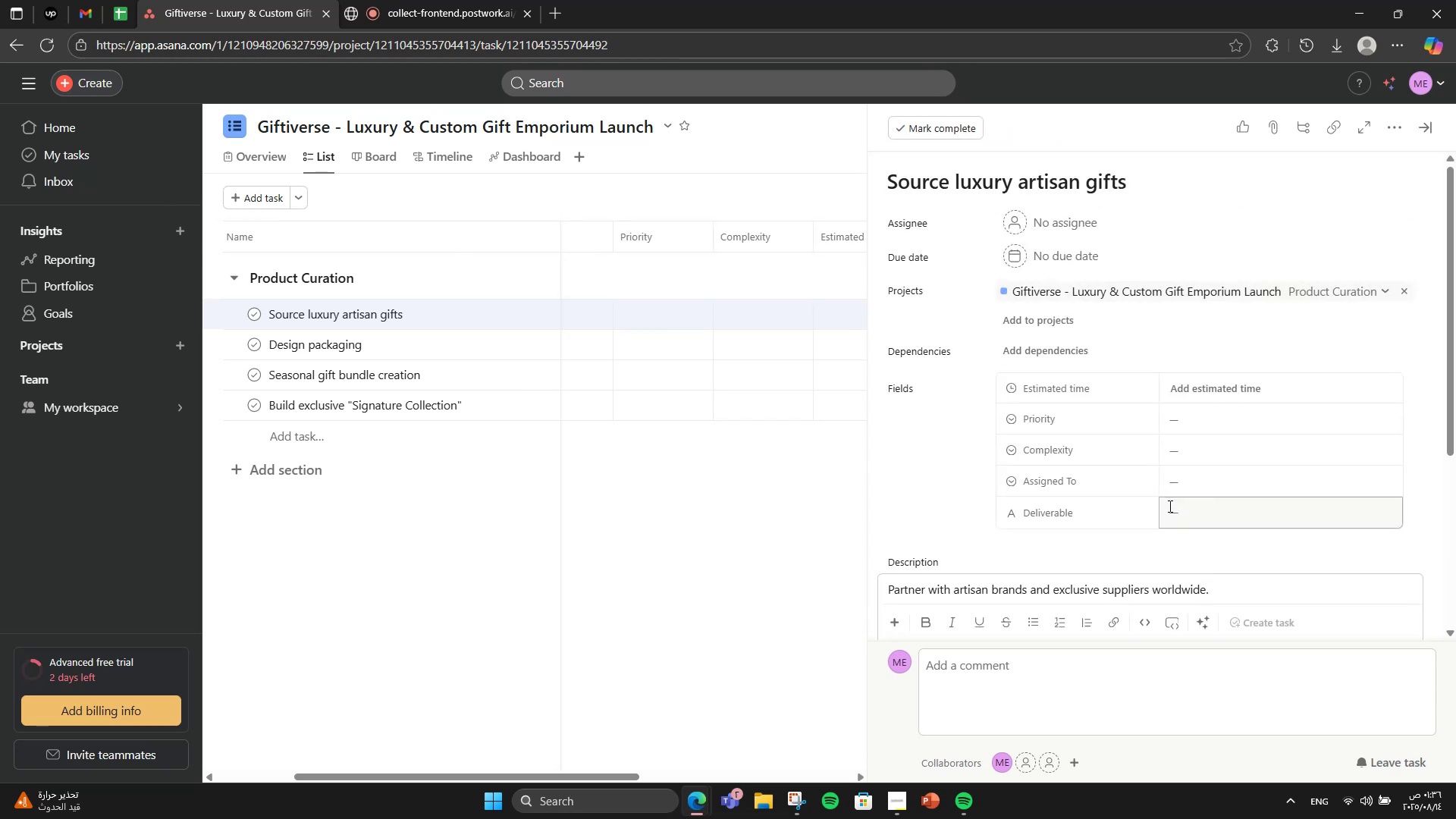 
left_click([1275, 430])
 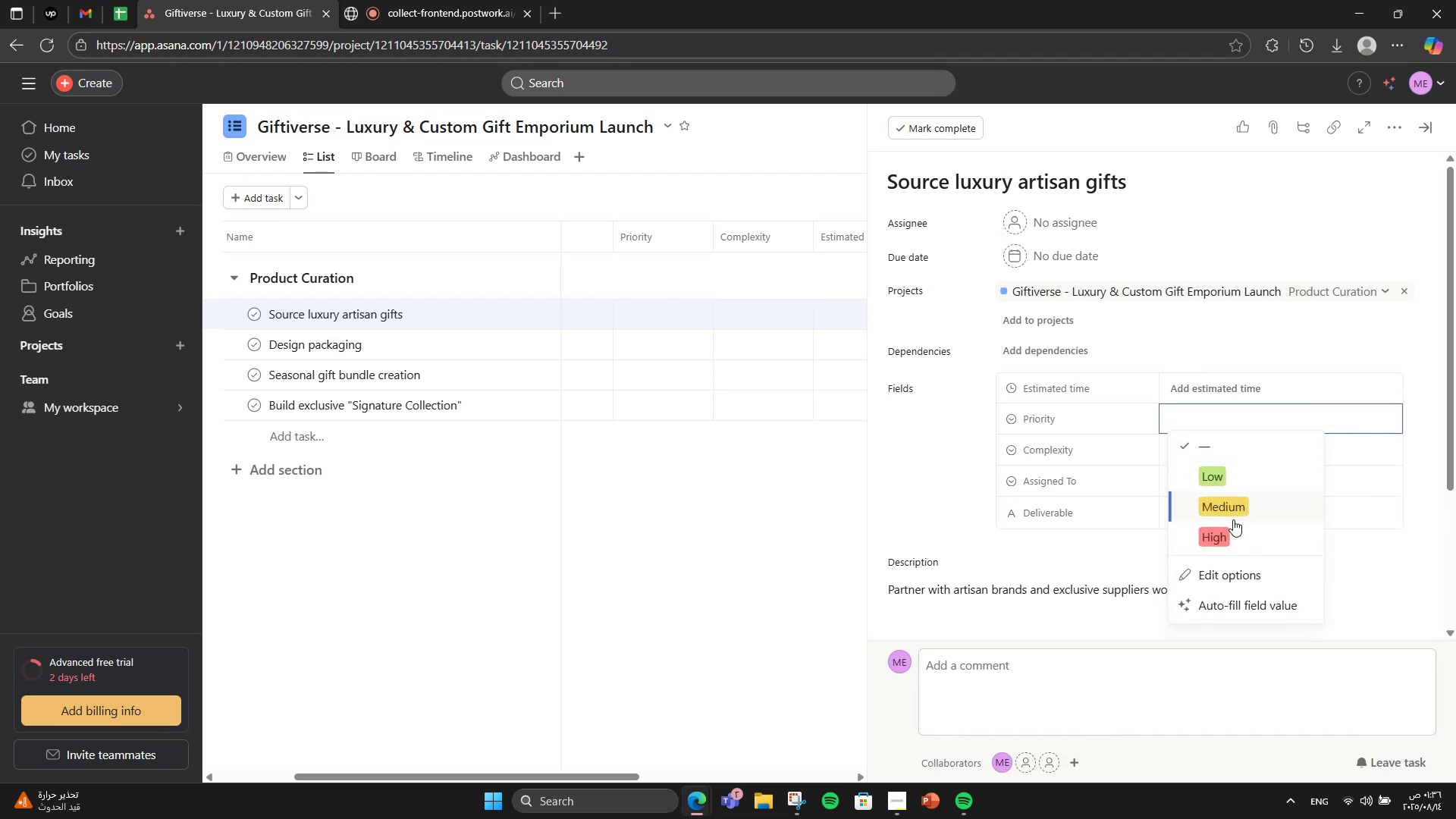 
left_click([1233, 519])
 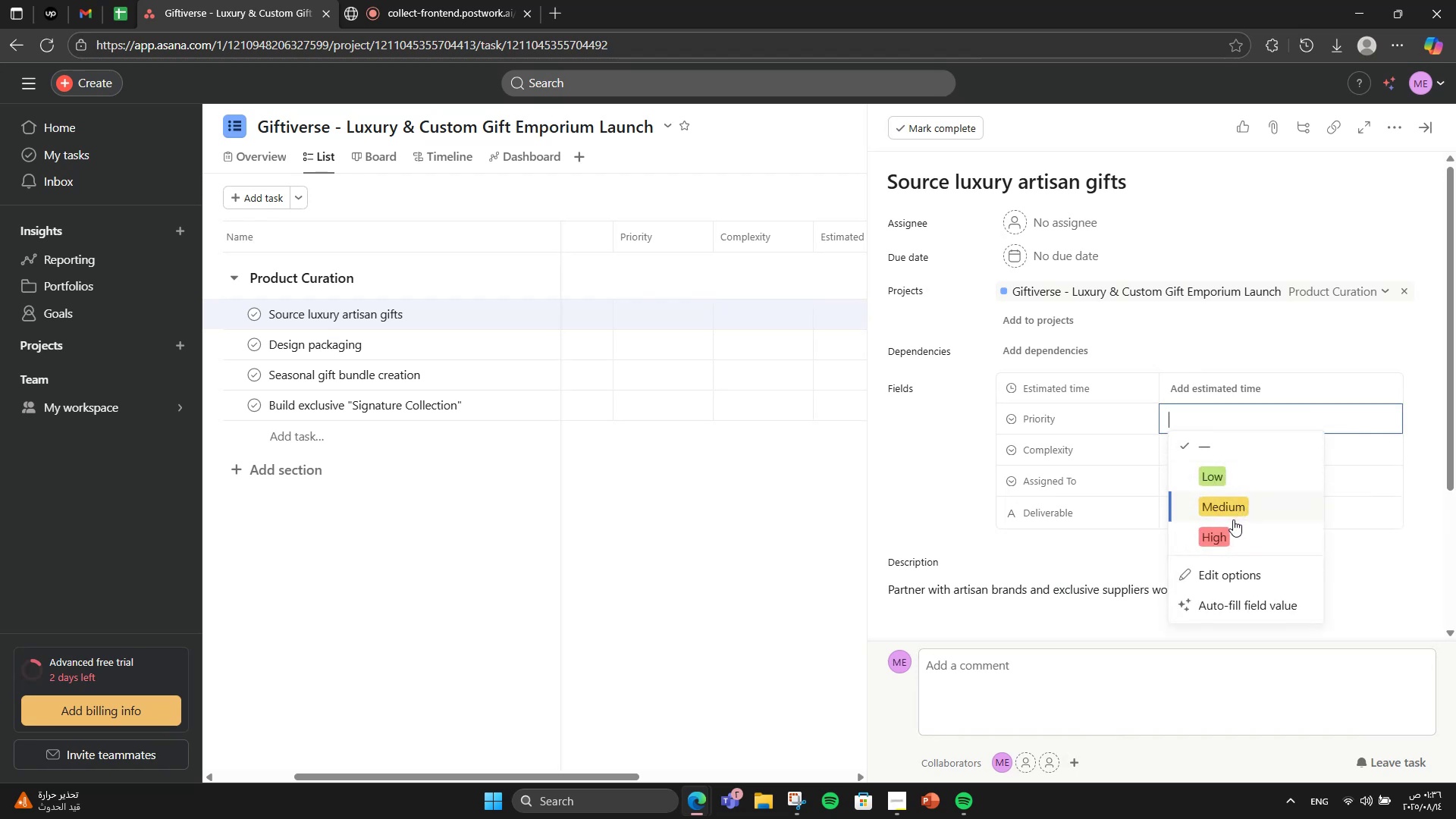 
left_click_drag(start_coordinate=[1233, 519], to_coordinate=[1228, 529])
 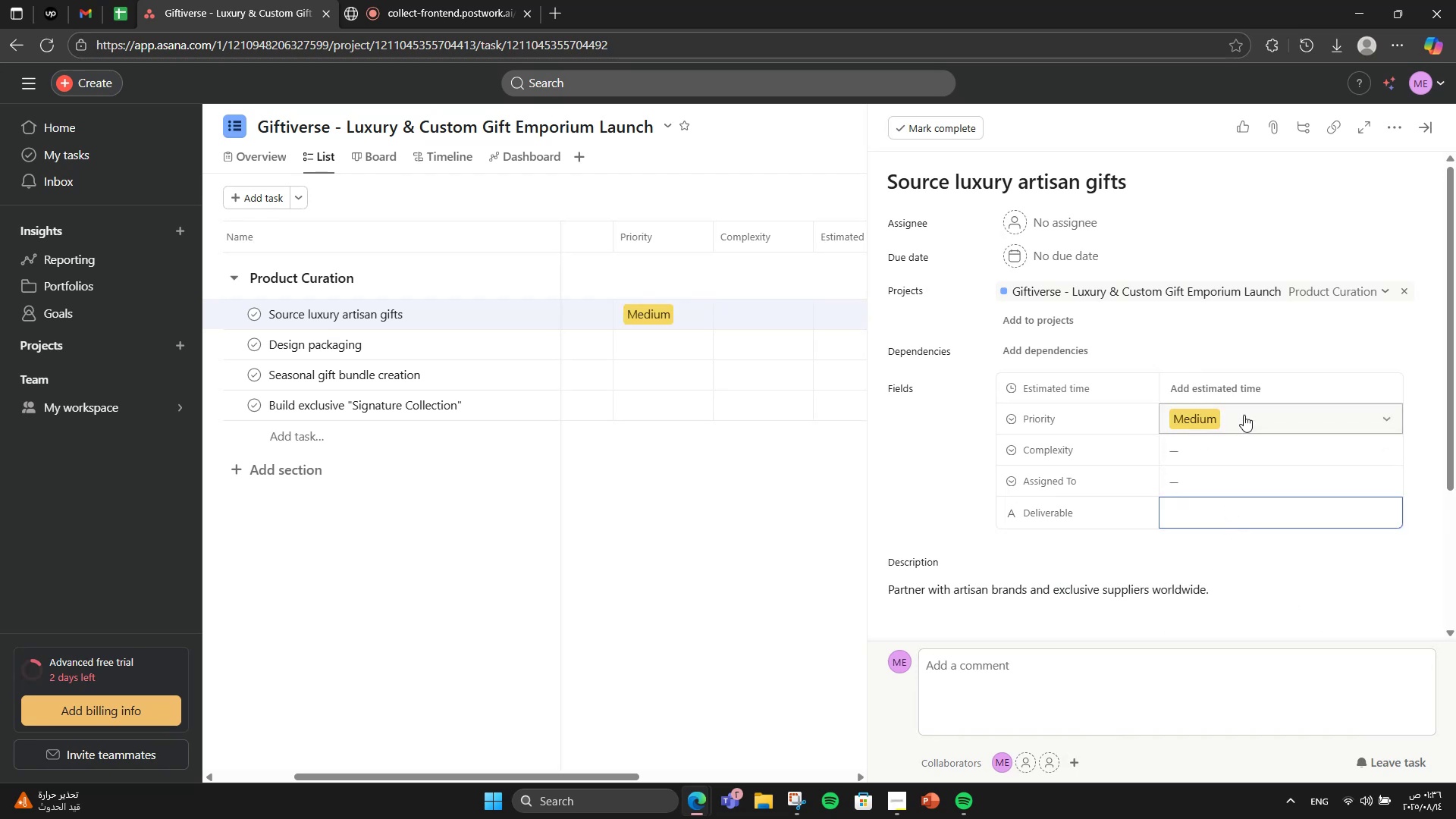 
left_click([1244, 415])
 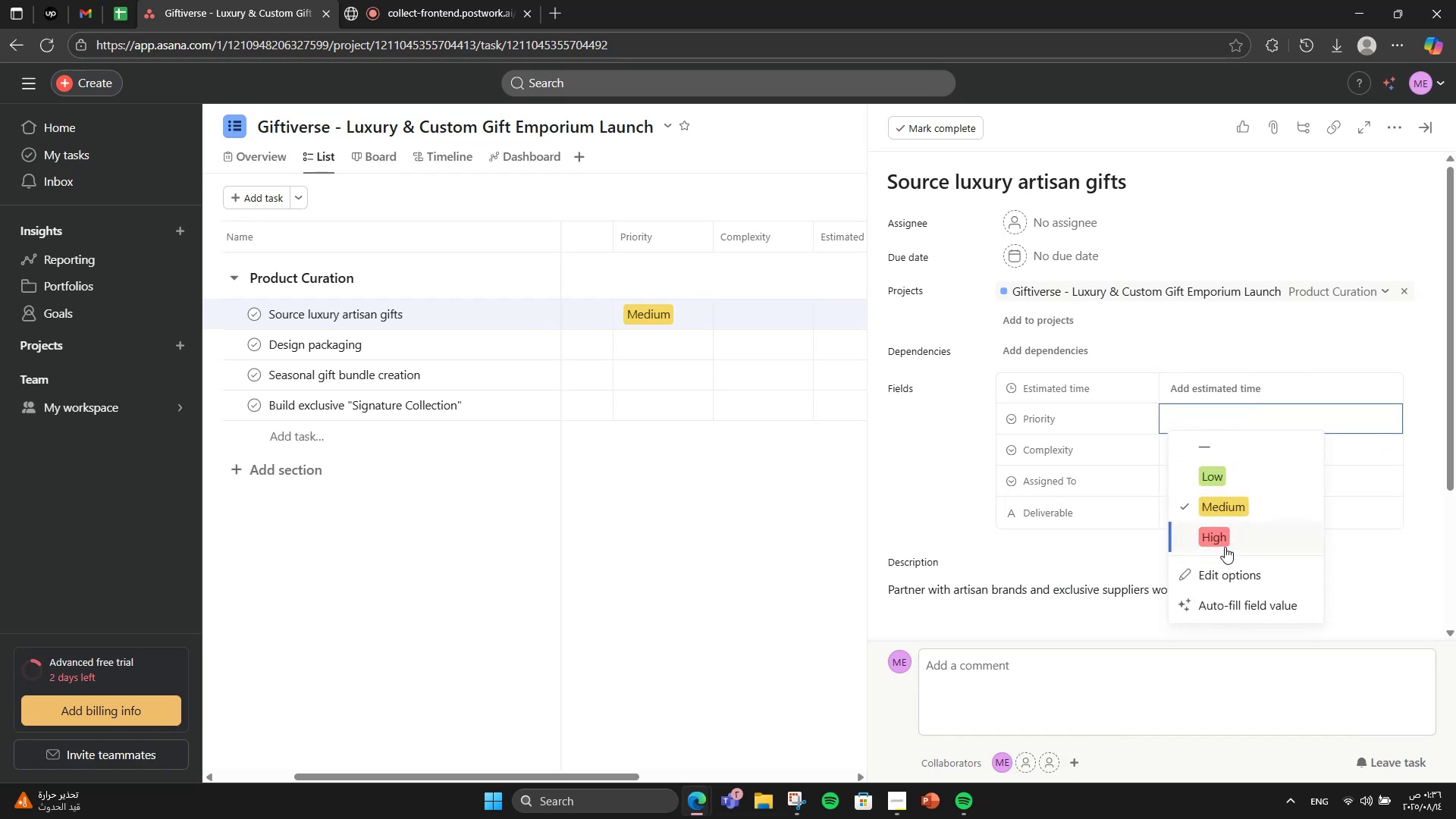 
left_click([1228, 535])
 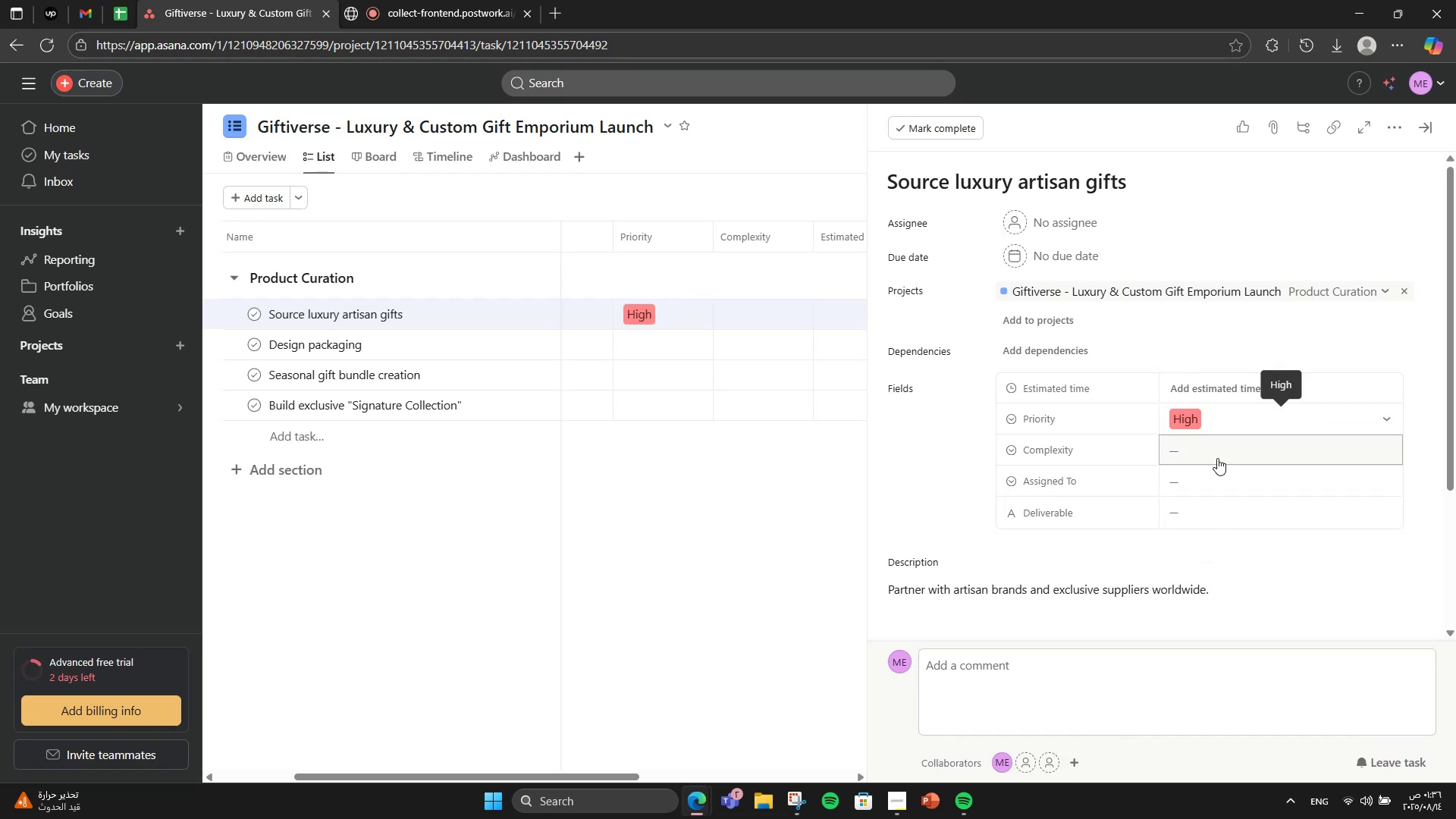 
left_click([1217, 456])
 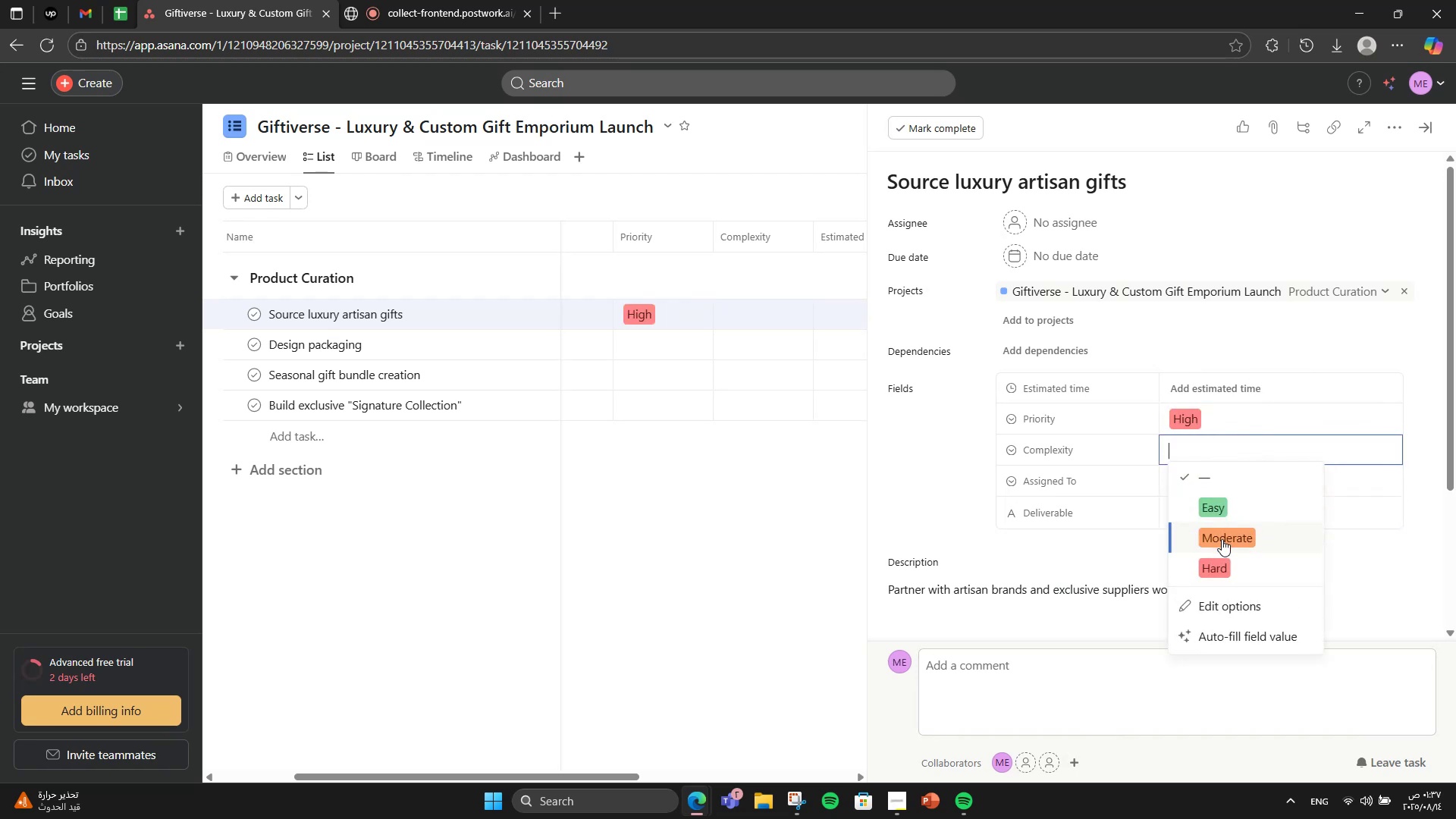 
left_click([1222, 566])
 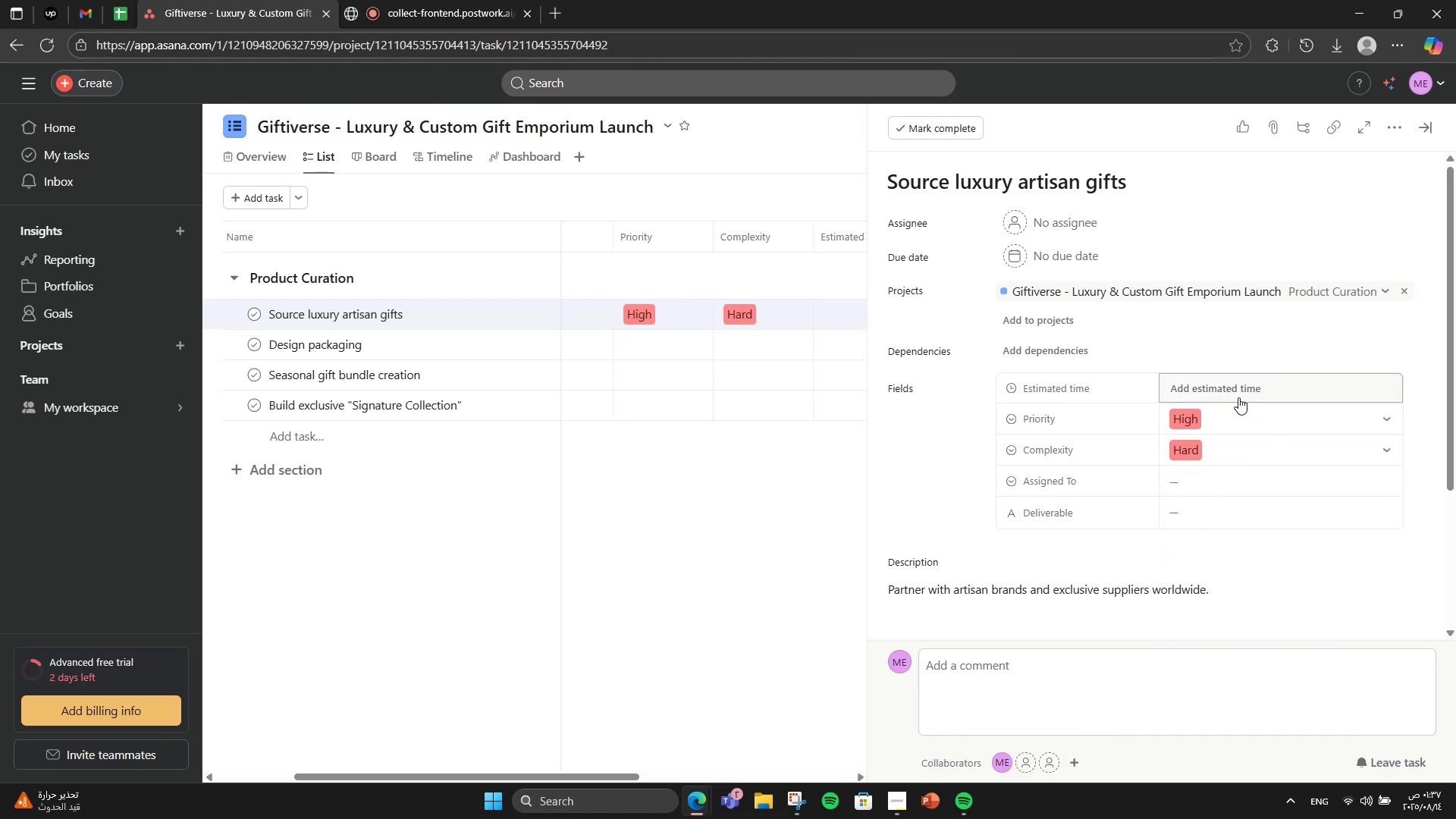 
left_click([1237, 390])
 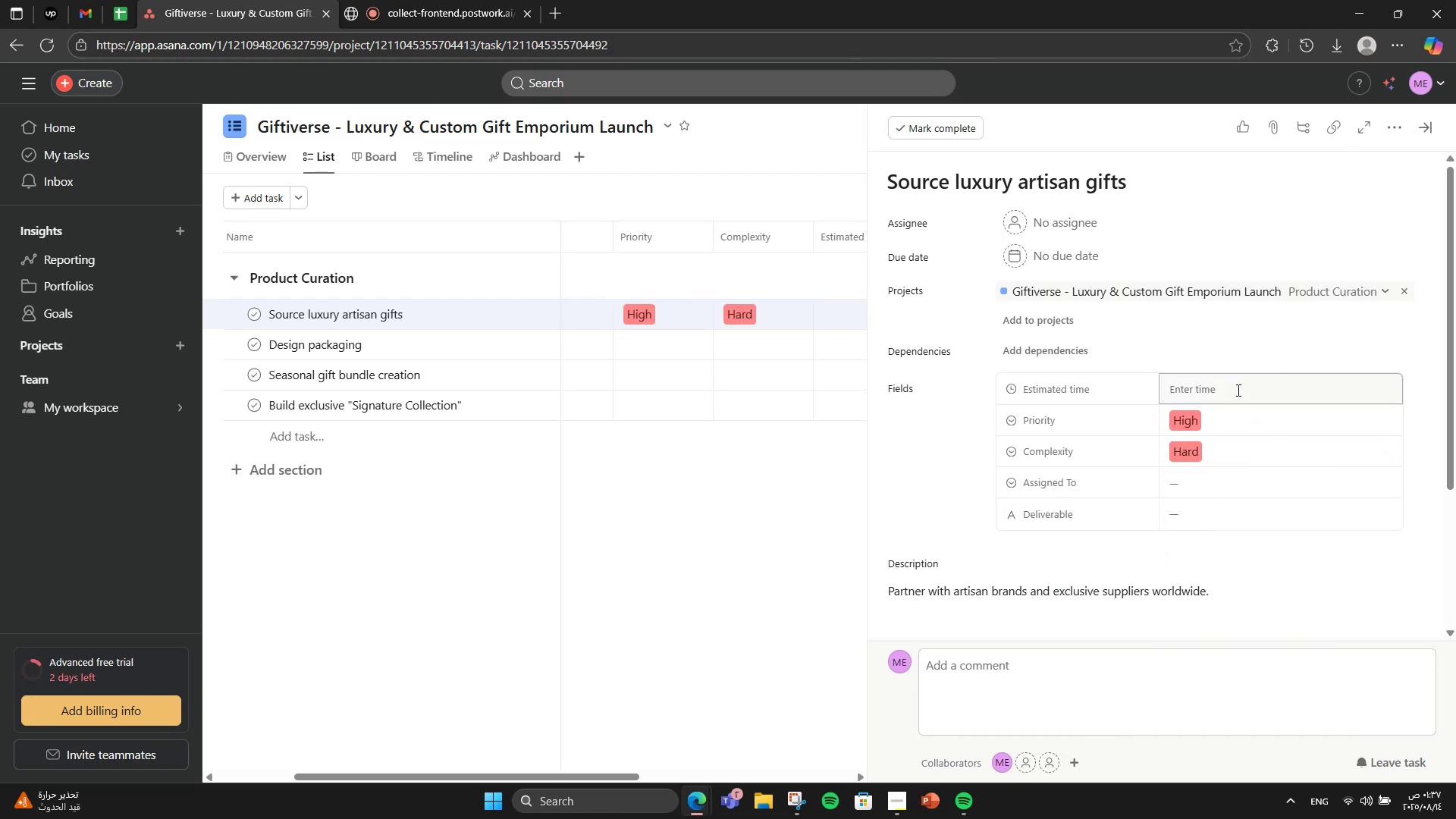 
left_click([1237, 390])
 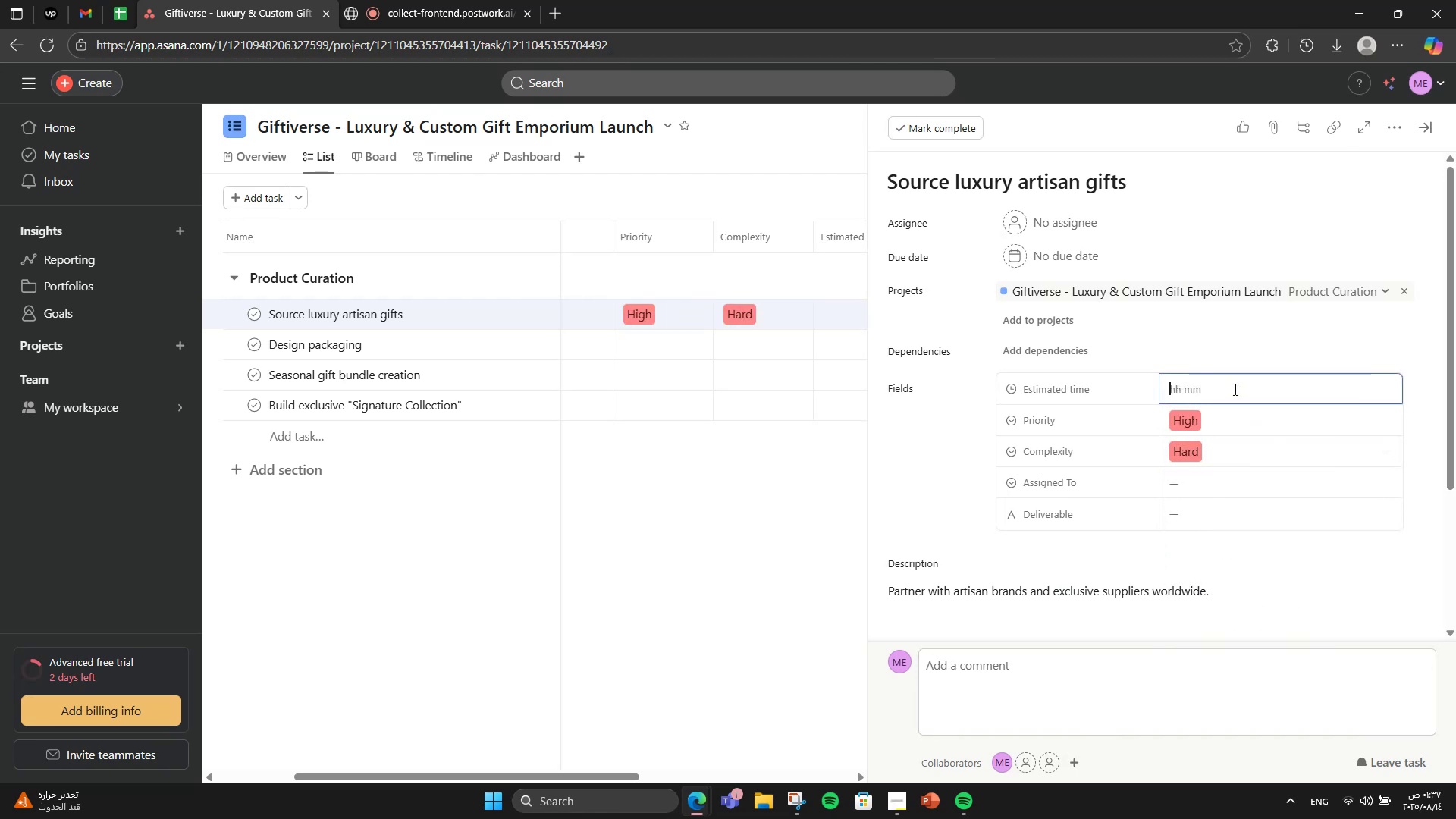 
key(Numpad1)
 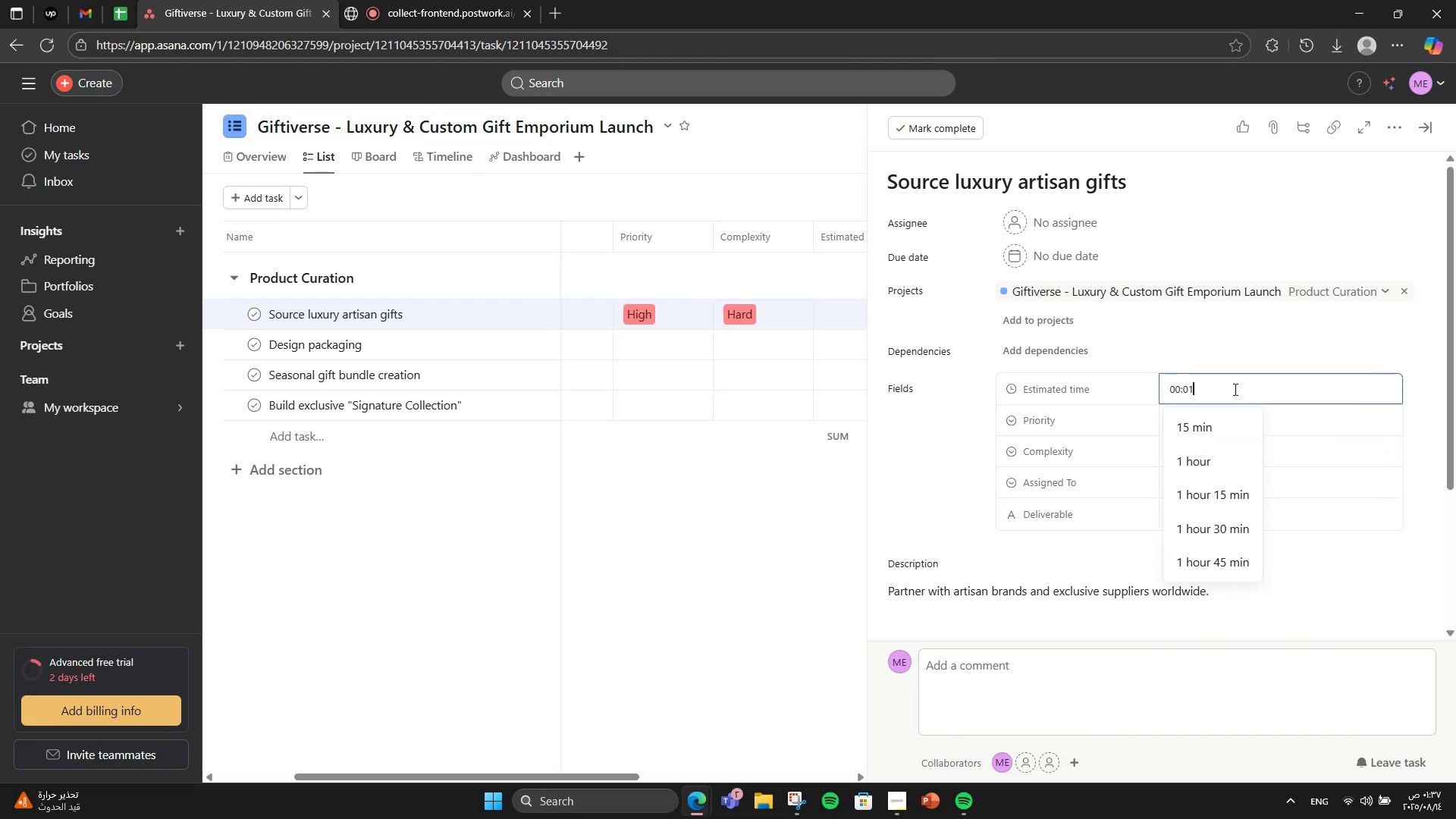 
key(Numpad2)
 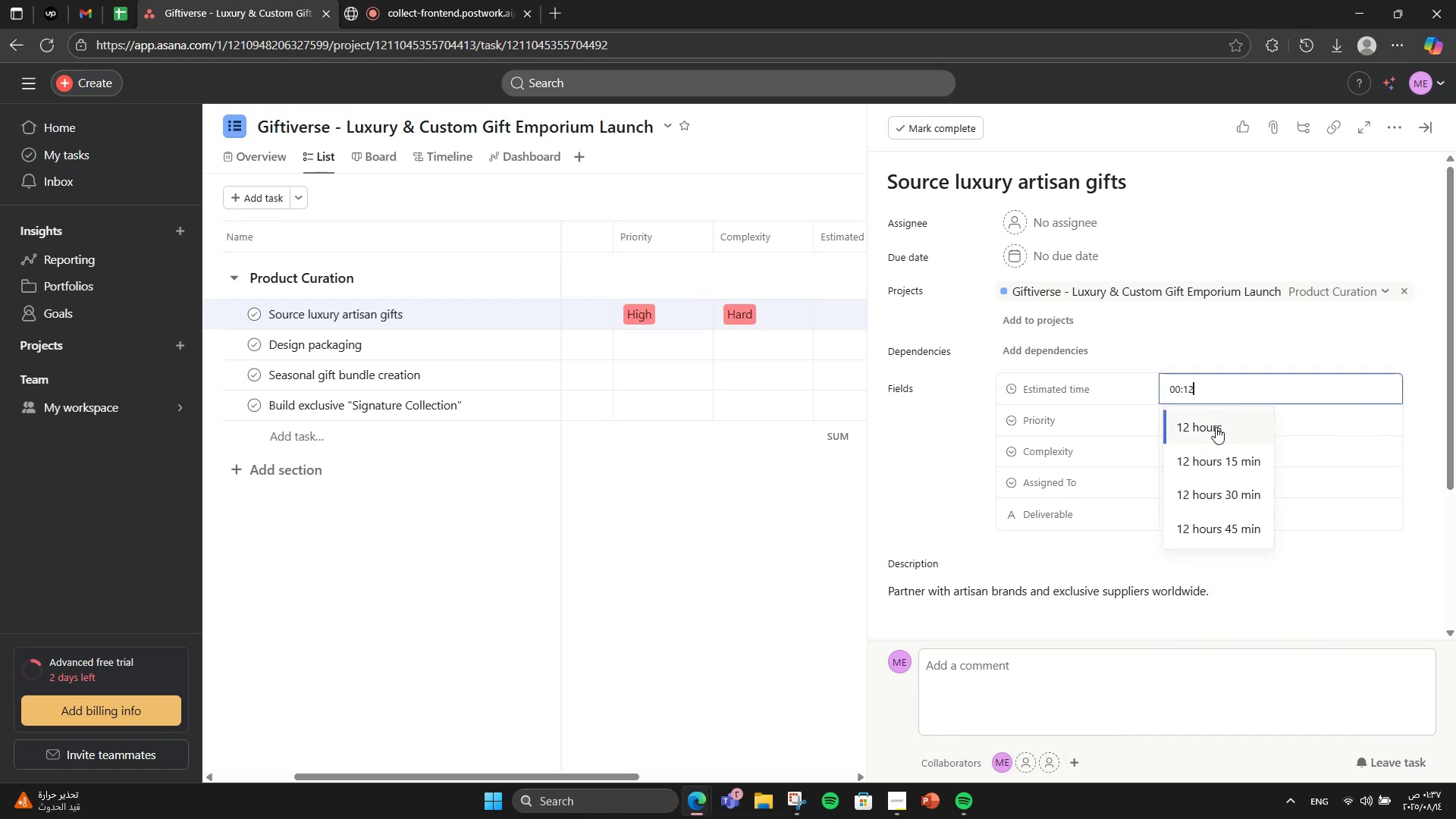 
left_click([1216, 424])
 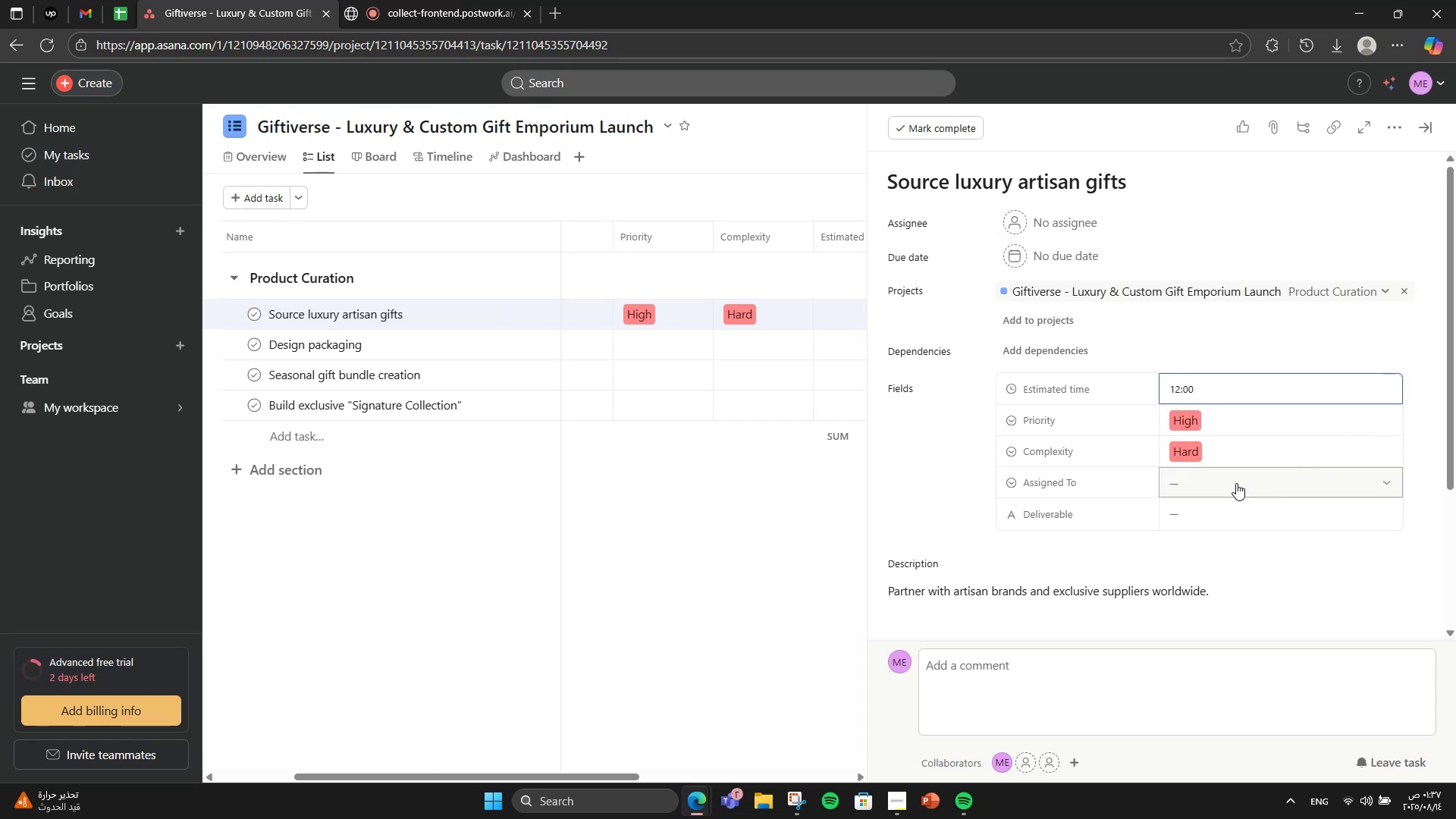 
left_click([1236, 483])
 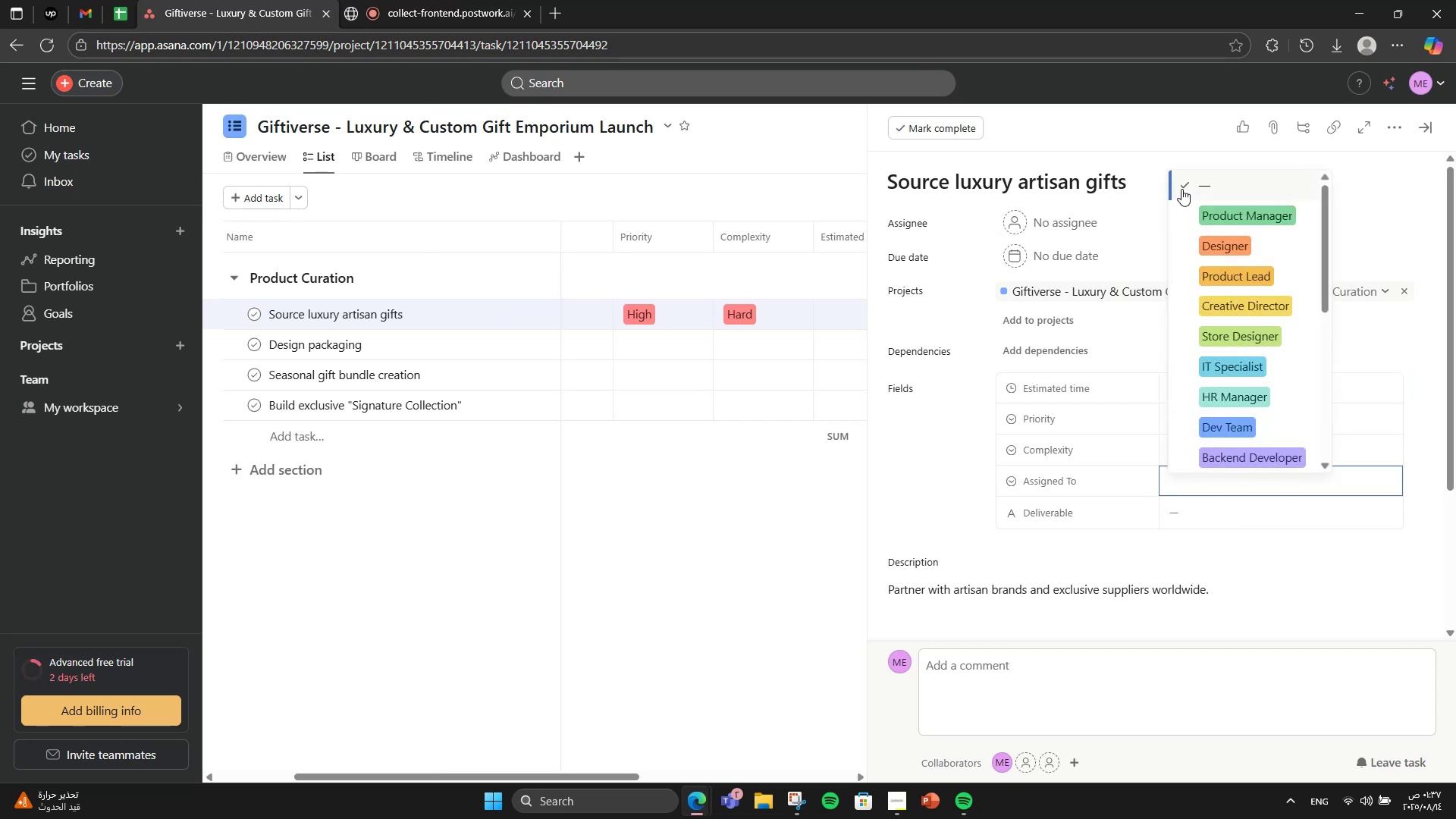 
left_click([1199, 203])
 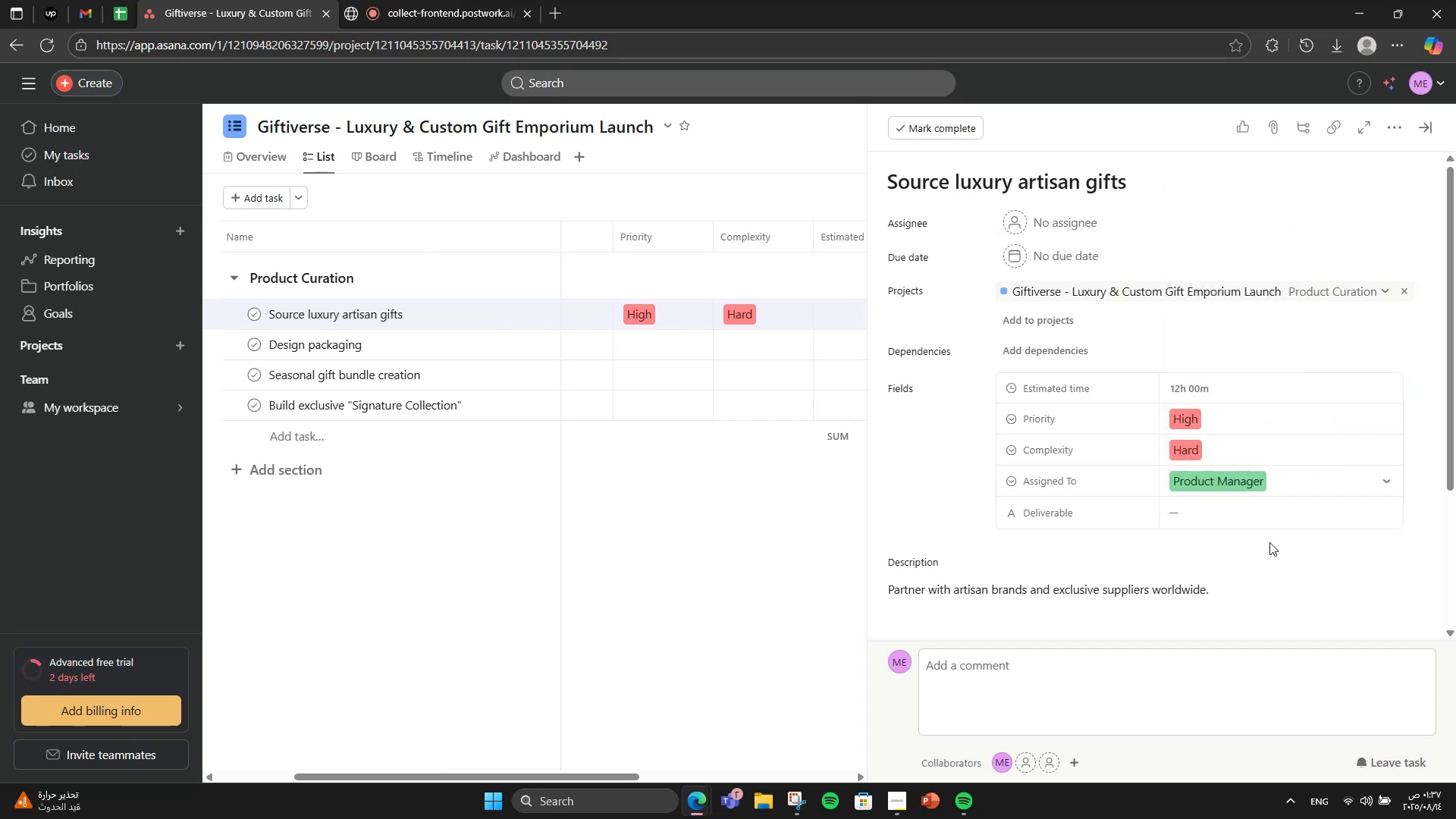 
left_click([1270, 510])
 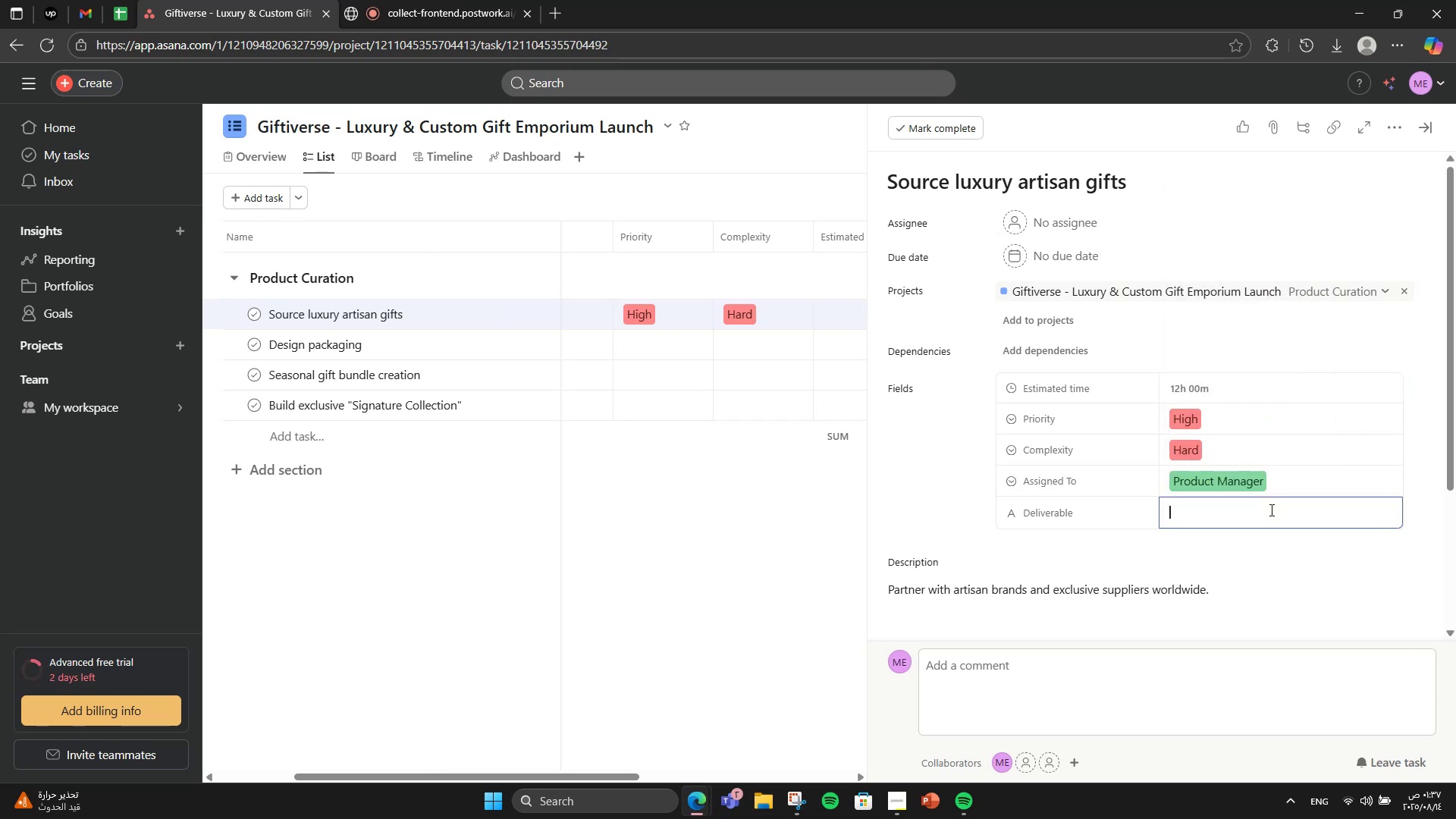 
type(Supplier Agreements)
 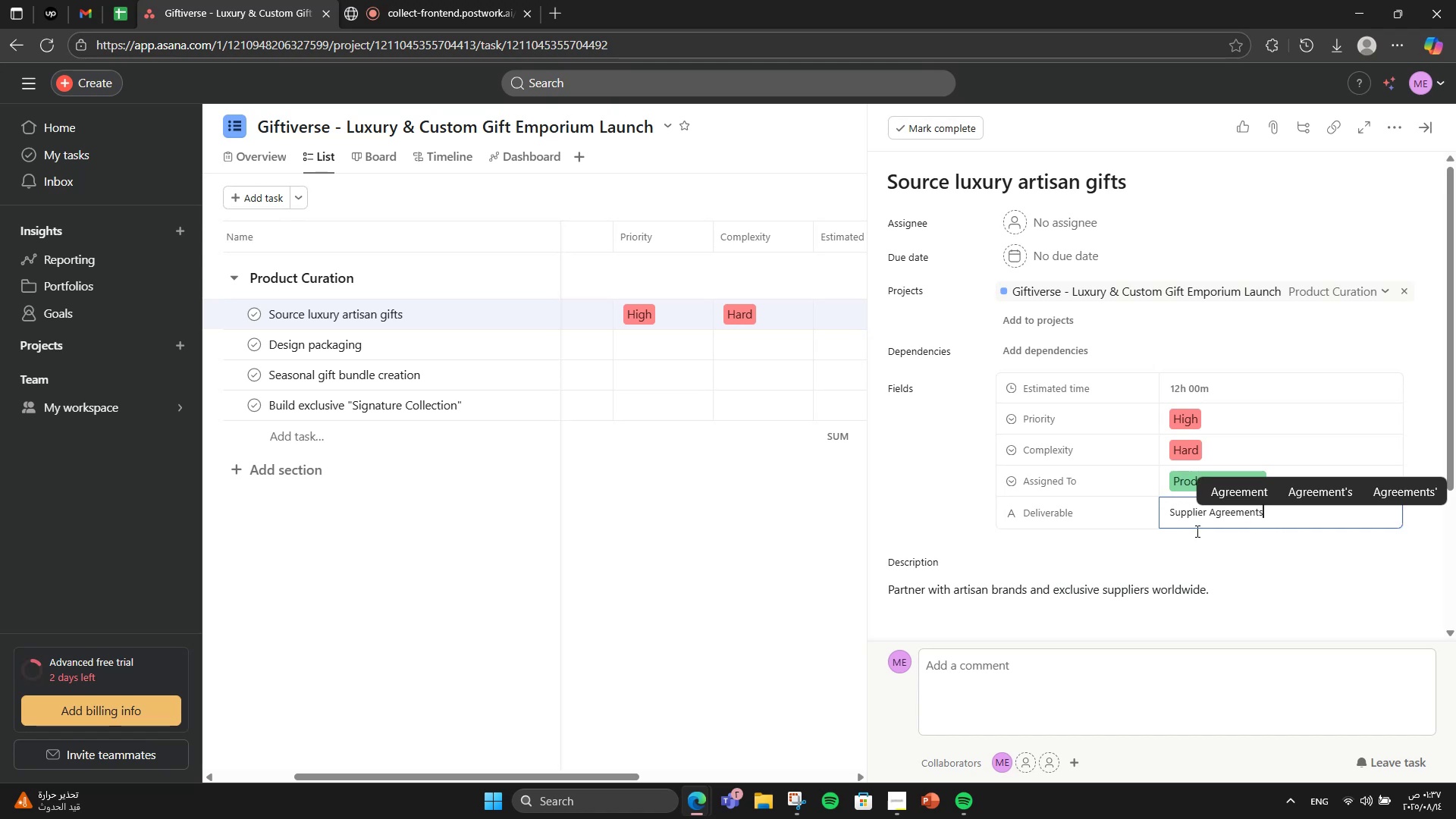 
left_click([905, 504])
 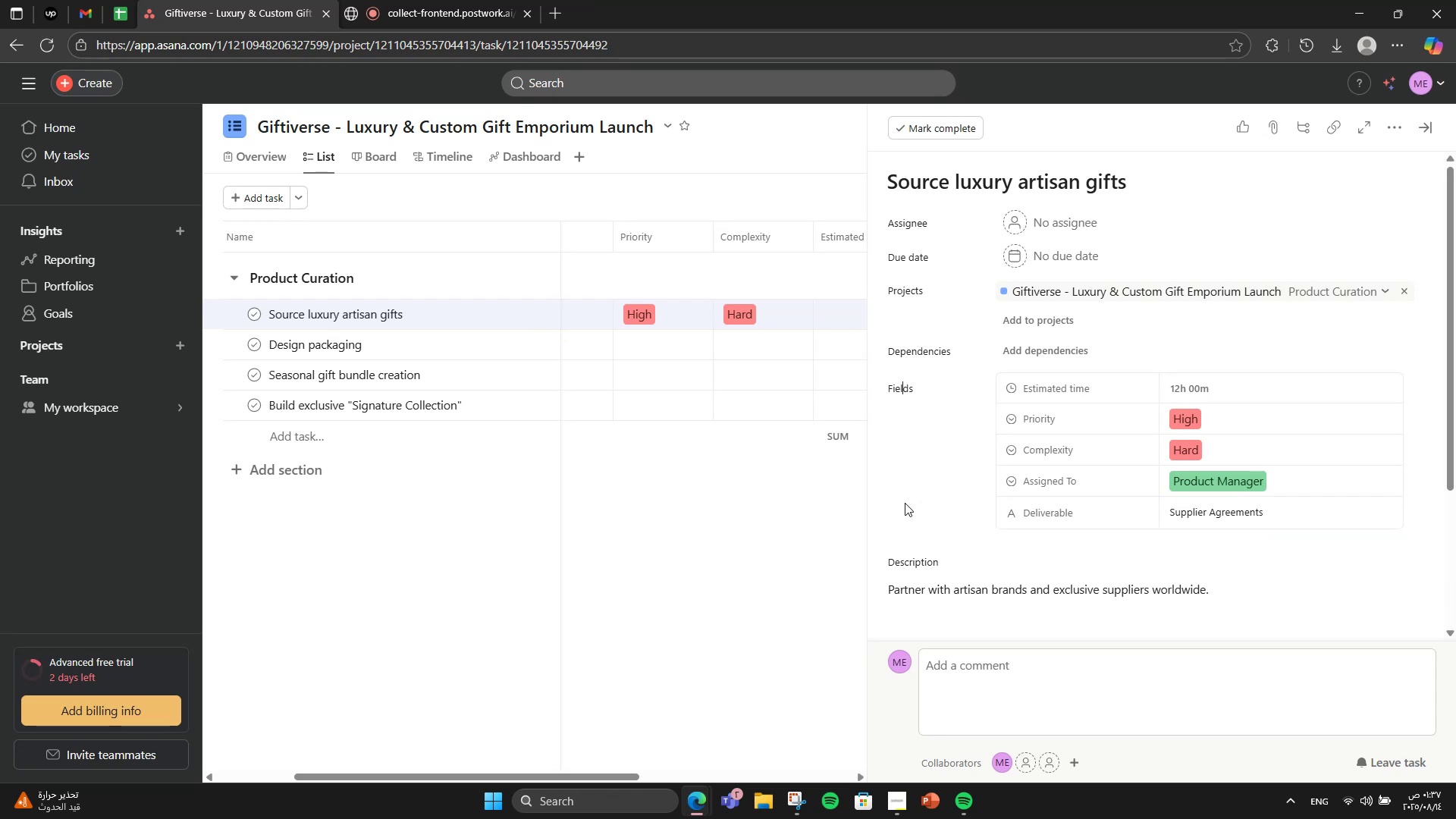 
scroll: coordinate [905, 503], scroll_direction: down, amount: 4.0
 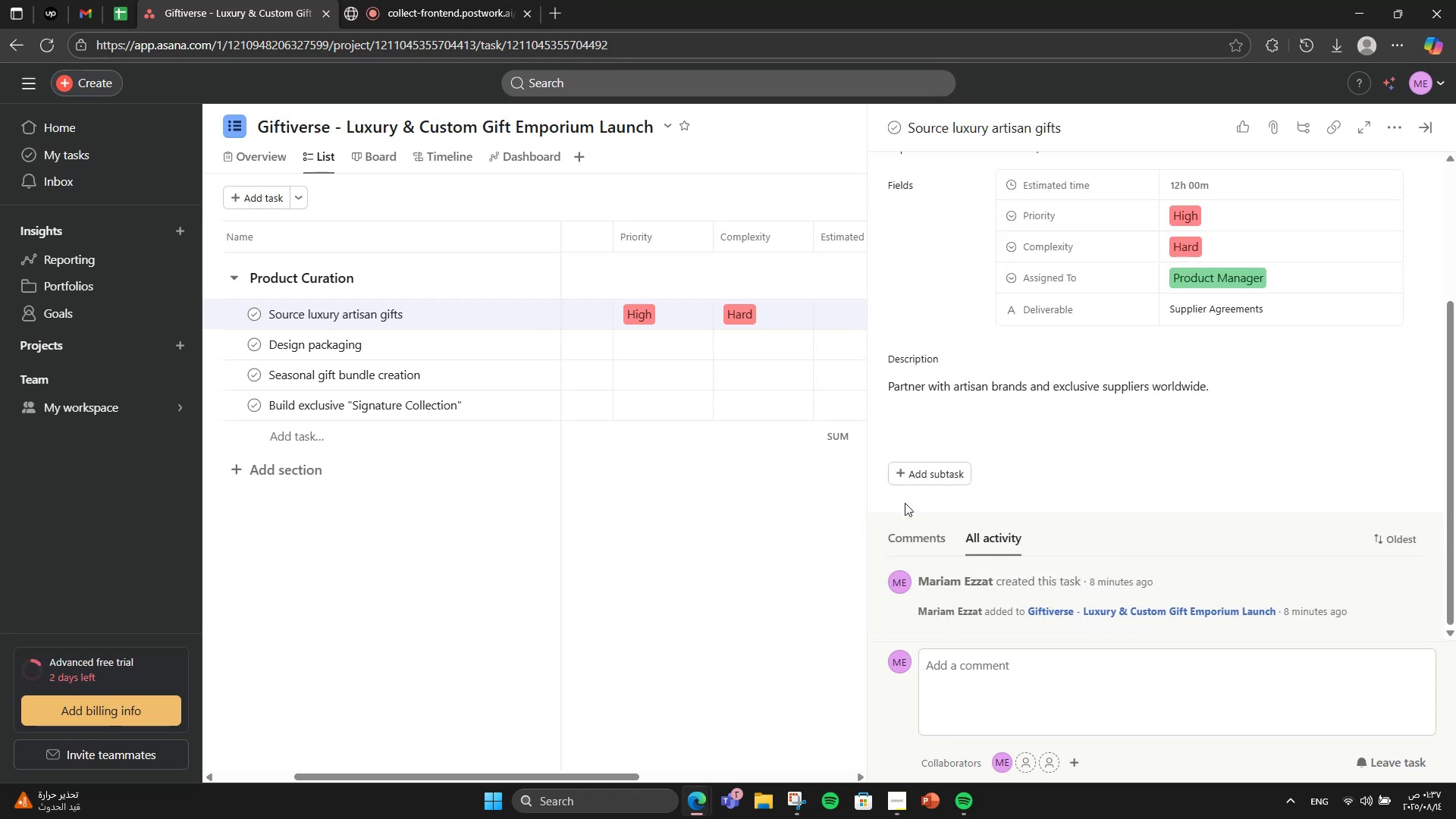 
scroll: coordinate [1238, 391], scroll_direction: up, amount: 4.0
 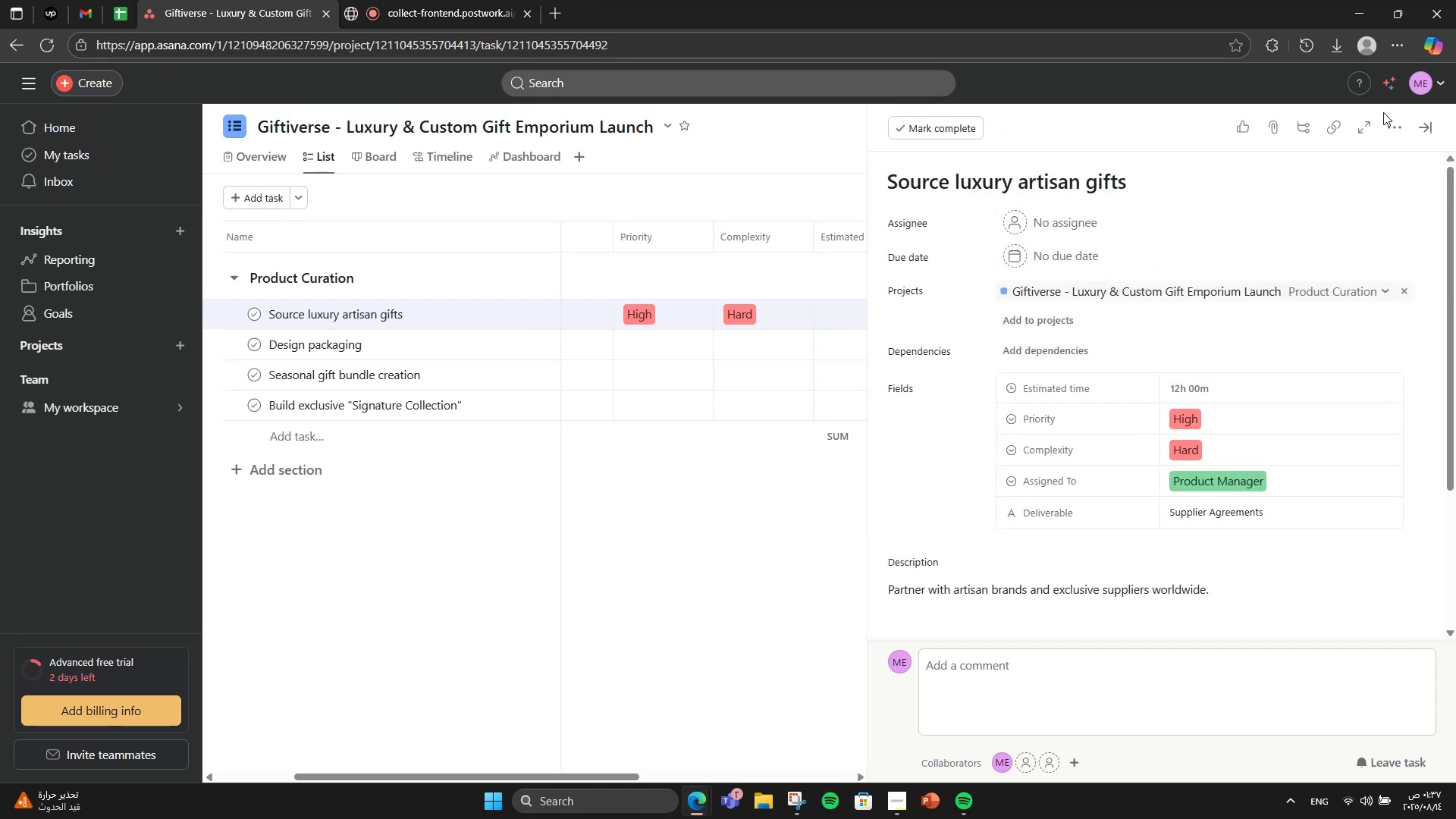 
left_click([1386, 120])
 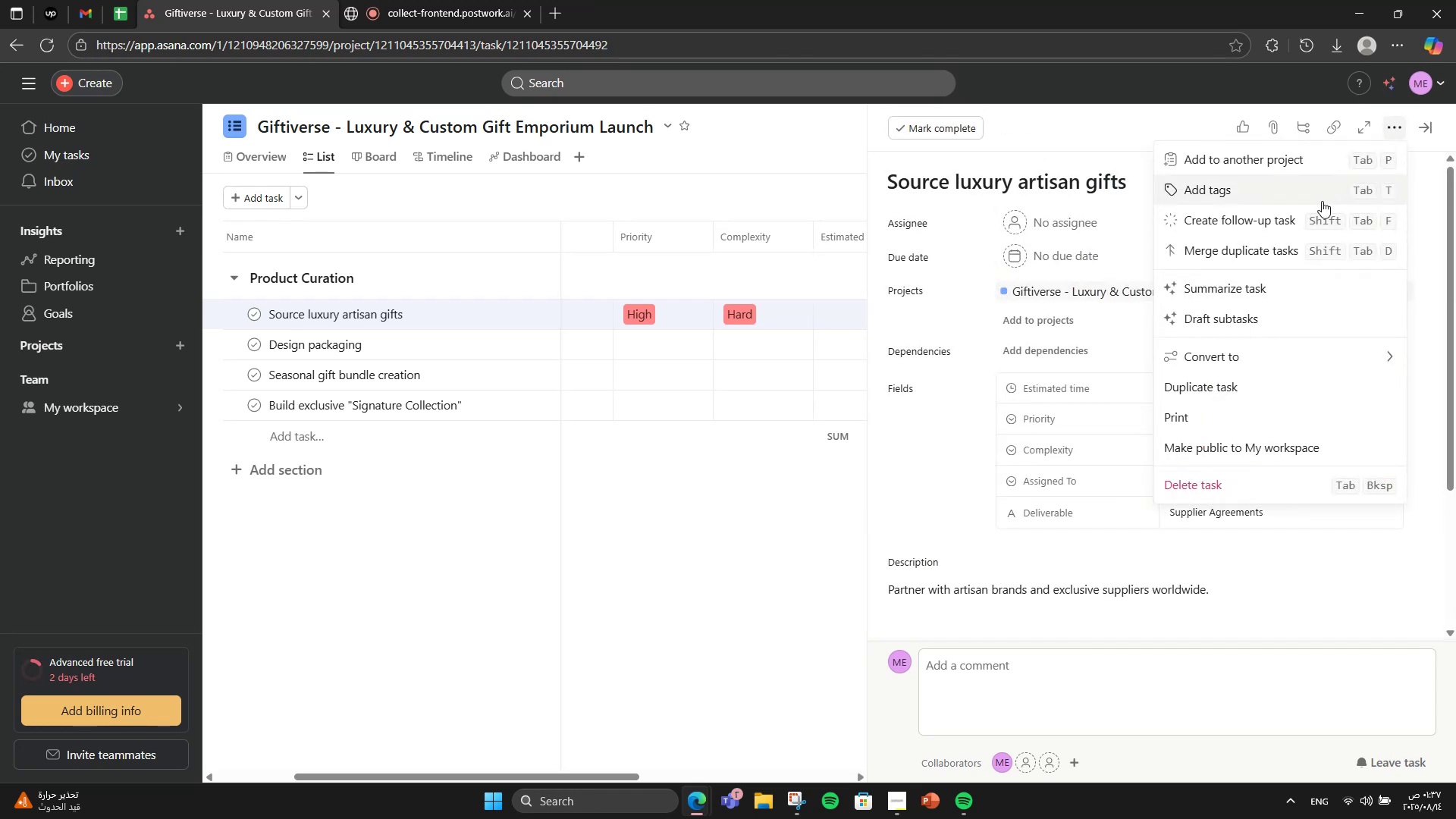 
left_click([1322, 201])
 